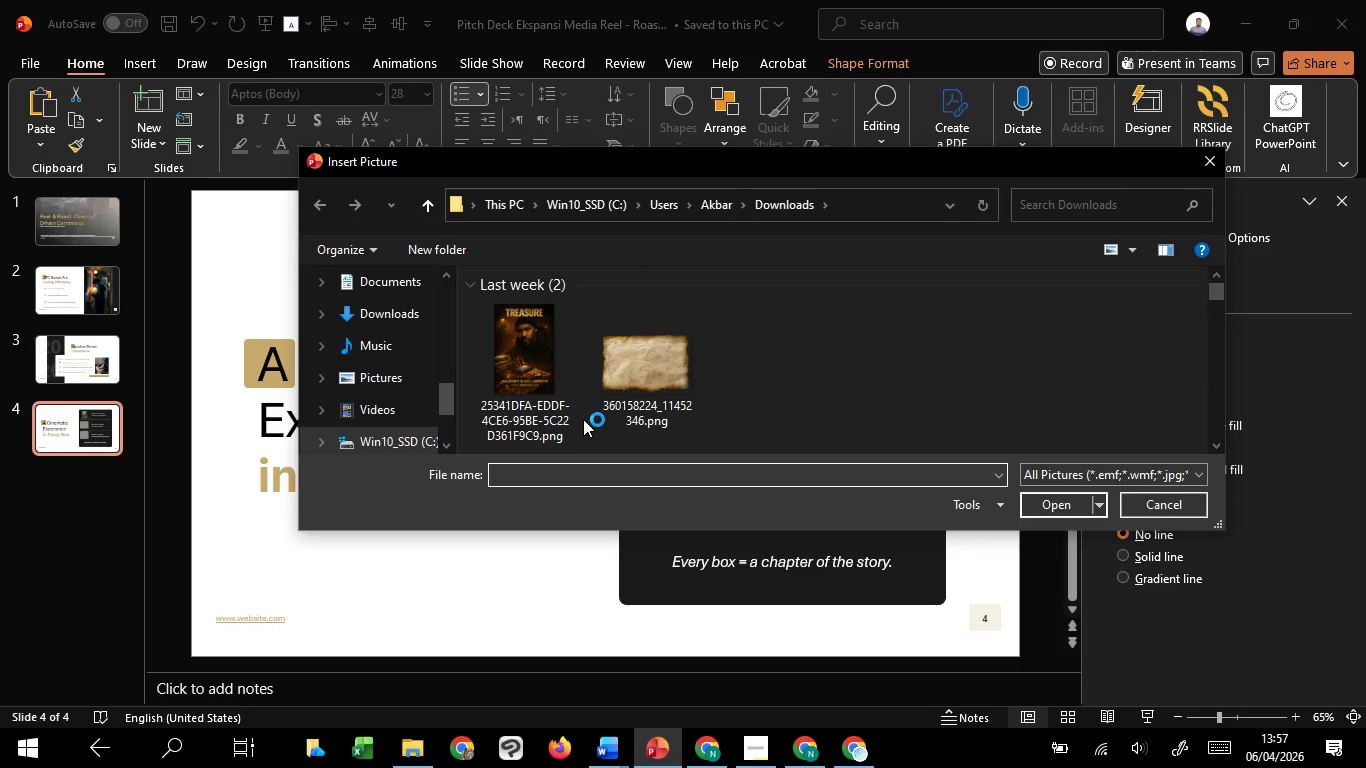 
wait(8.69)
 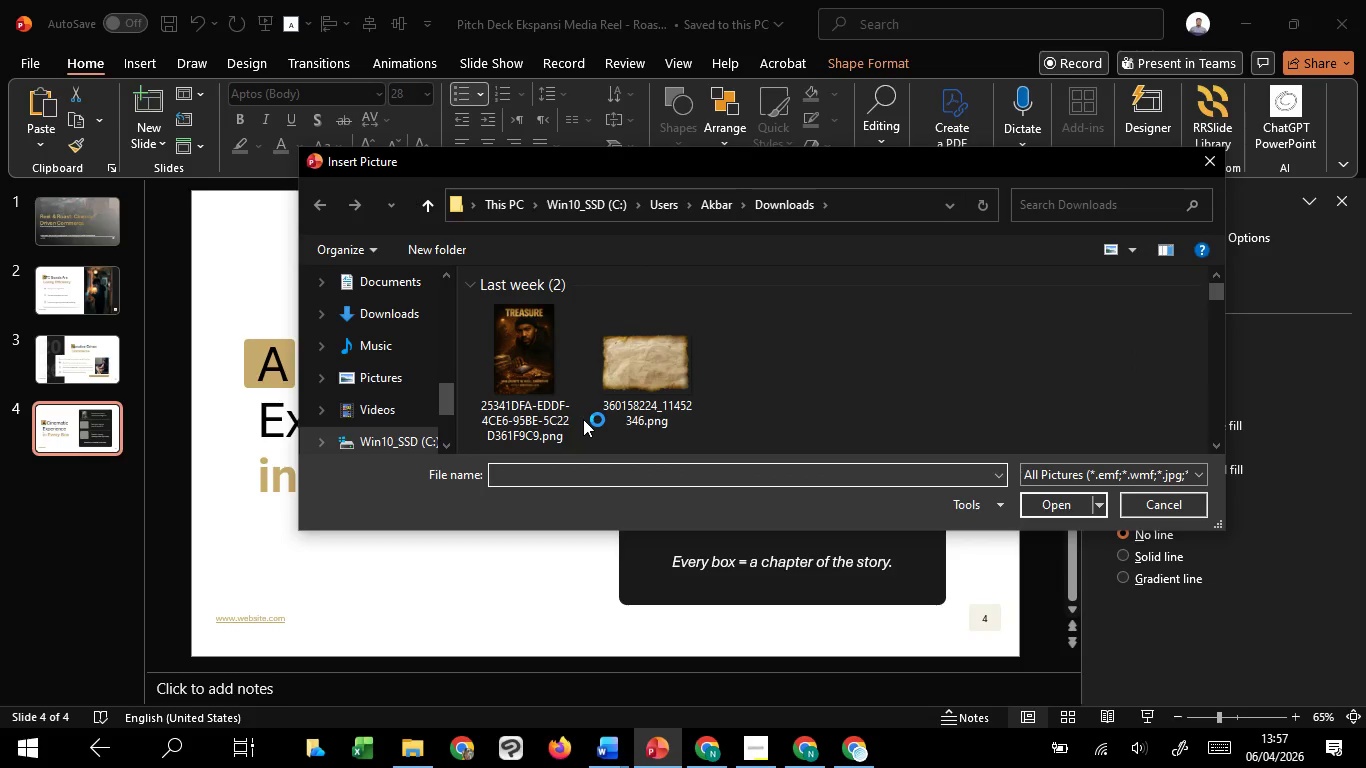 
scroll: coordinate [583, 419], scroll_direction: down, amount: 4.0
 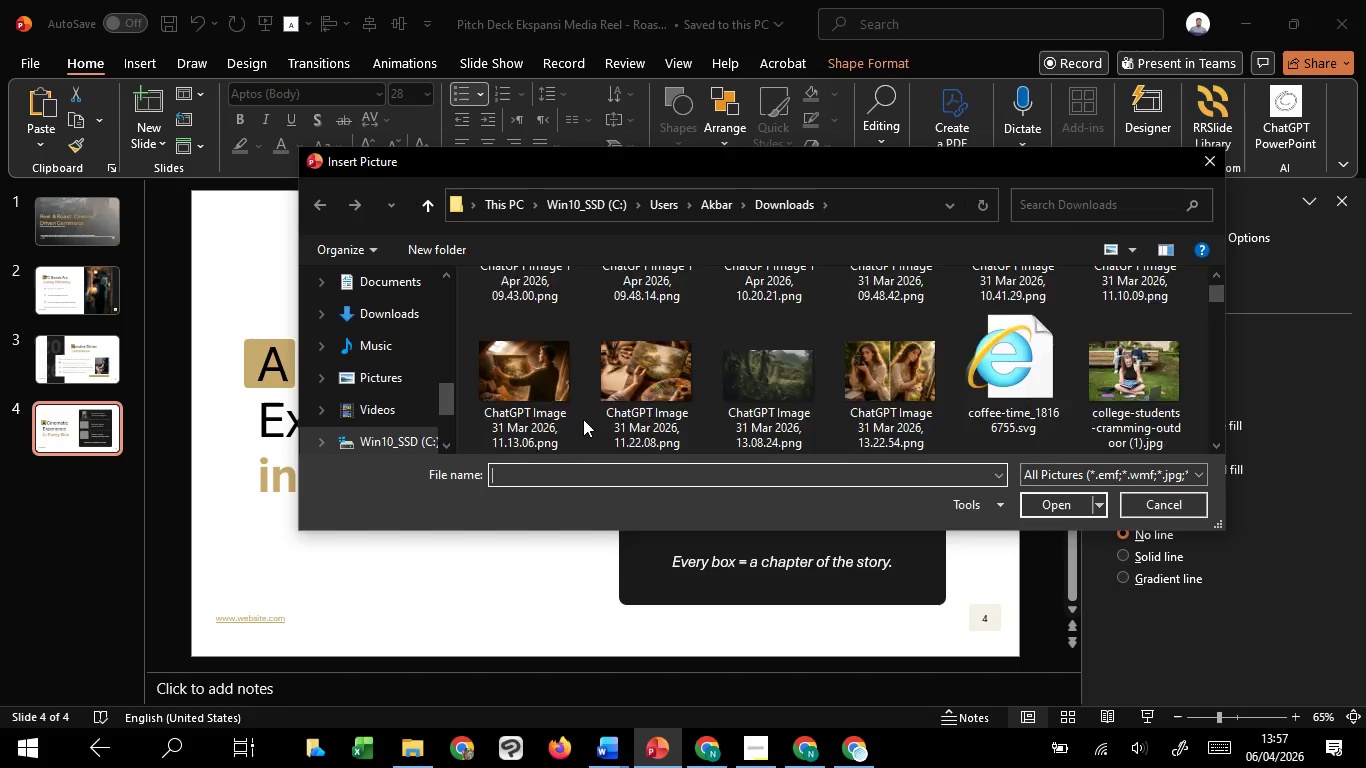 
scroll: coordinate [583, 419], scroll_direction: up, amount: 4.0
 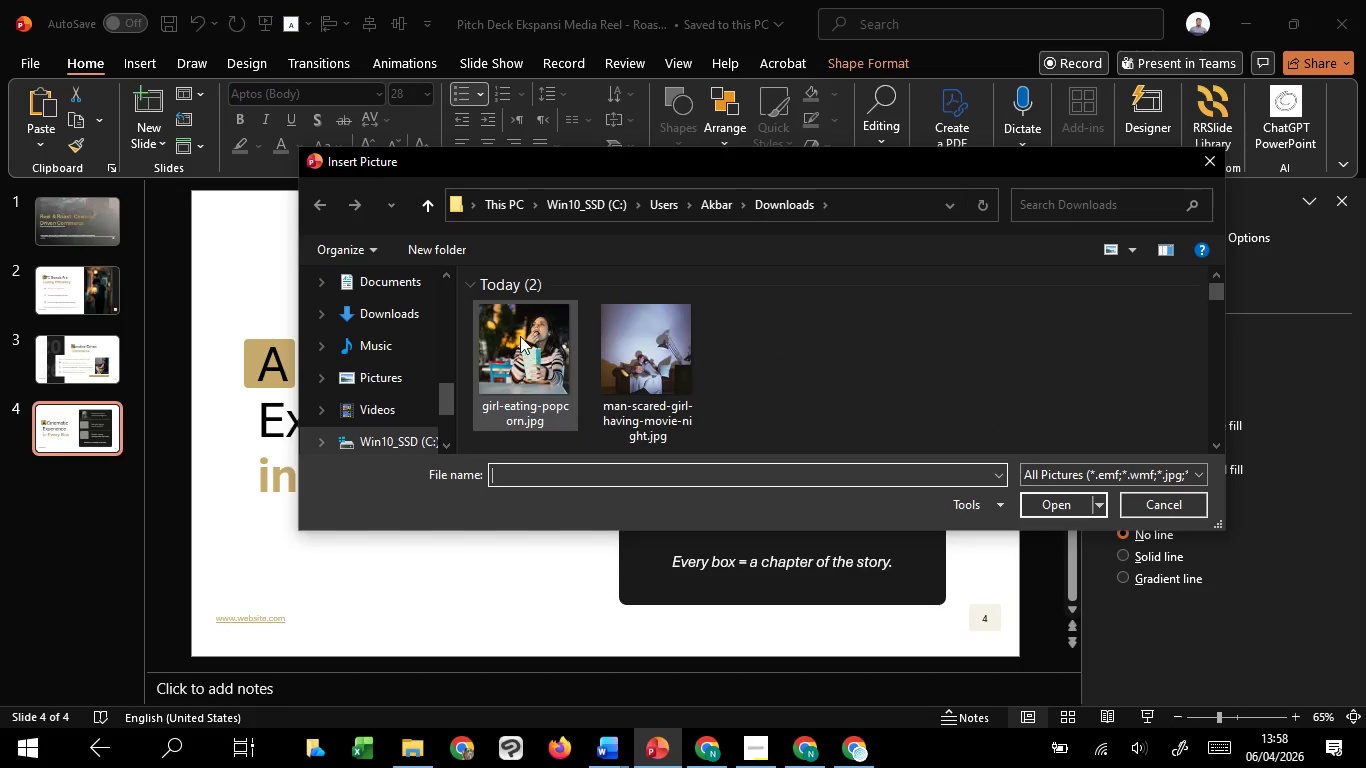 
left_click([1041, 510])
 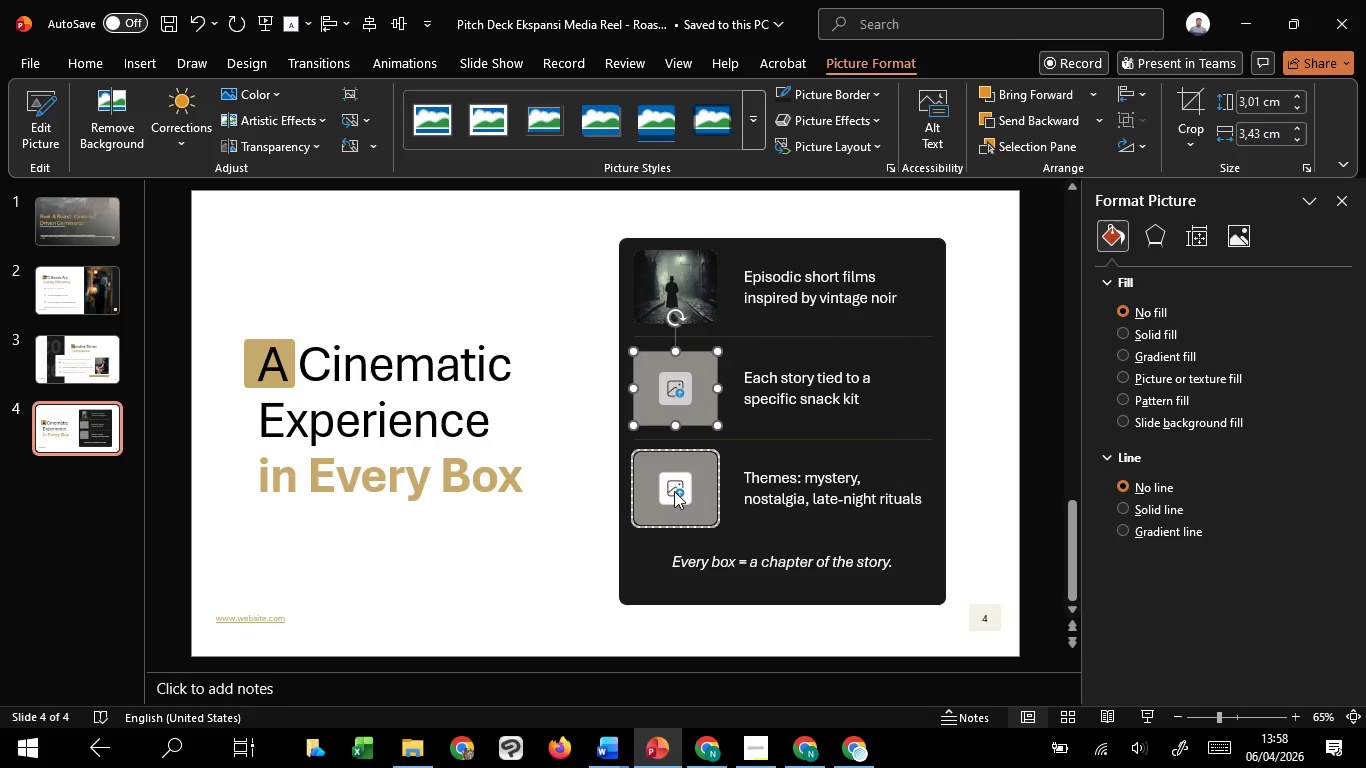 
left_click([674, 491])
 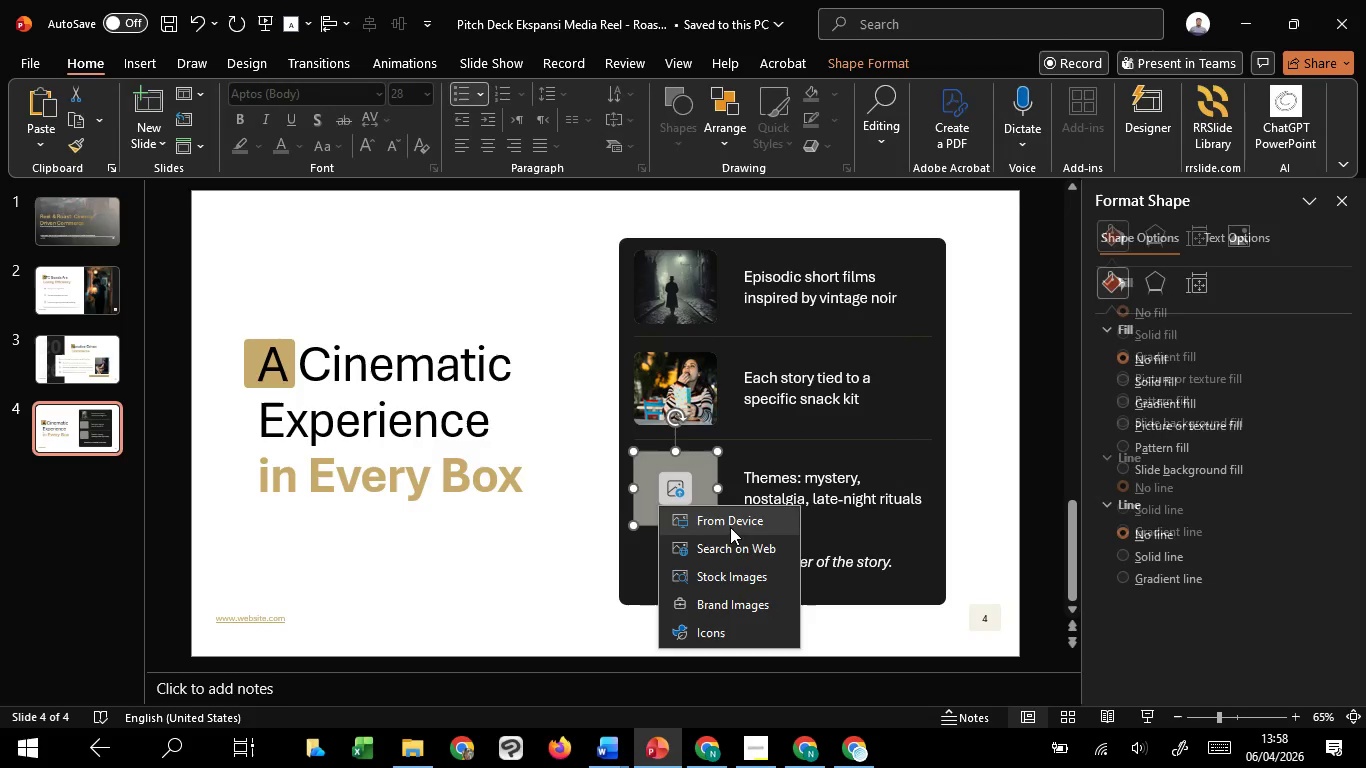 
left_click([730, 527])
 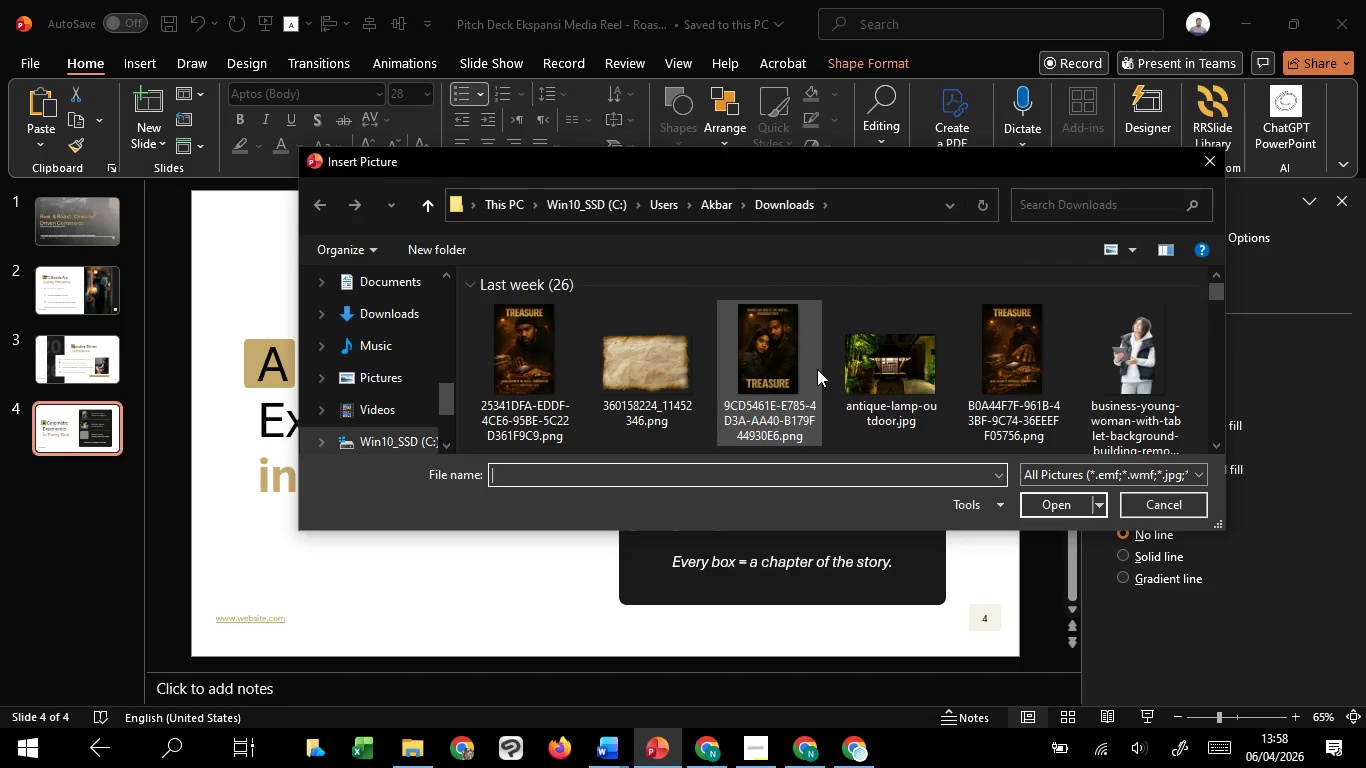 
wait(15.17)
 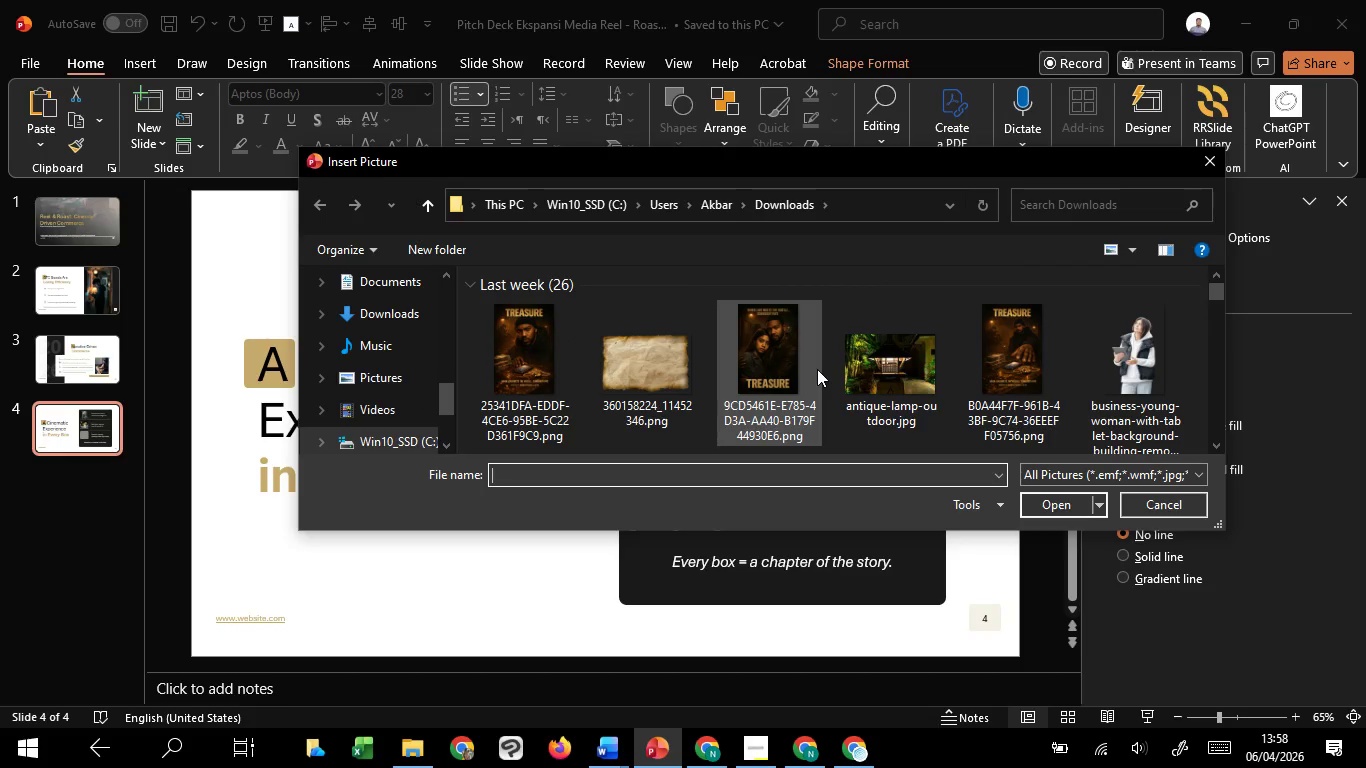 
left_click([628, 404])
 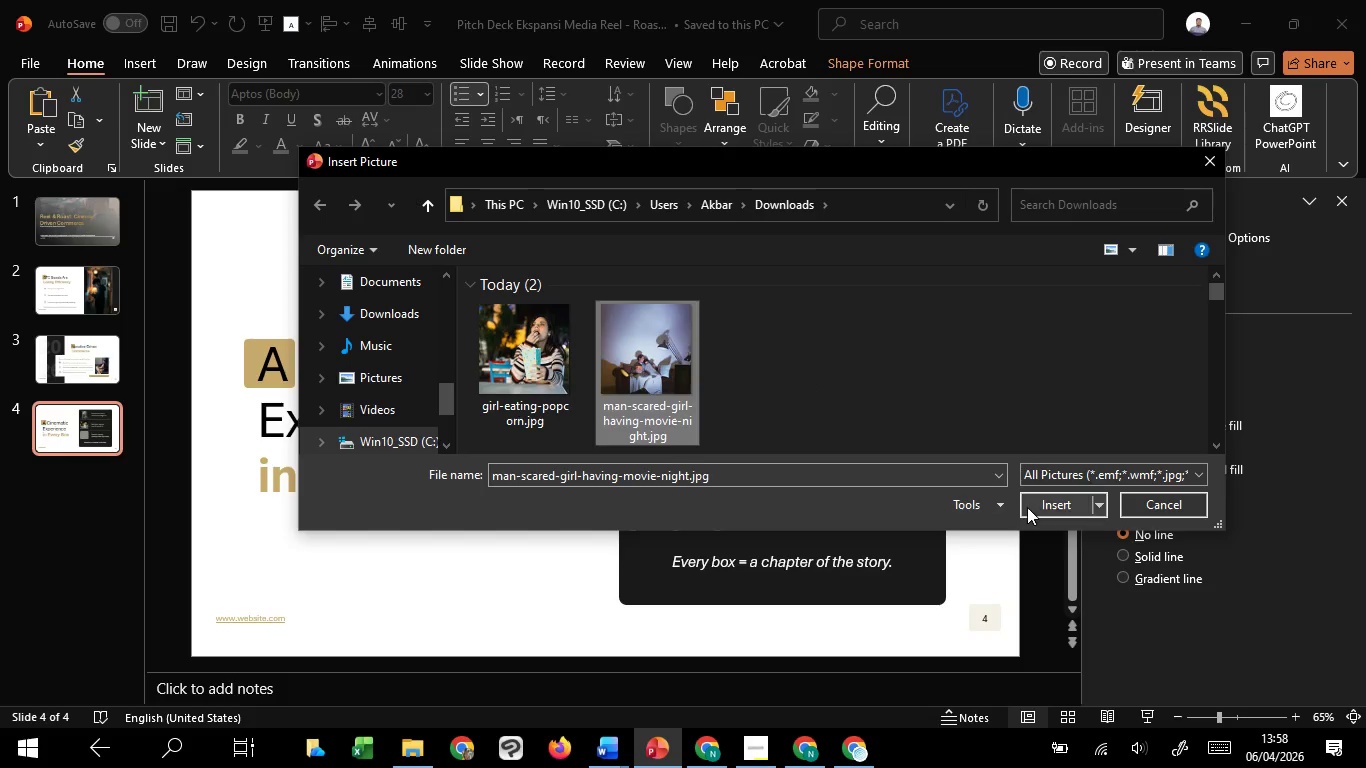 
left_click([1027, 507])
 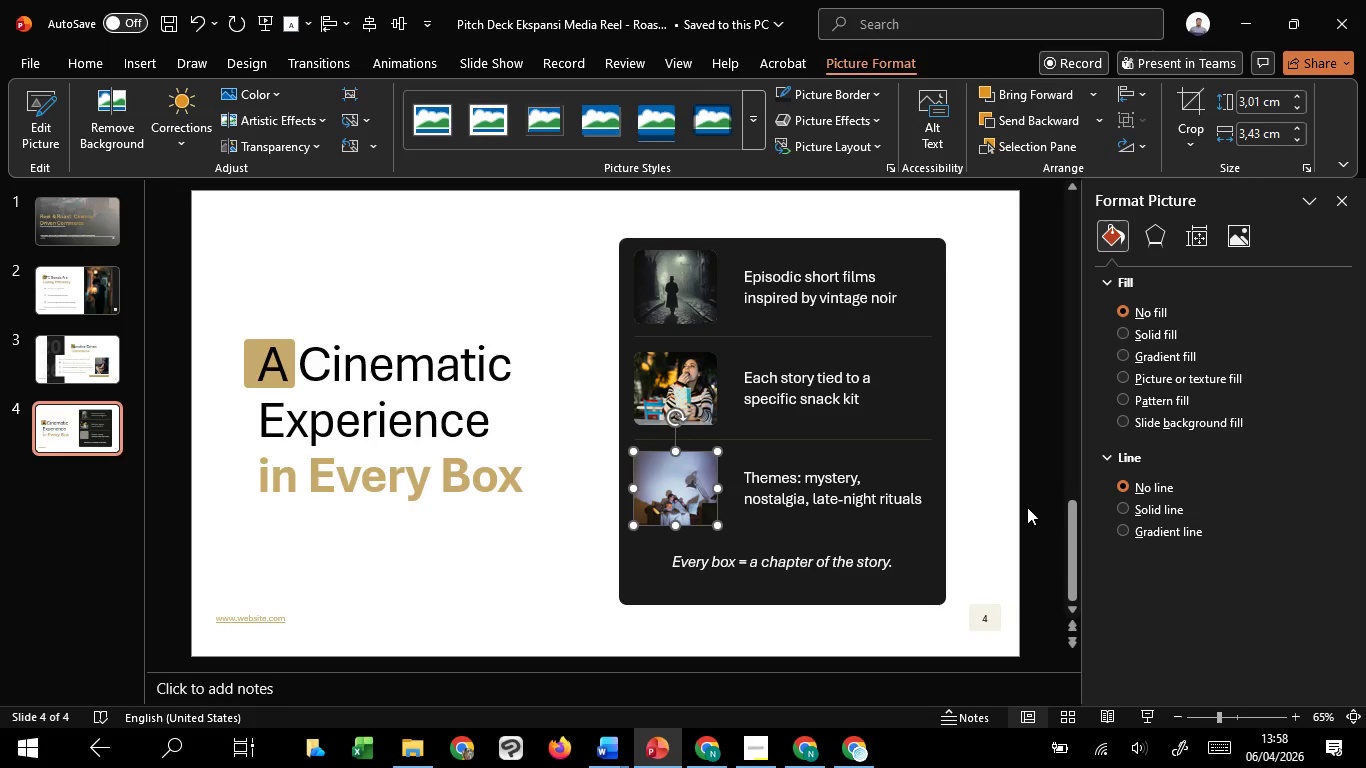 
wait(5.38)
 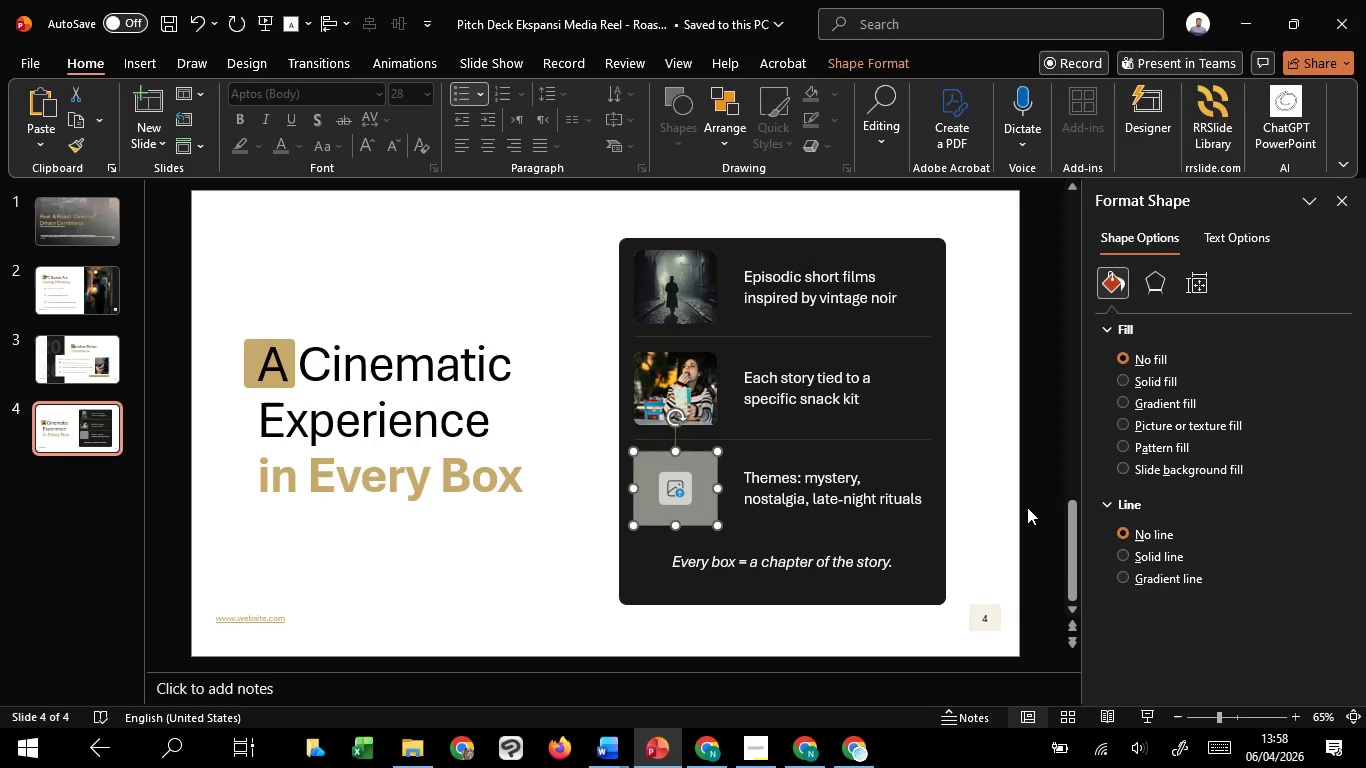 
left_click([996, 499])
 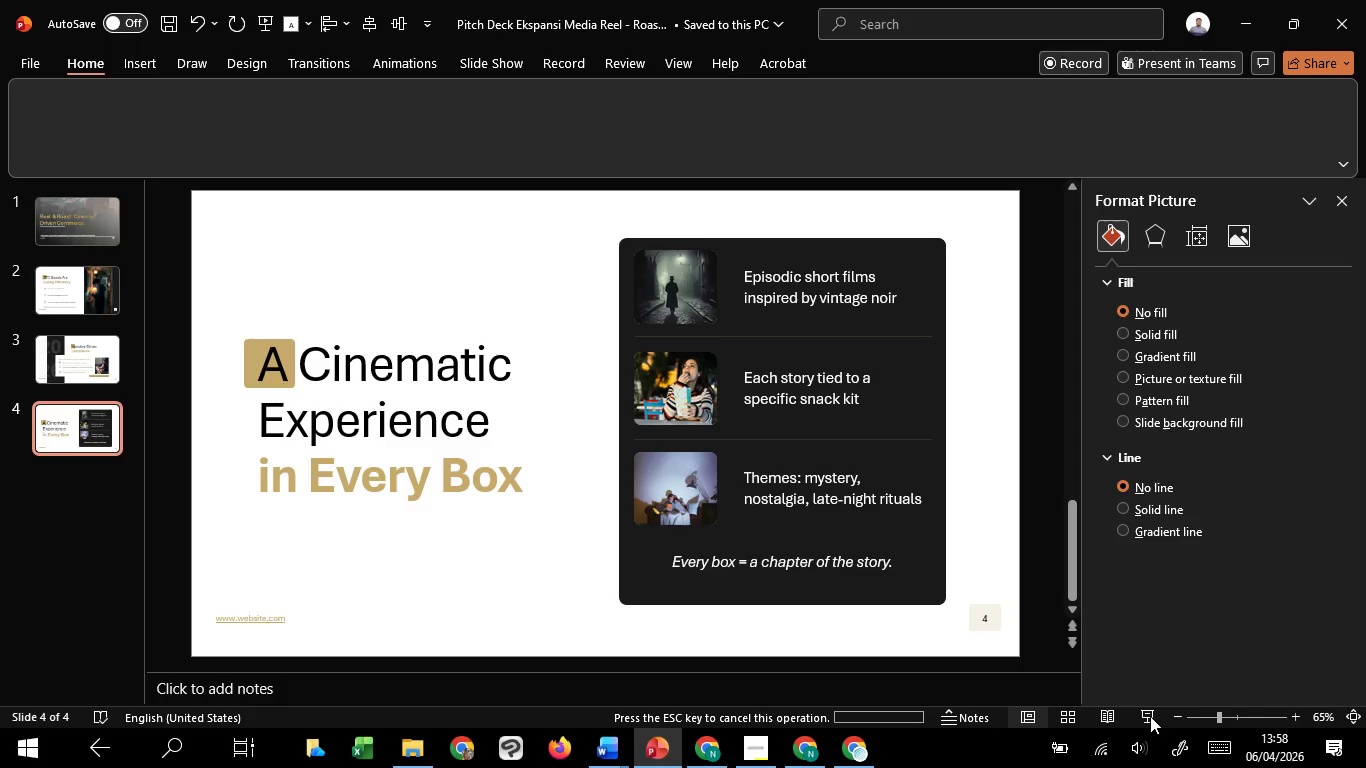 
left_click([1148, 715])
 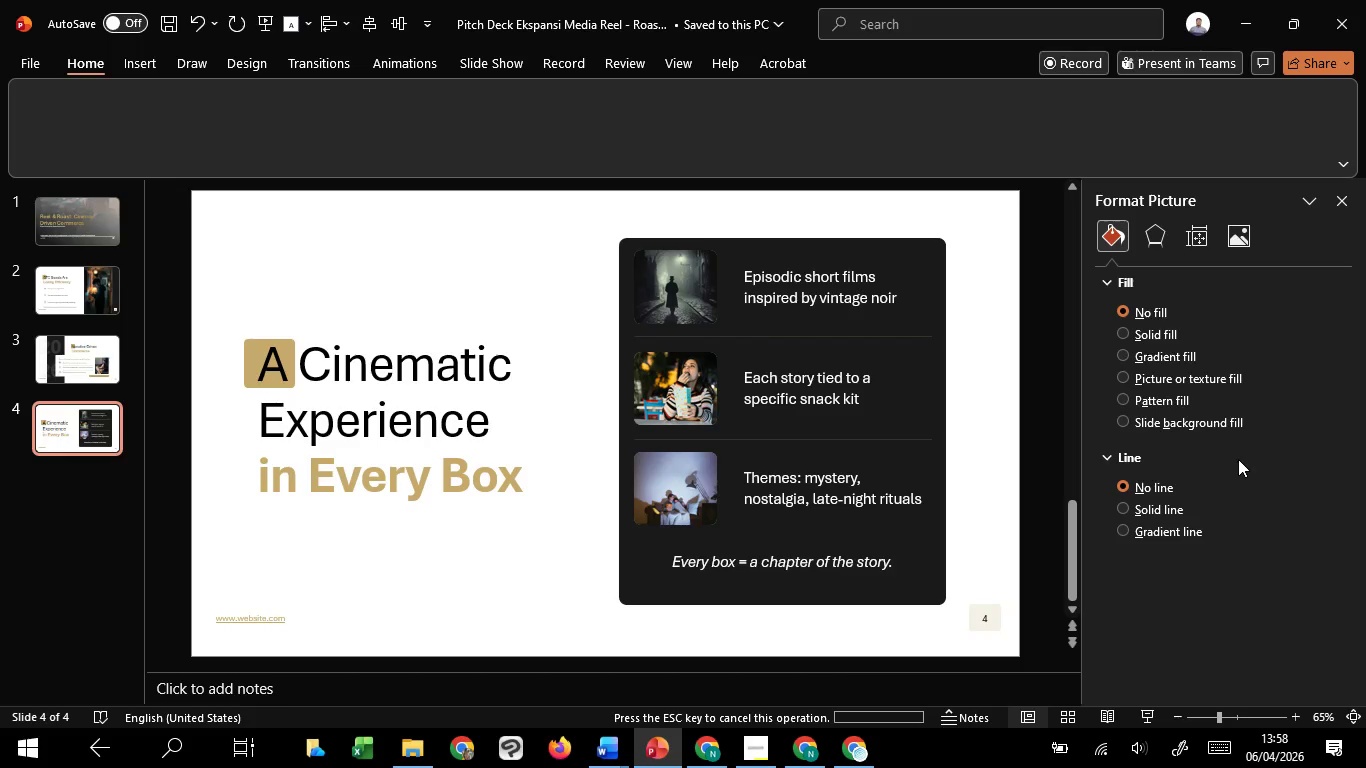 
mouse_move([1189, 705])
 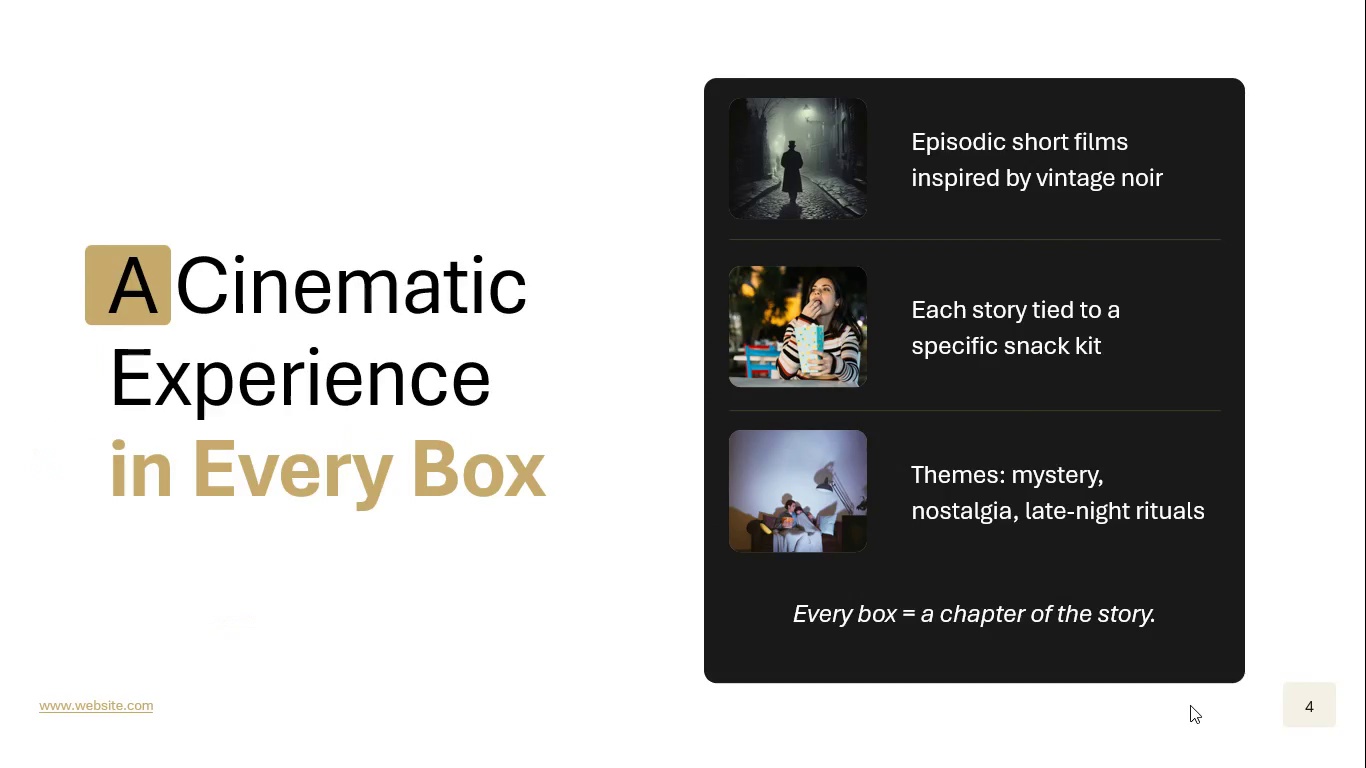 
wait(15.49)
 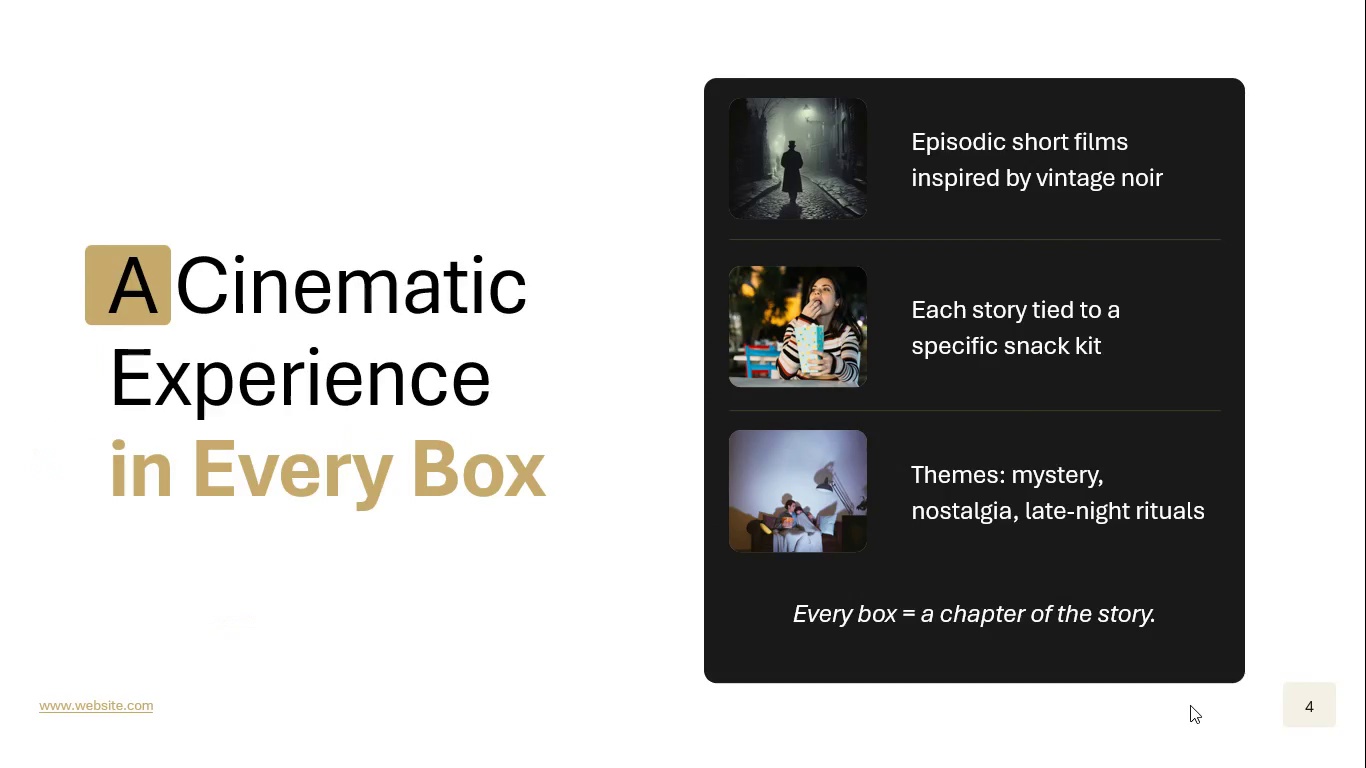 
scroll: coordinate [1182, 560], scroll_direction: up, amount: 3.0
 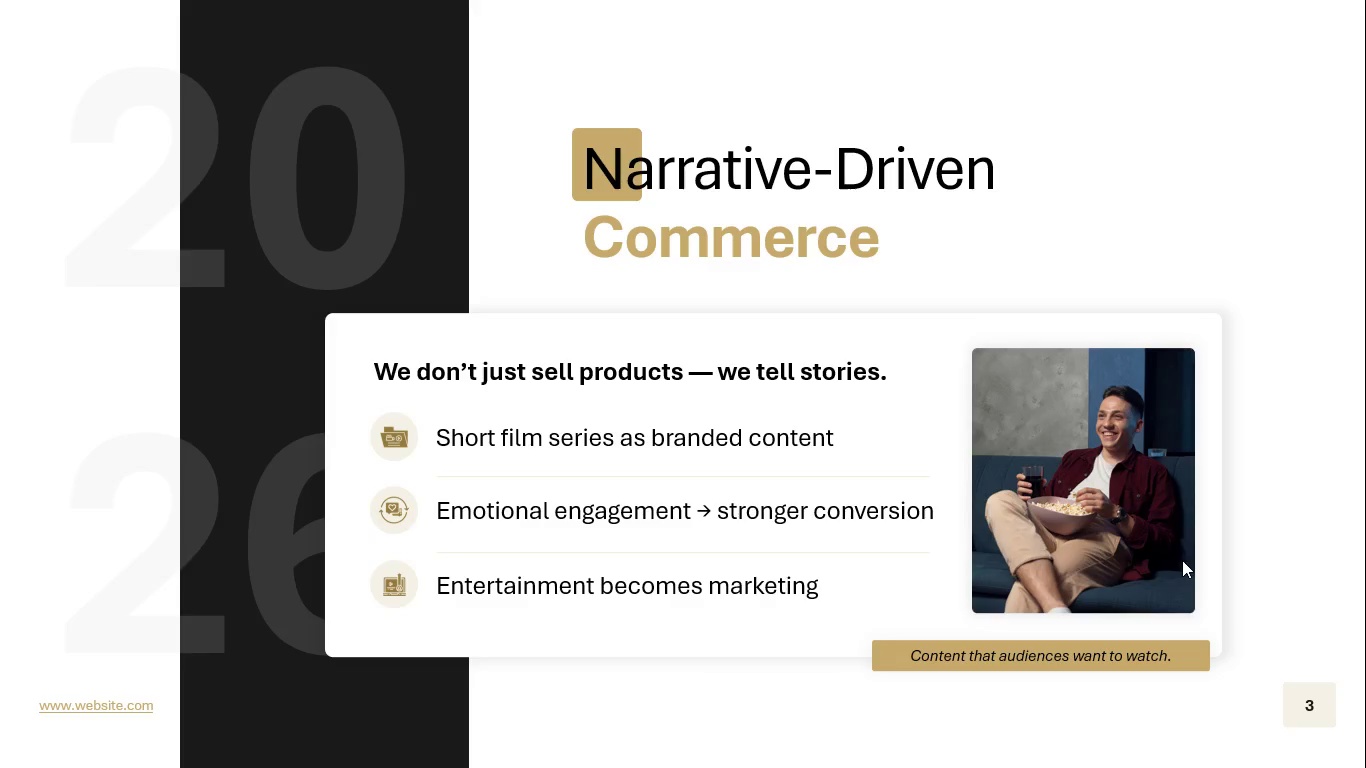 
scroll: coordinate [1182, 560], scroll_direction: down, amount: 2.0
 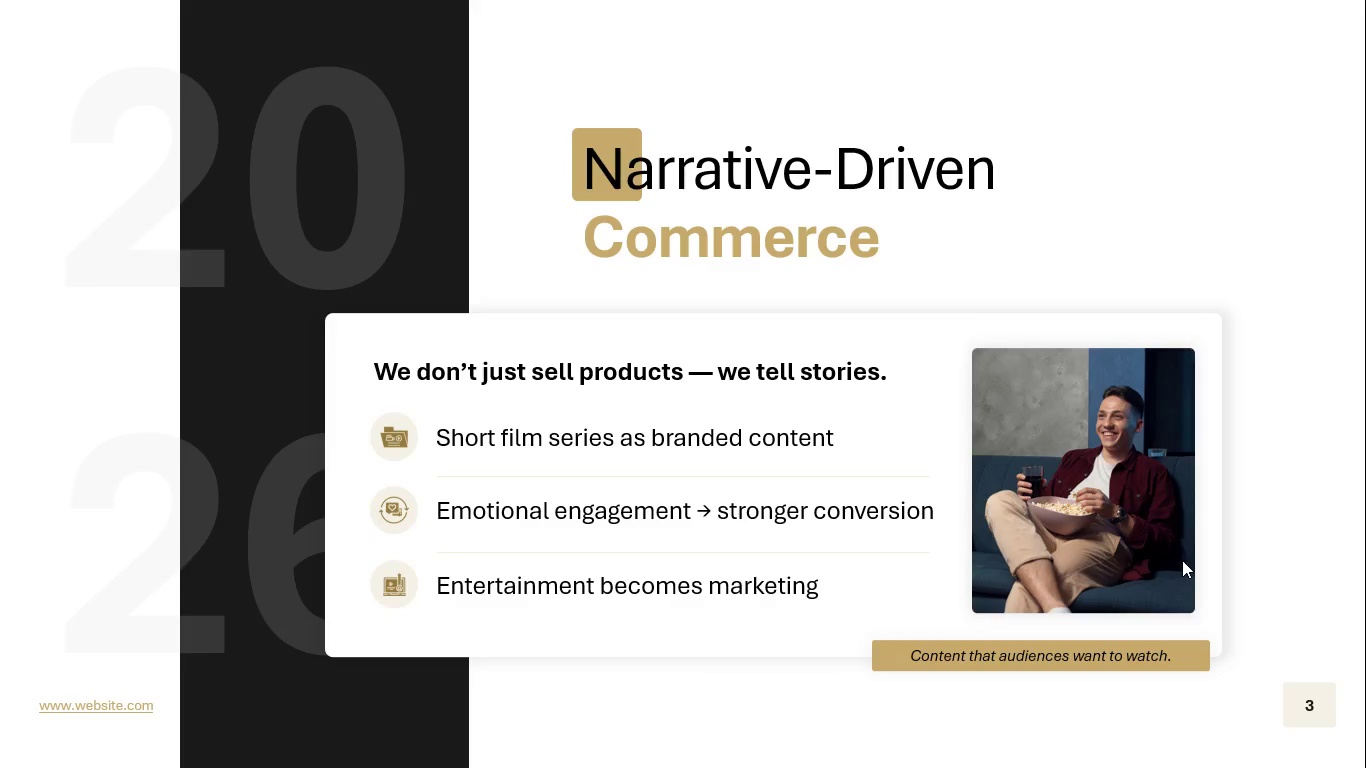 
key(Escape)
 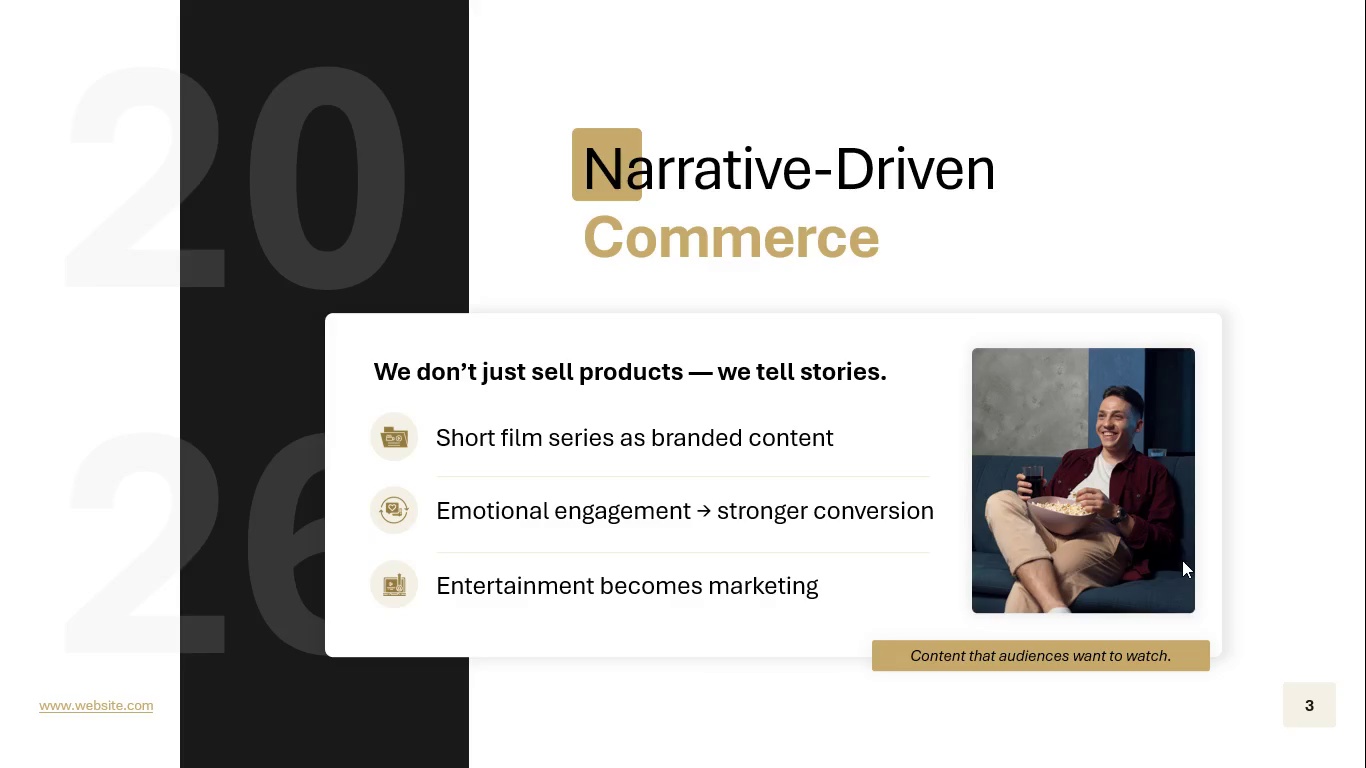 
wait(8.34)
 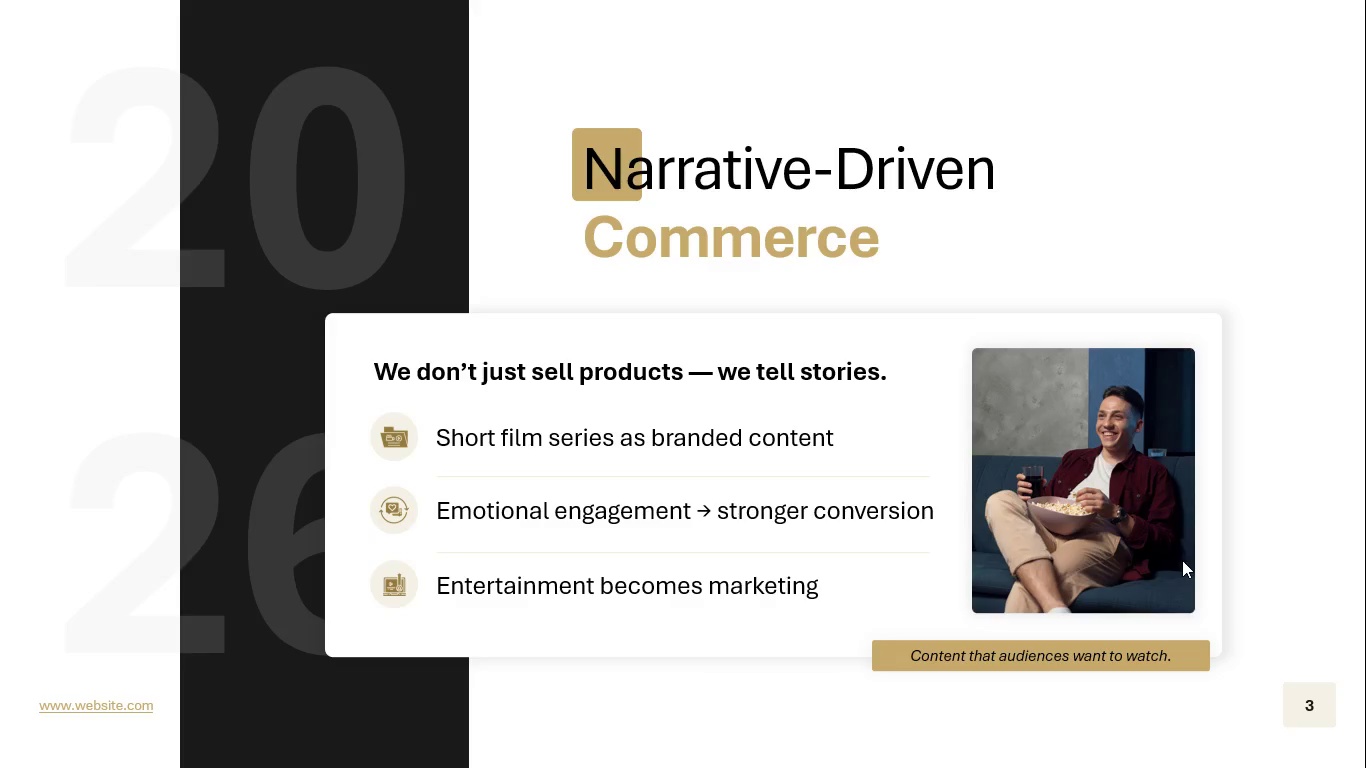 
scroll: coordinate [931, 449], scroll_direction: down, amount: 1.0
 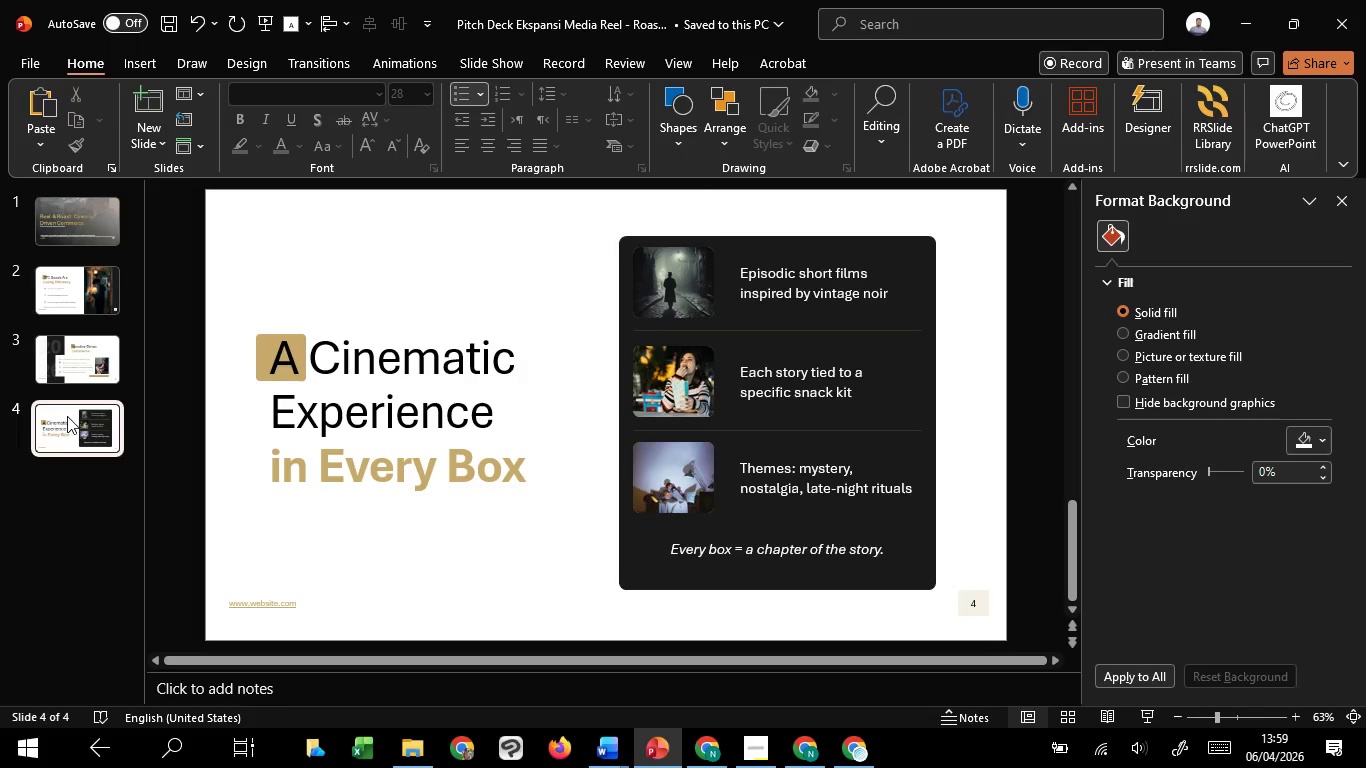 
left_click([517, 591])
 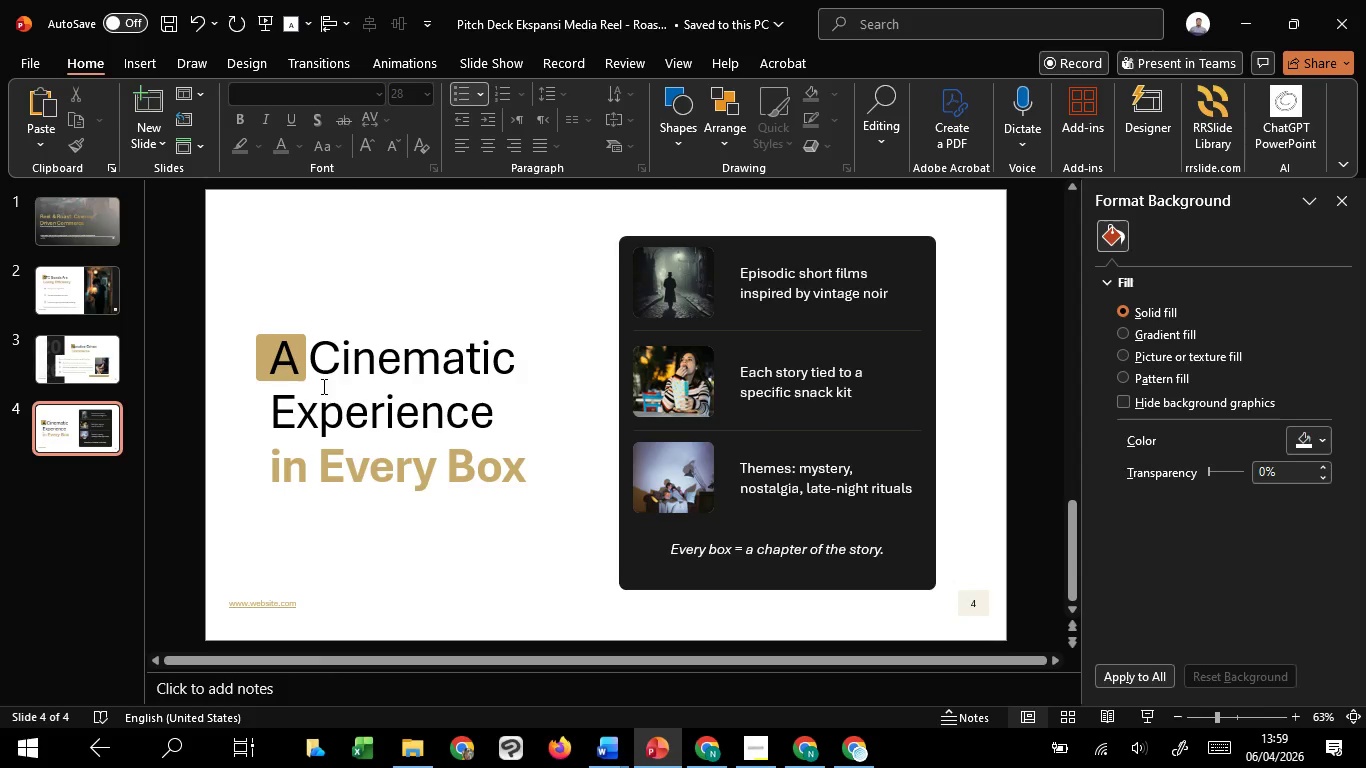 
left_click([343, 371])
 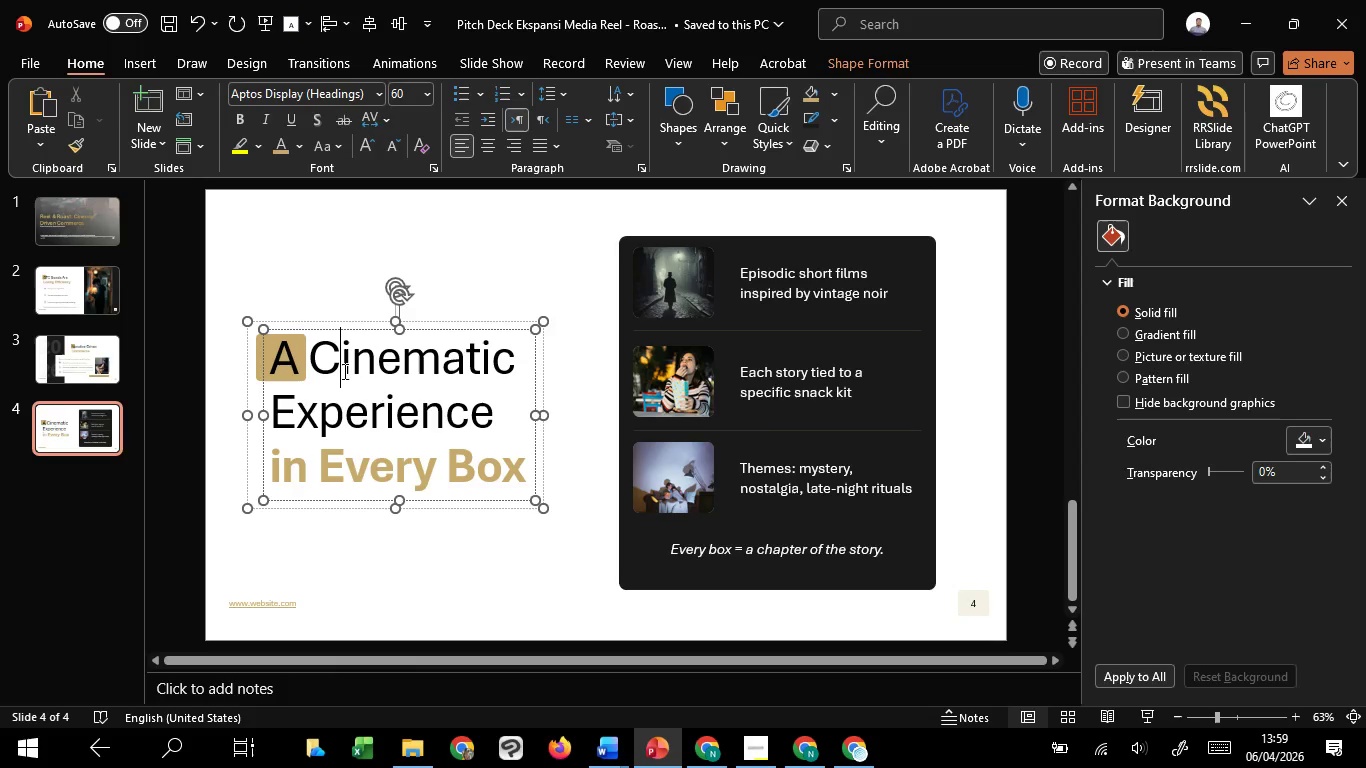 
left_click([343, 371])
 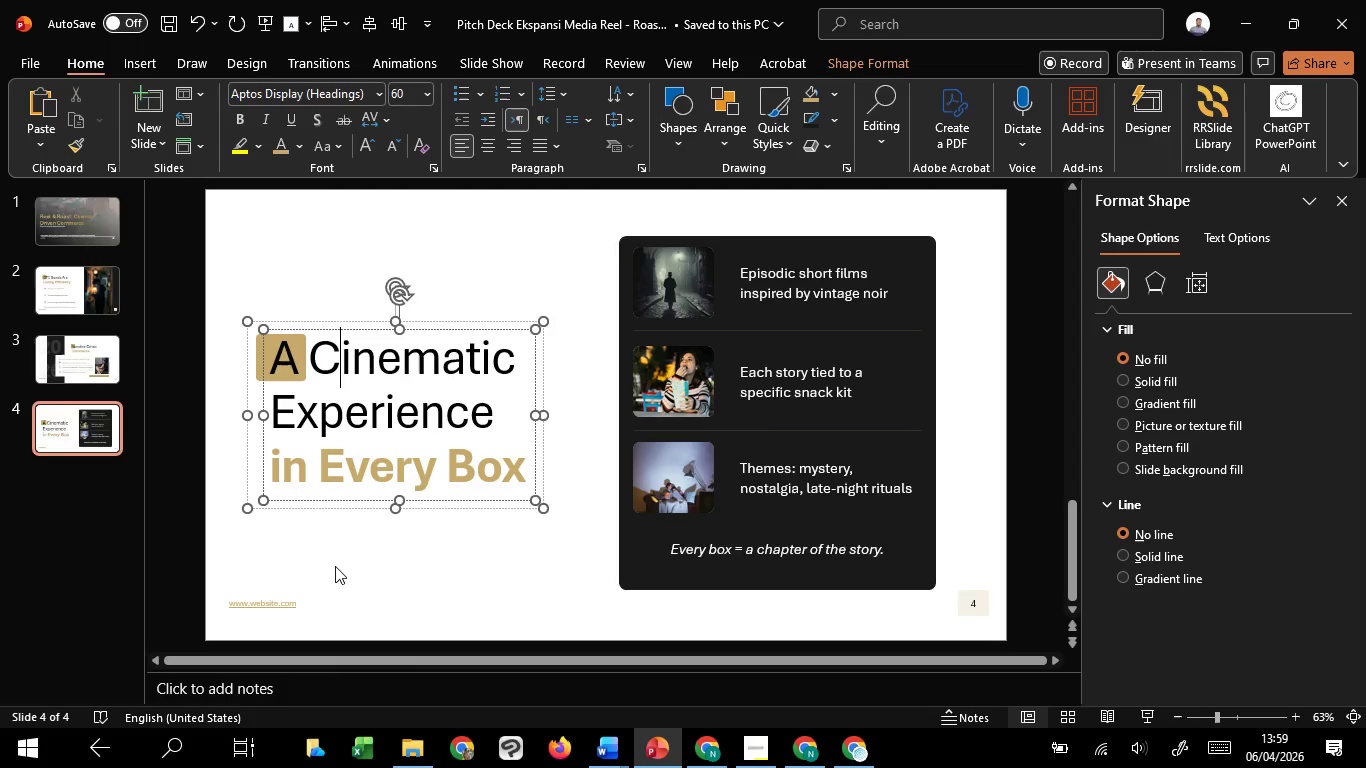 
left_click([327, 571])
 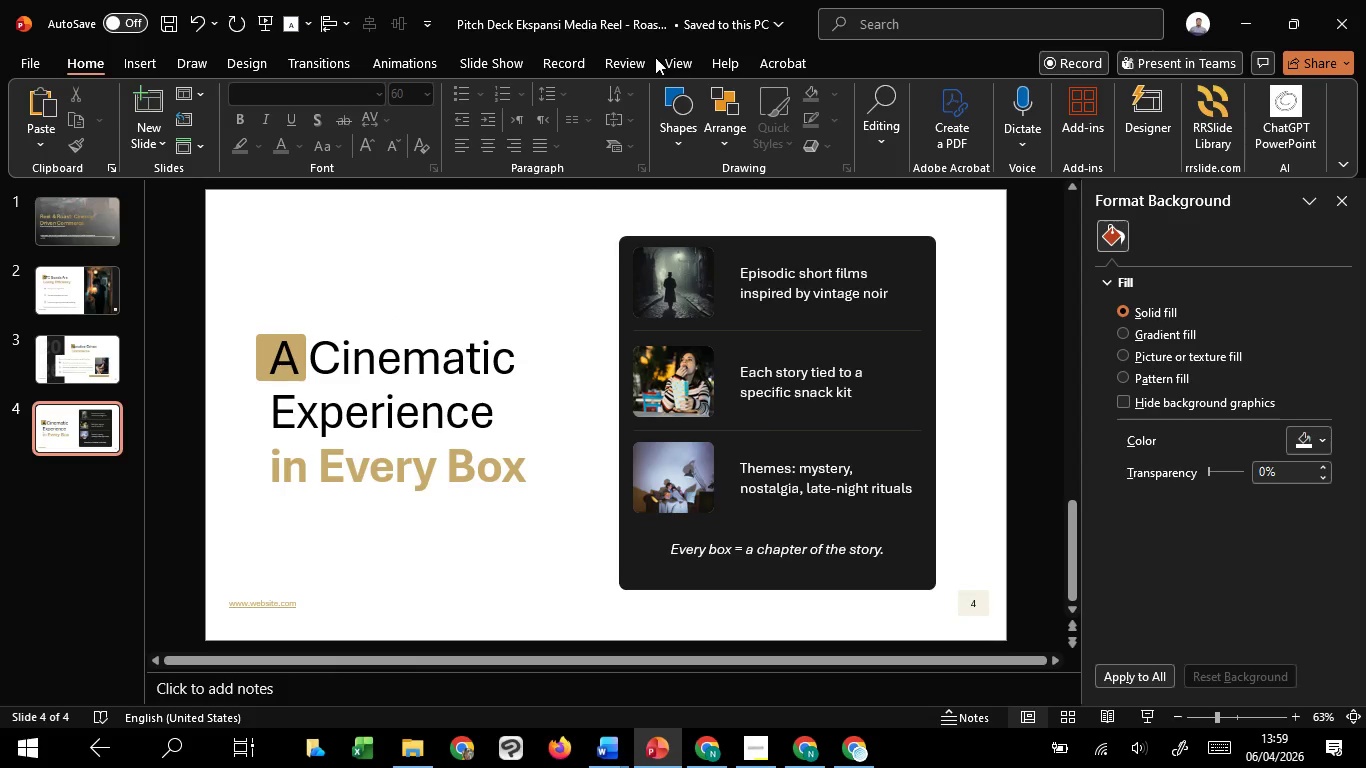 
double_click([676, 60])
 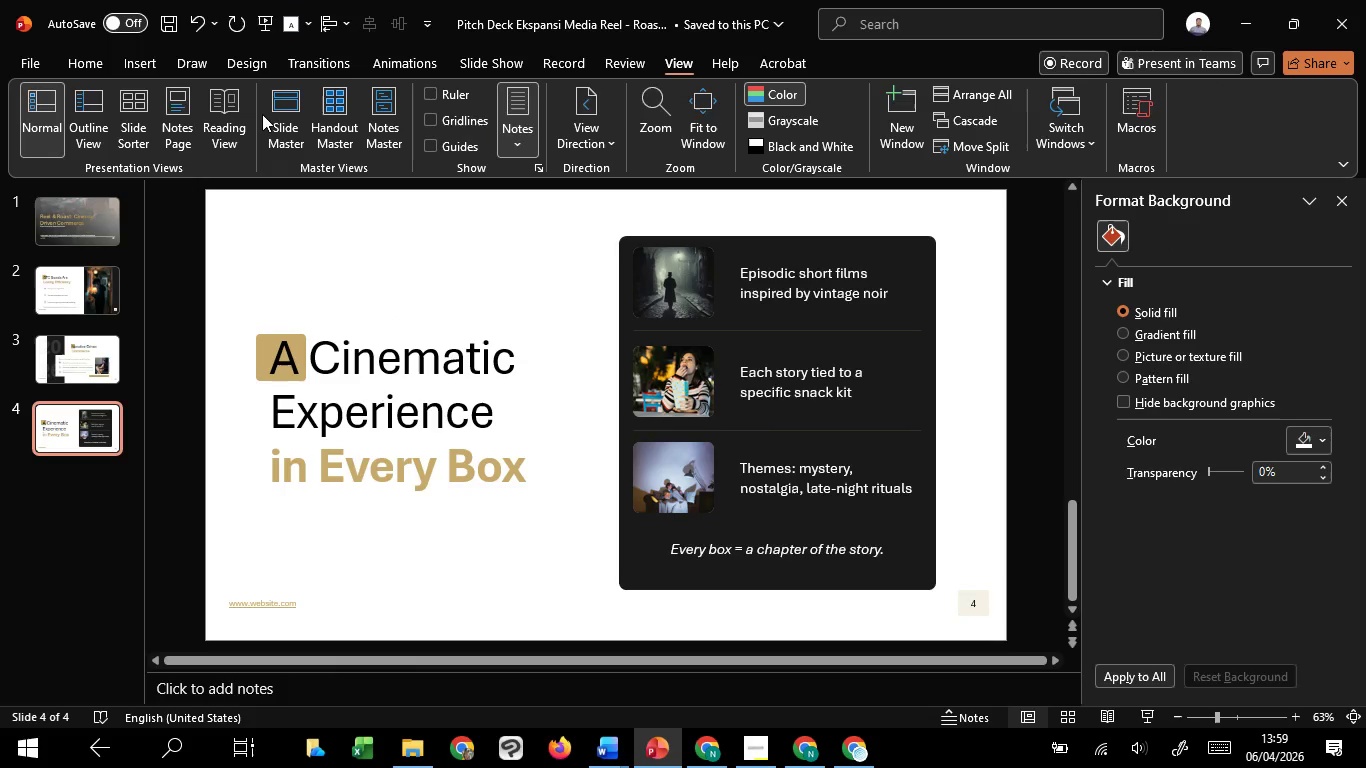 
left_click([280, 109])
 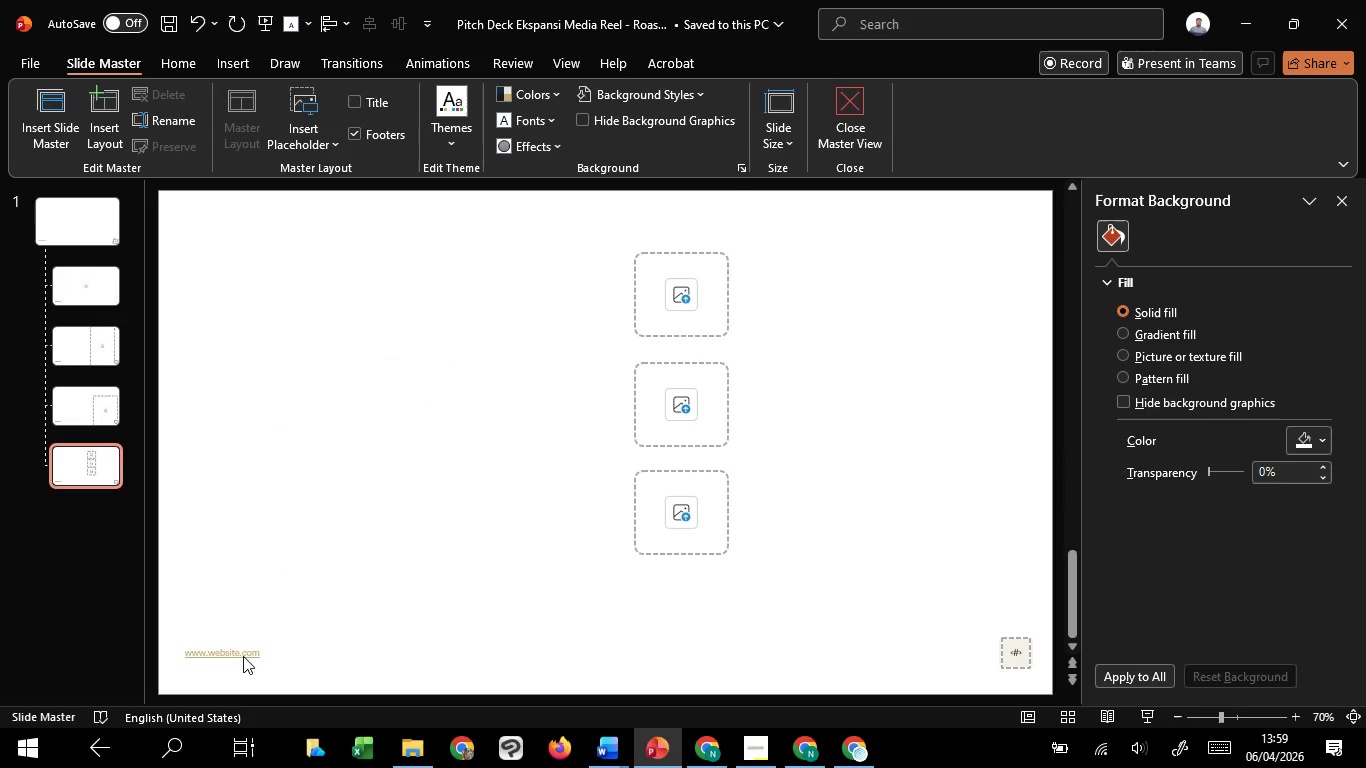 
double_click([242, 656])
 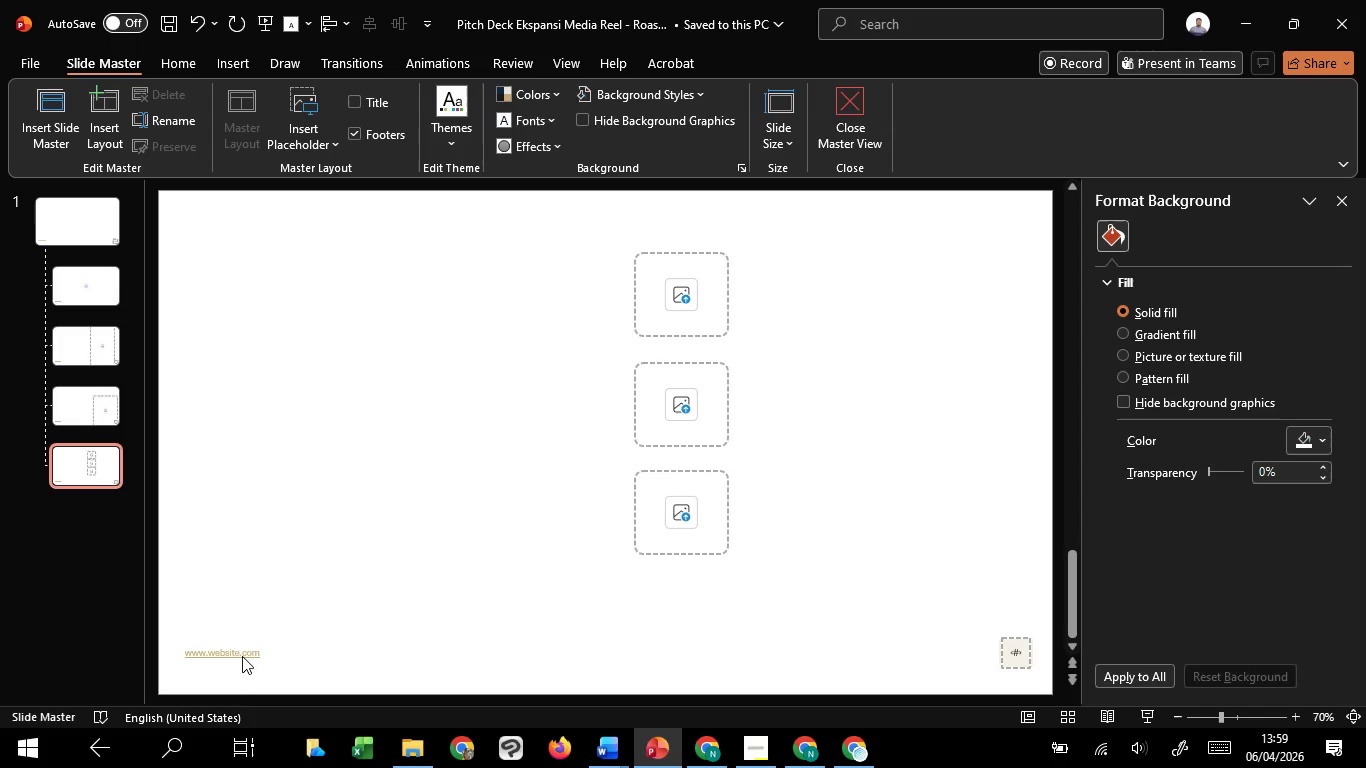 
triple_click([242, 656])
 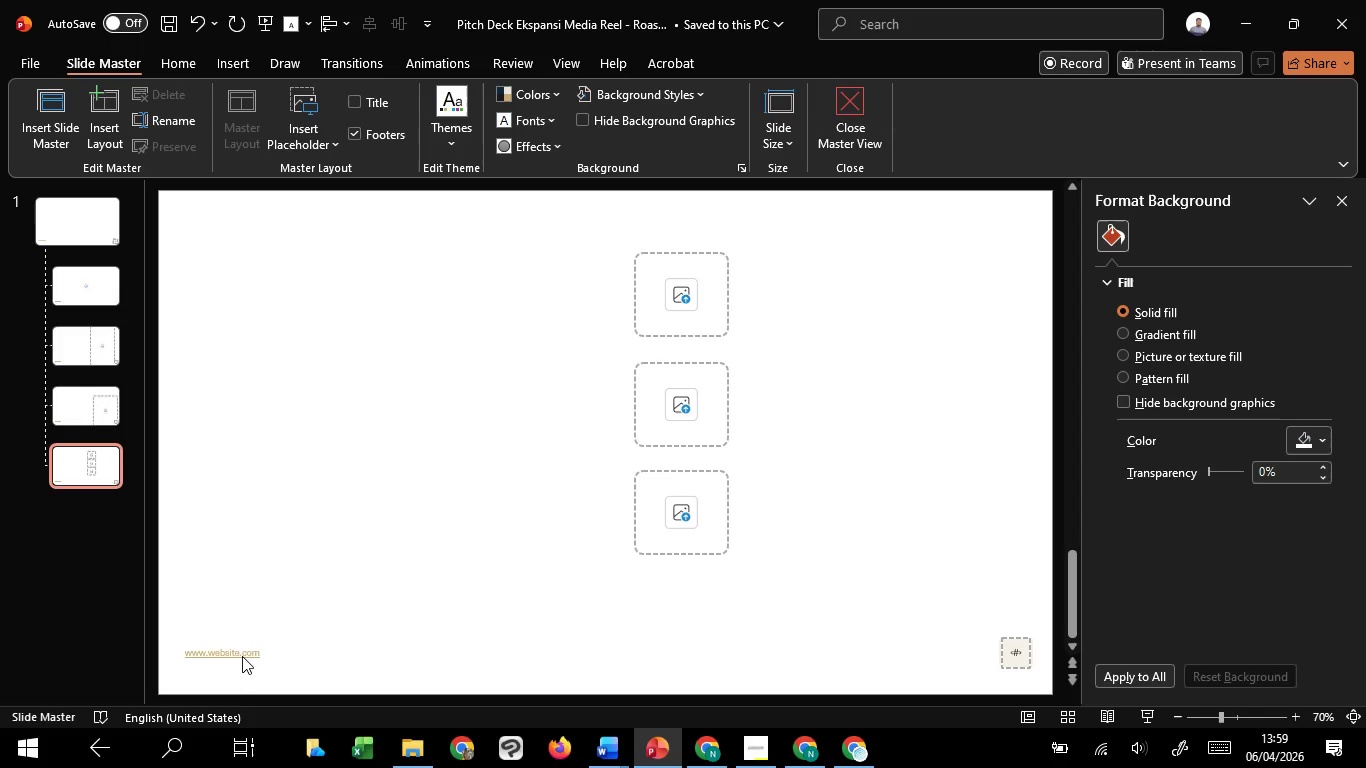 
triple_click([242, 656])
 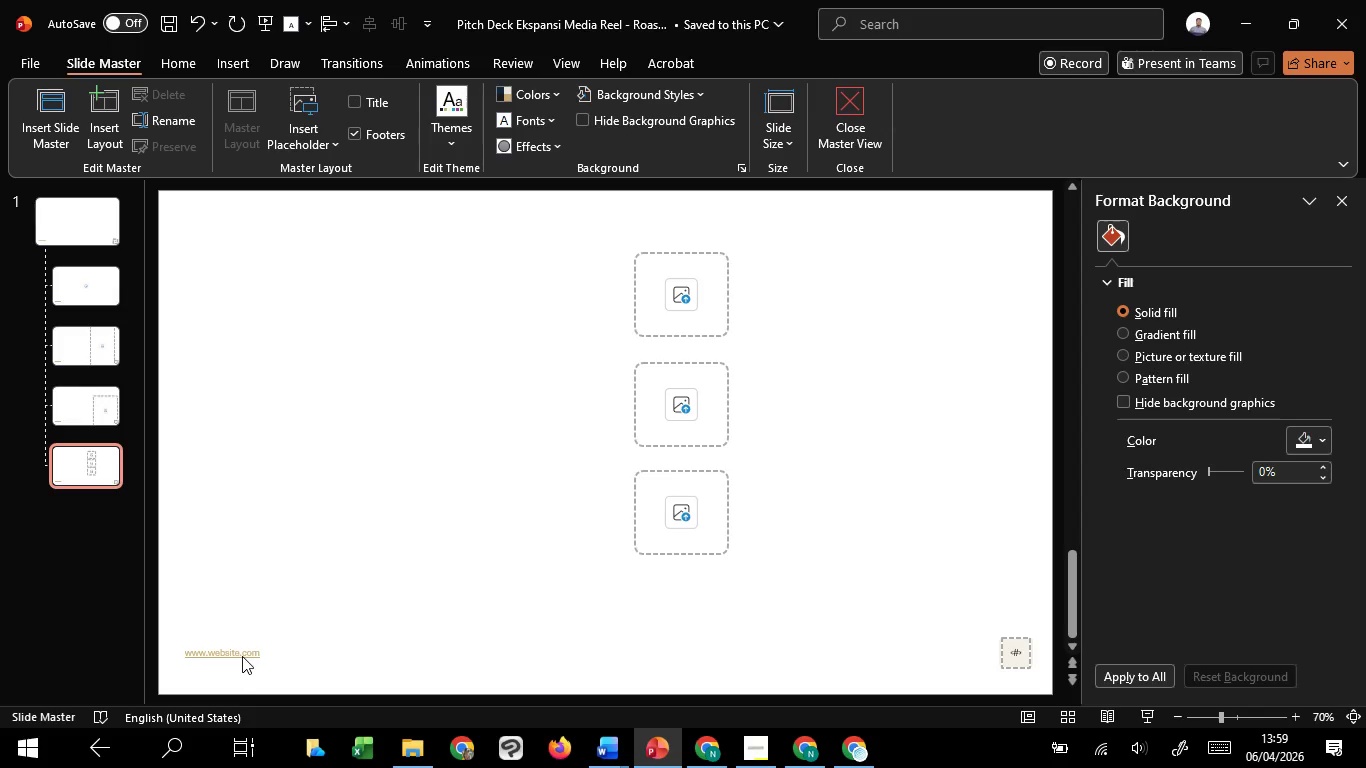 
triple_click([242, 656])
 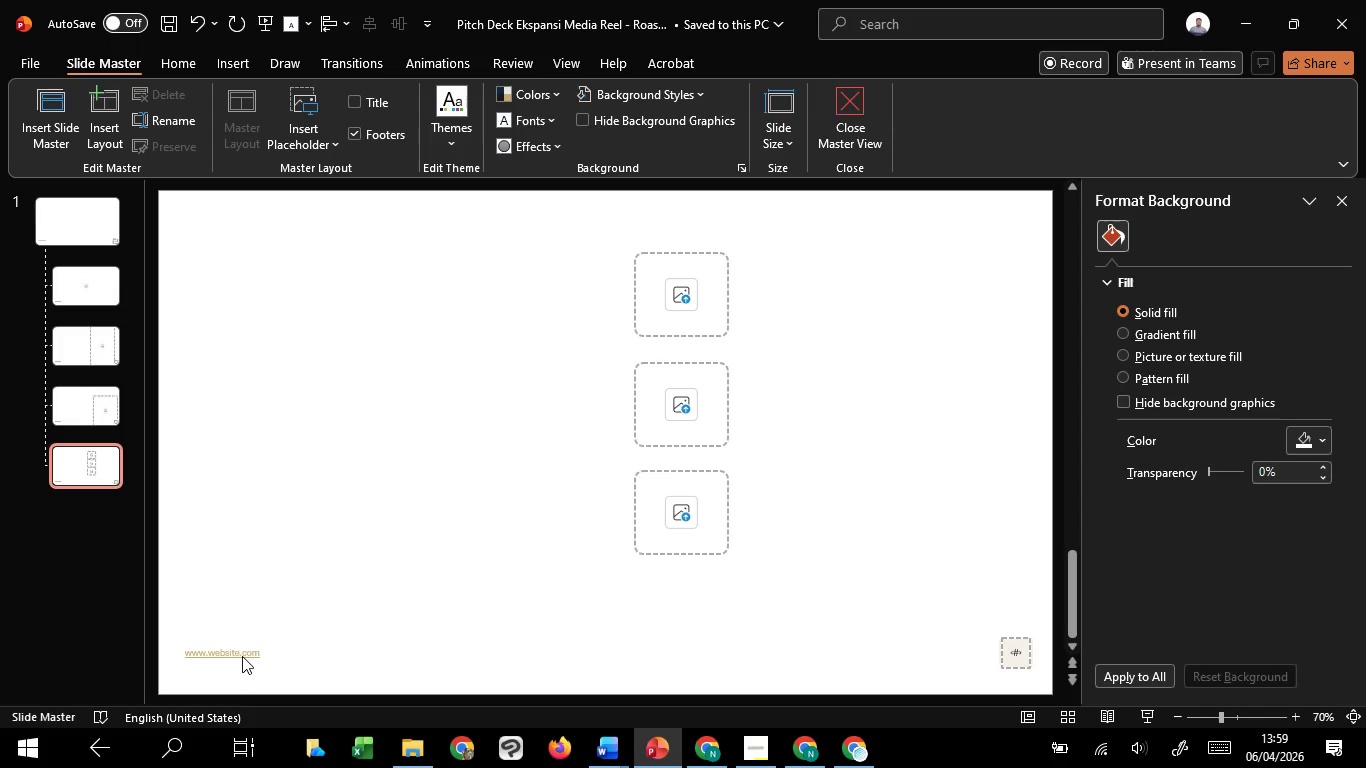 
triple_click([242, 656])
 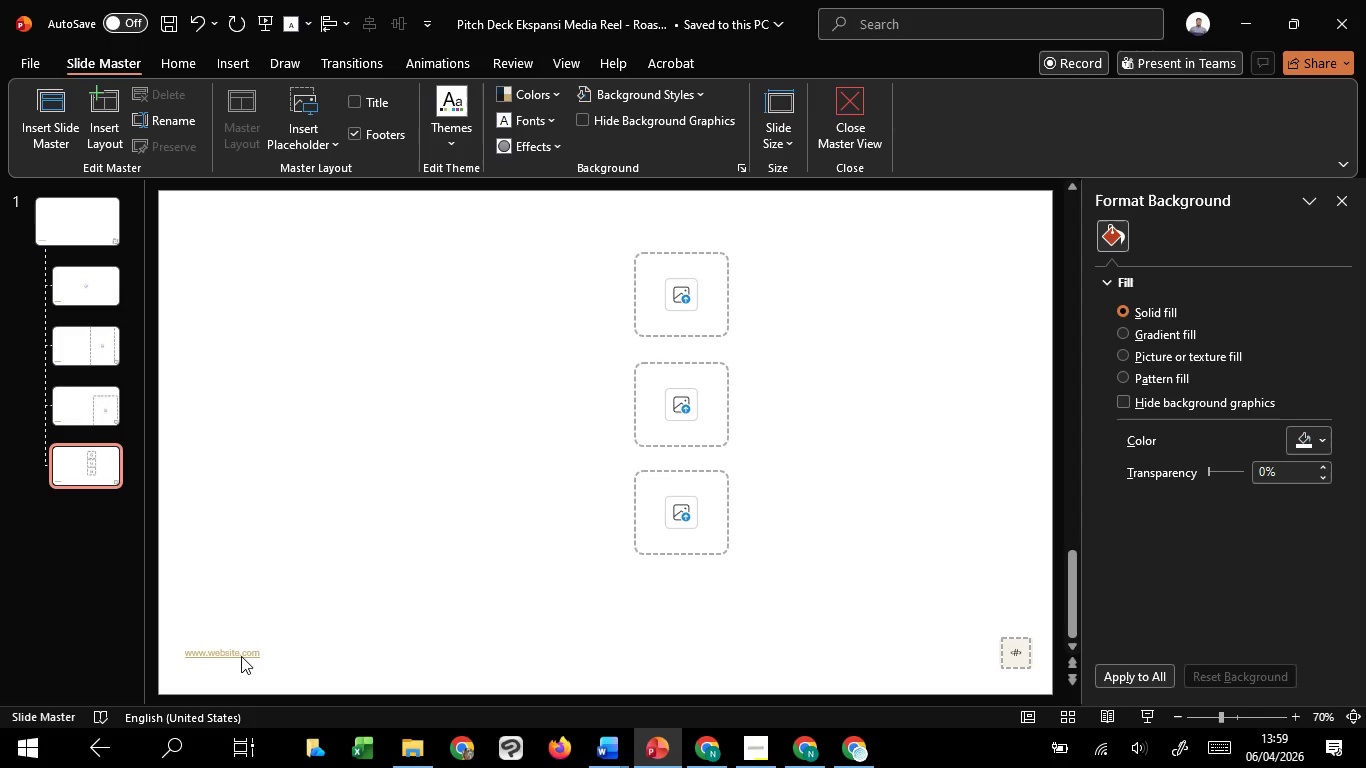 
triple_click([241, 656])
 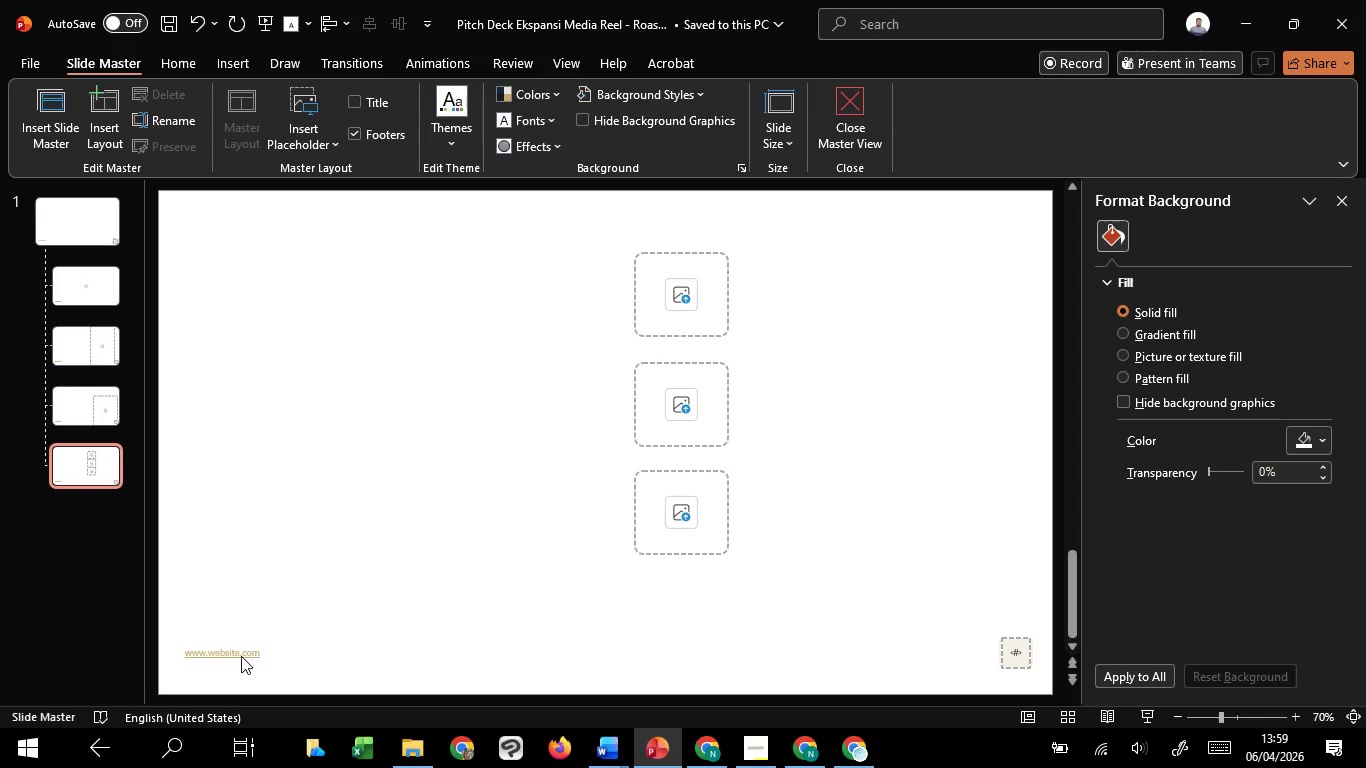 
triple_click([241, 656])
 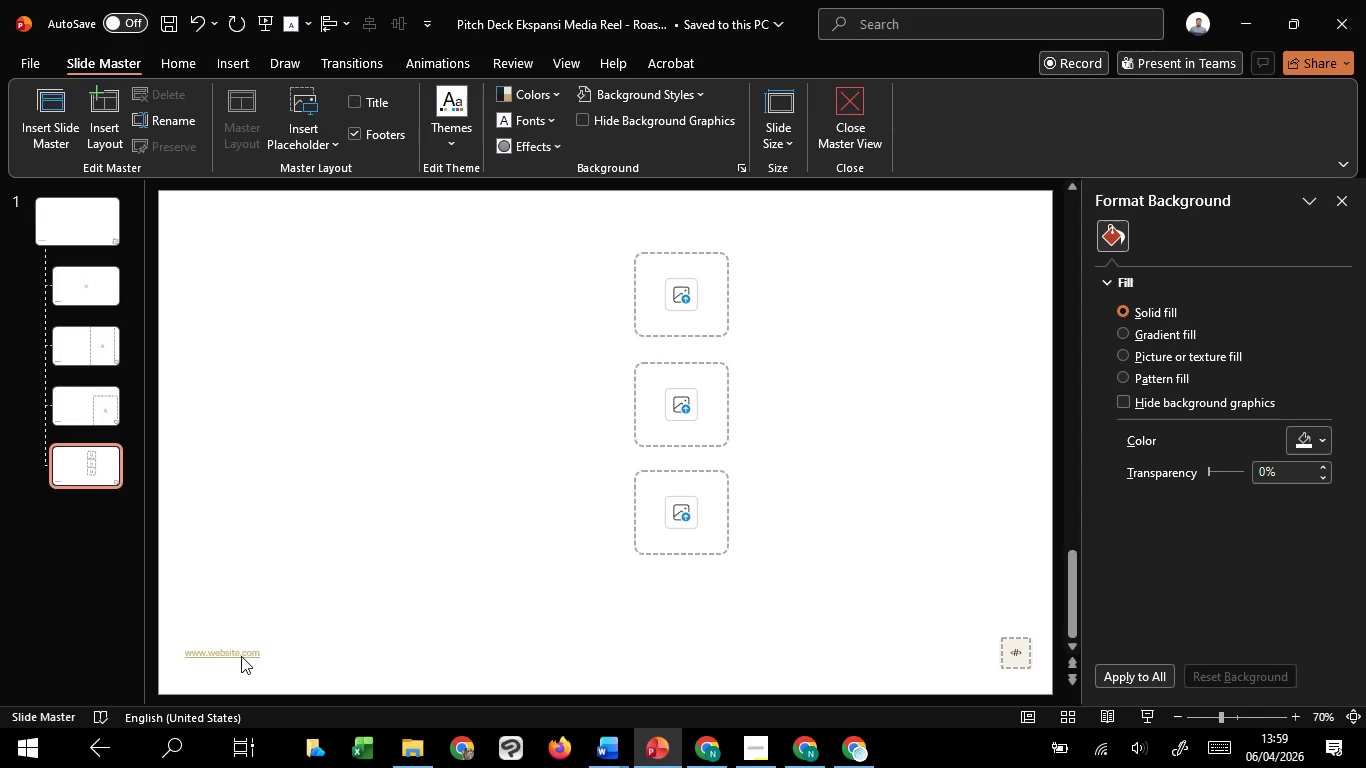 
triple_click([241, 656])
 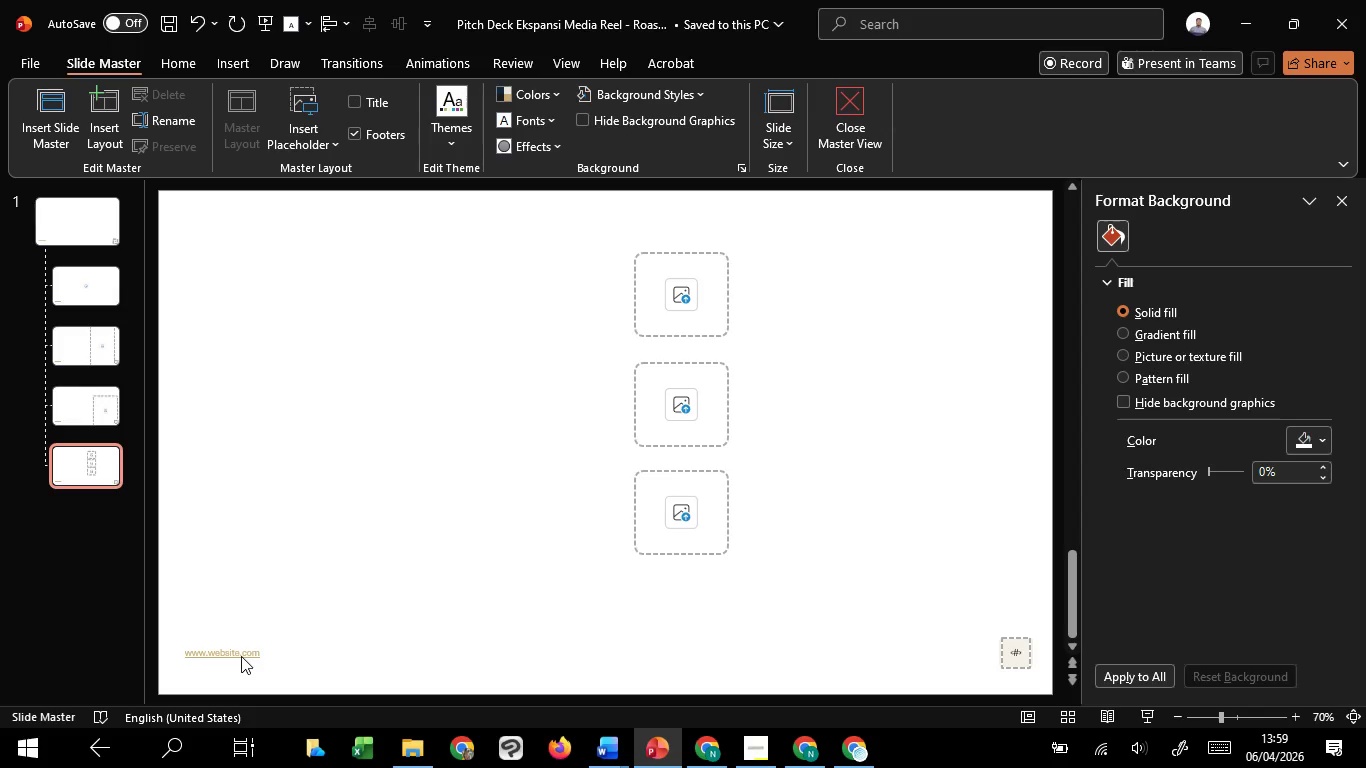 
triple_click([241, 656])
 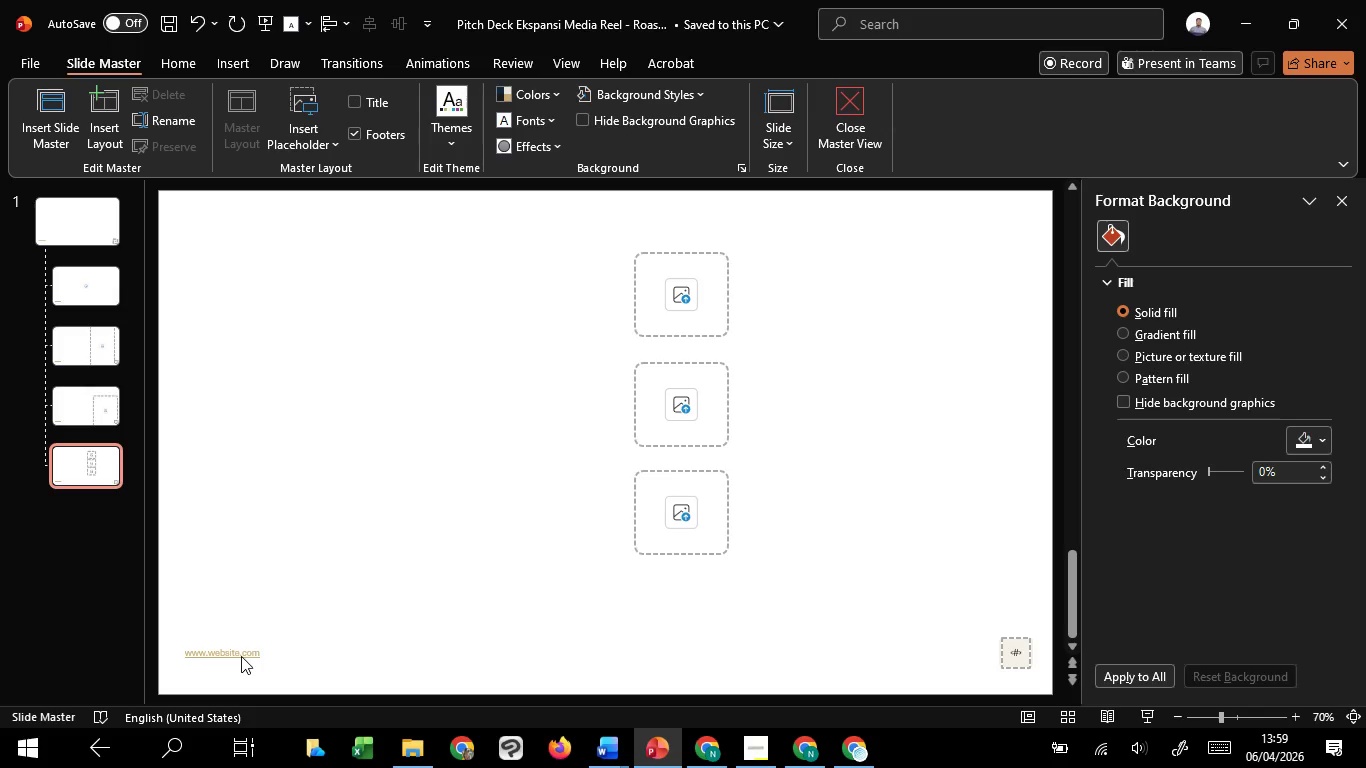 
triple_click([241, 656])
 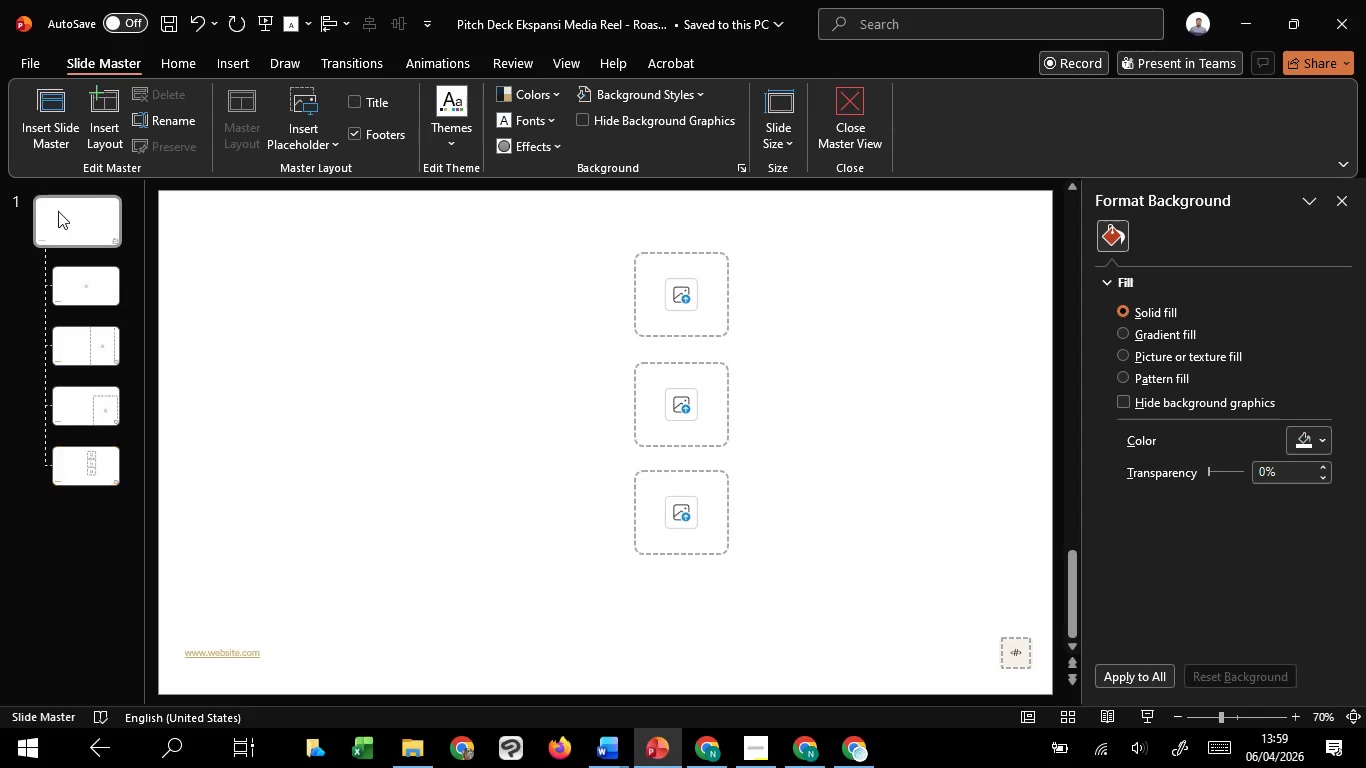 
left_click([58, 211])
 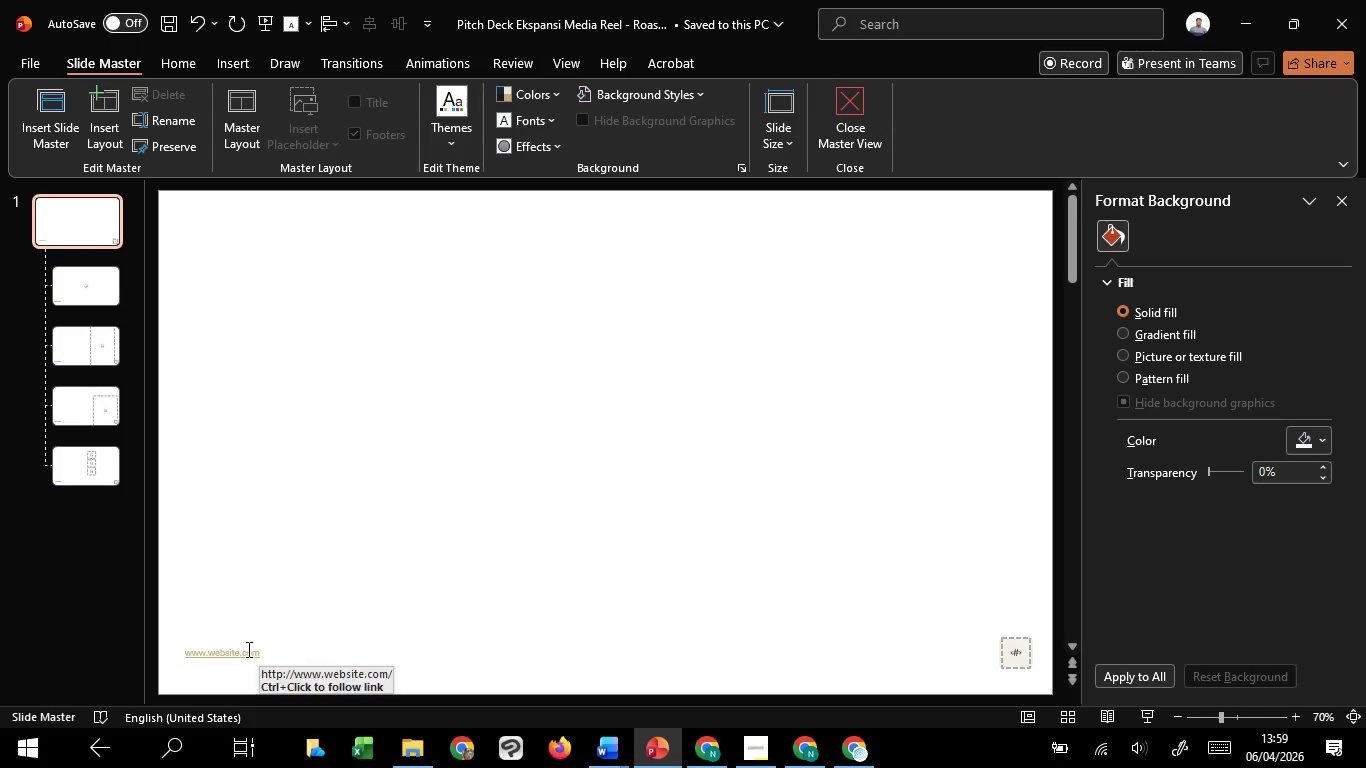 
left_click([247, 649])
 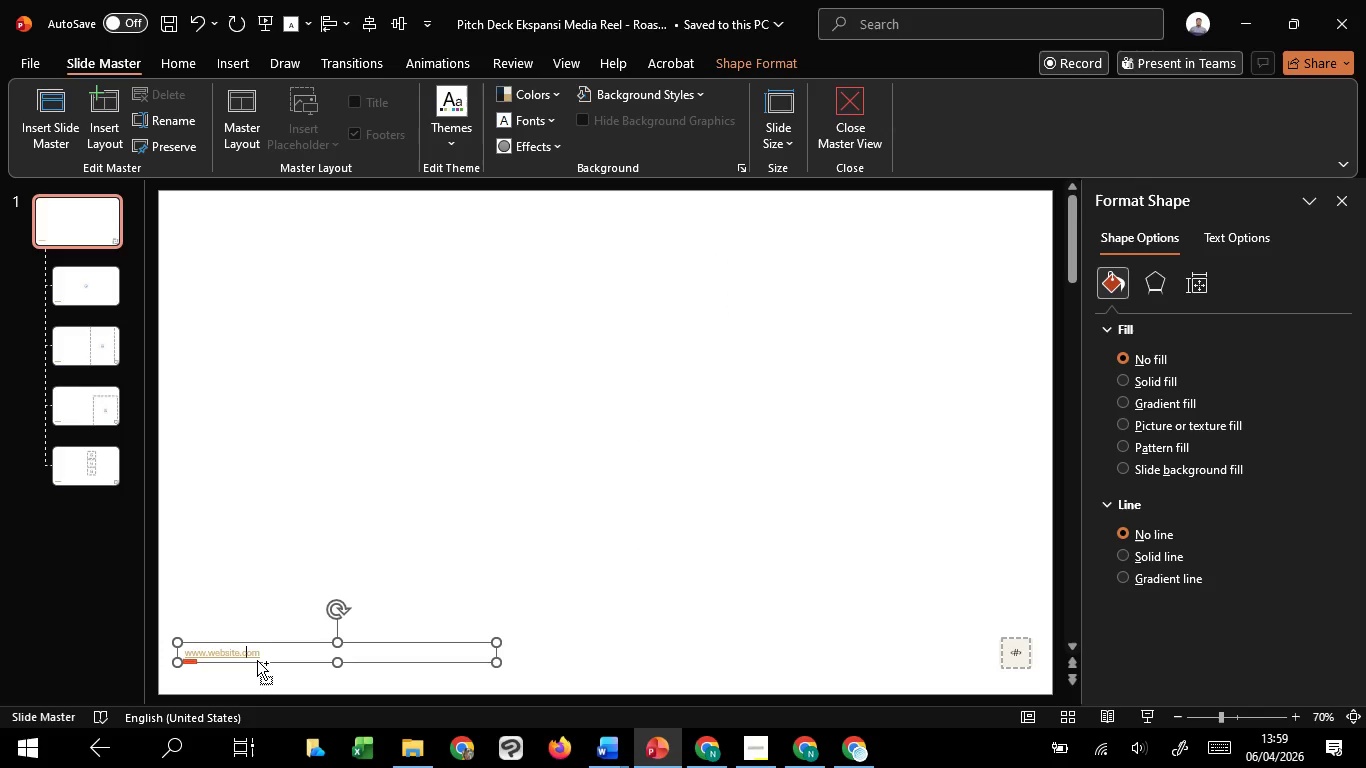 
hold_key(key=ControlLeft, duration=6.5)
hold_key(key=ShiftLeft, duration=5.91)
left_click_drag(start_coordinate=[261, 659], to_coordinate=[250, 239])
 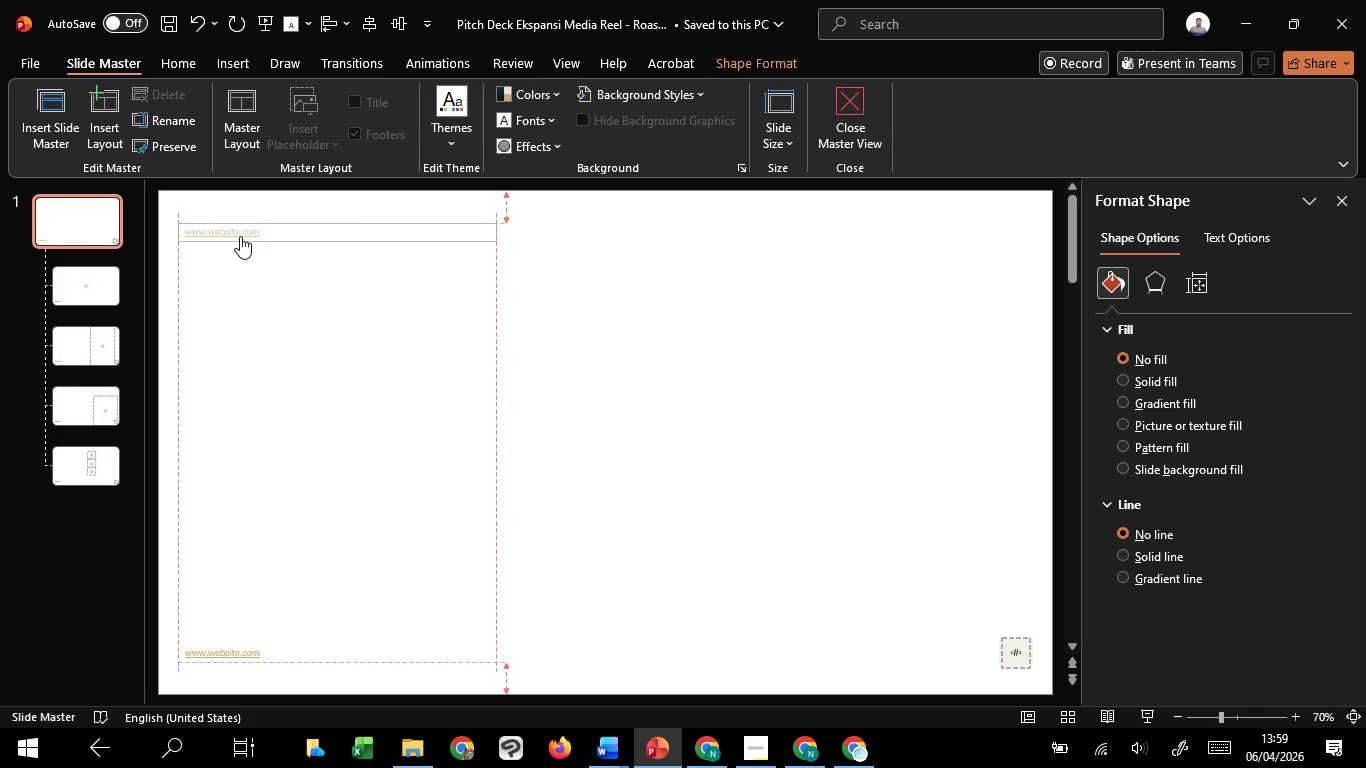 
hold_key(key=C, duration=1.52)
 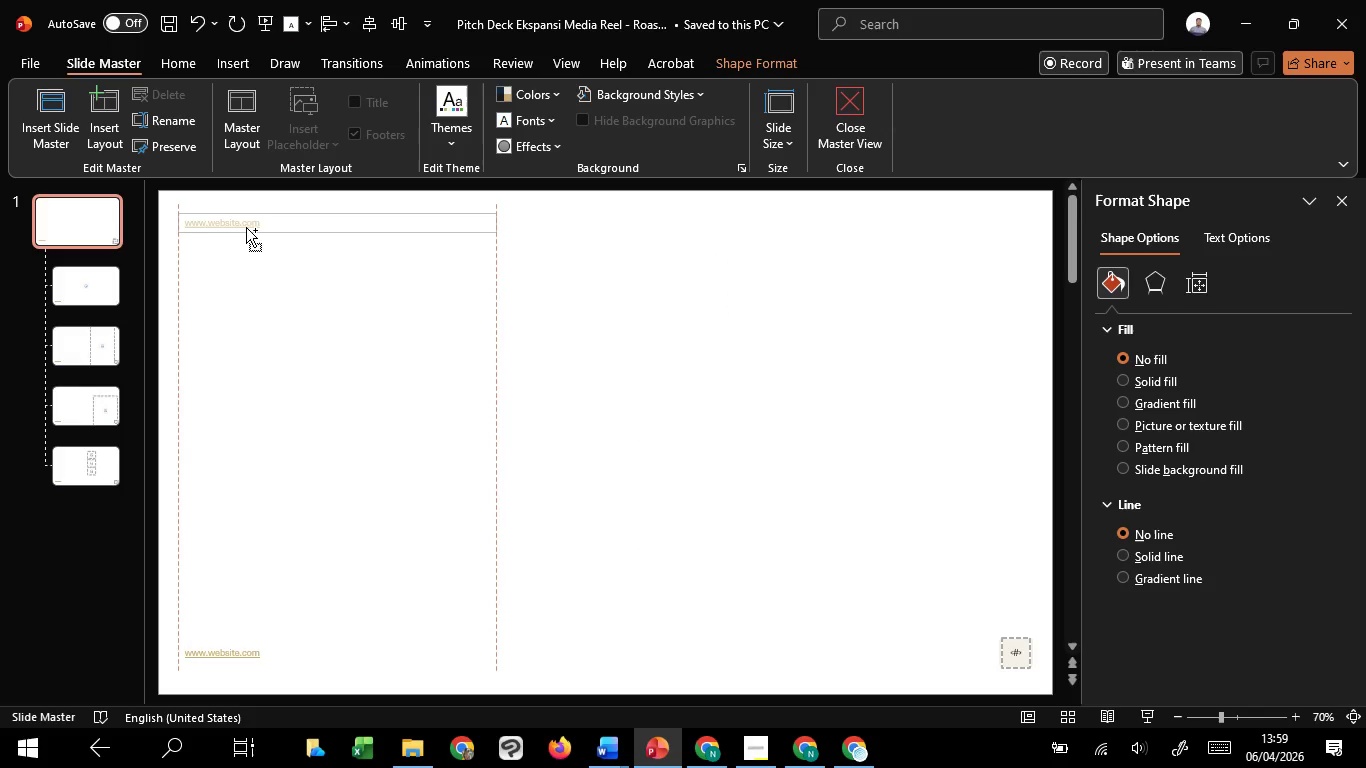 
hold_key(key=C, duration=1.5)
 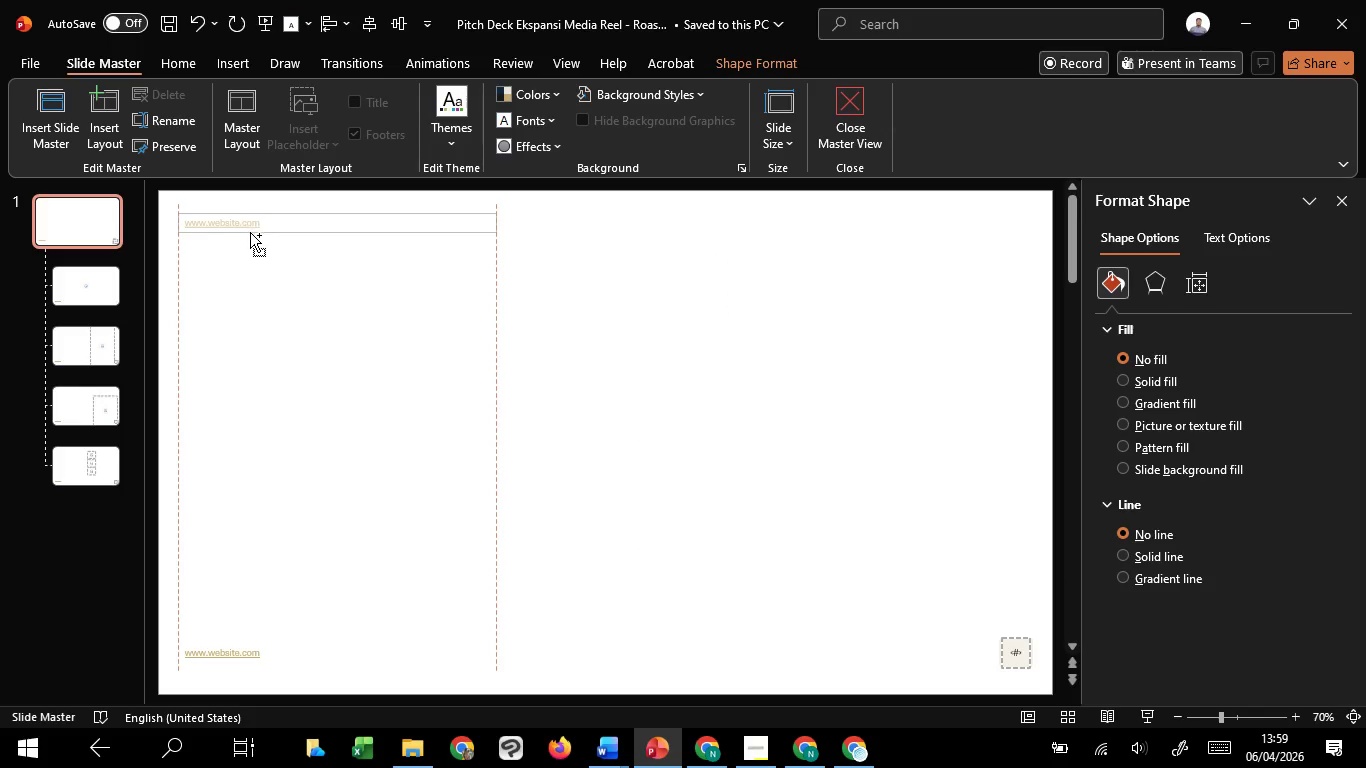 
hold_key(key=C, duration=1.53)
 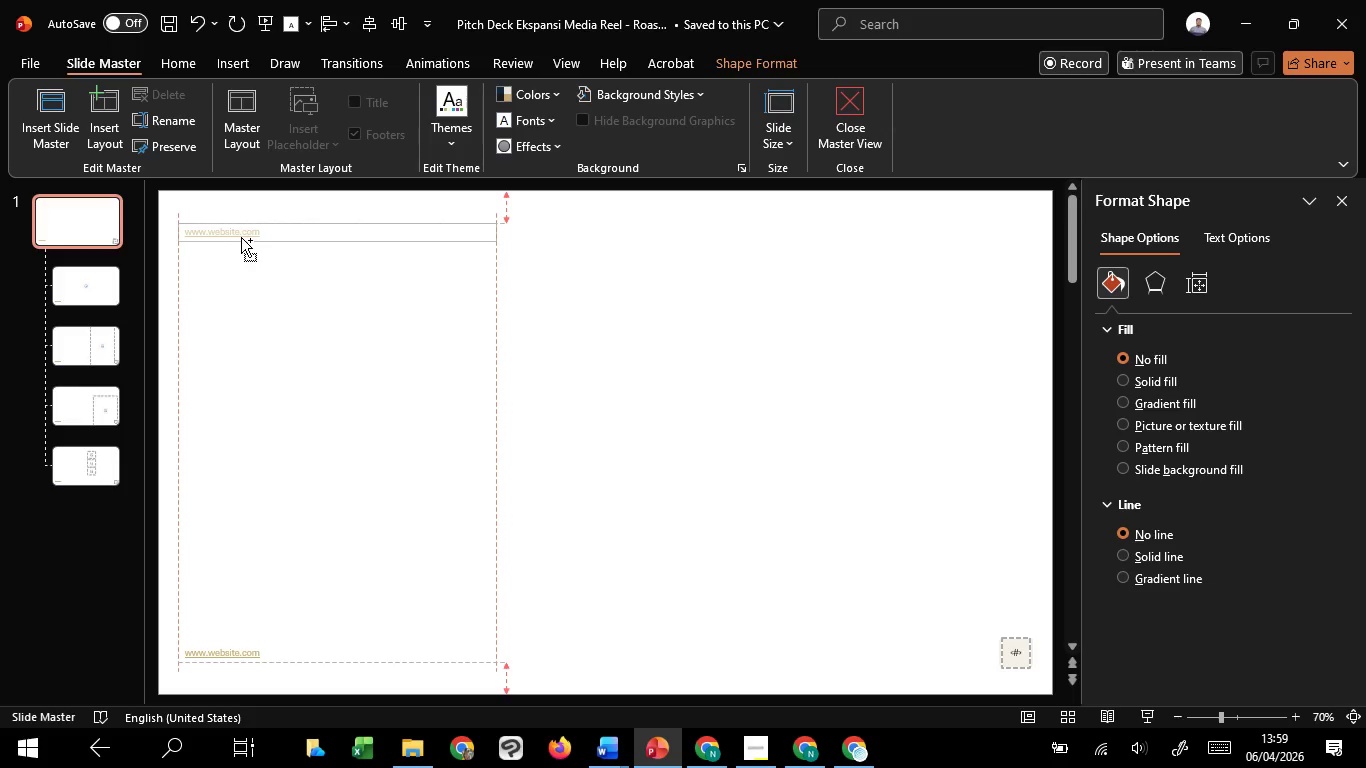 
hold_key(key=C, duration=0.44)
 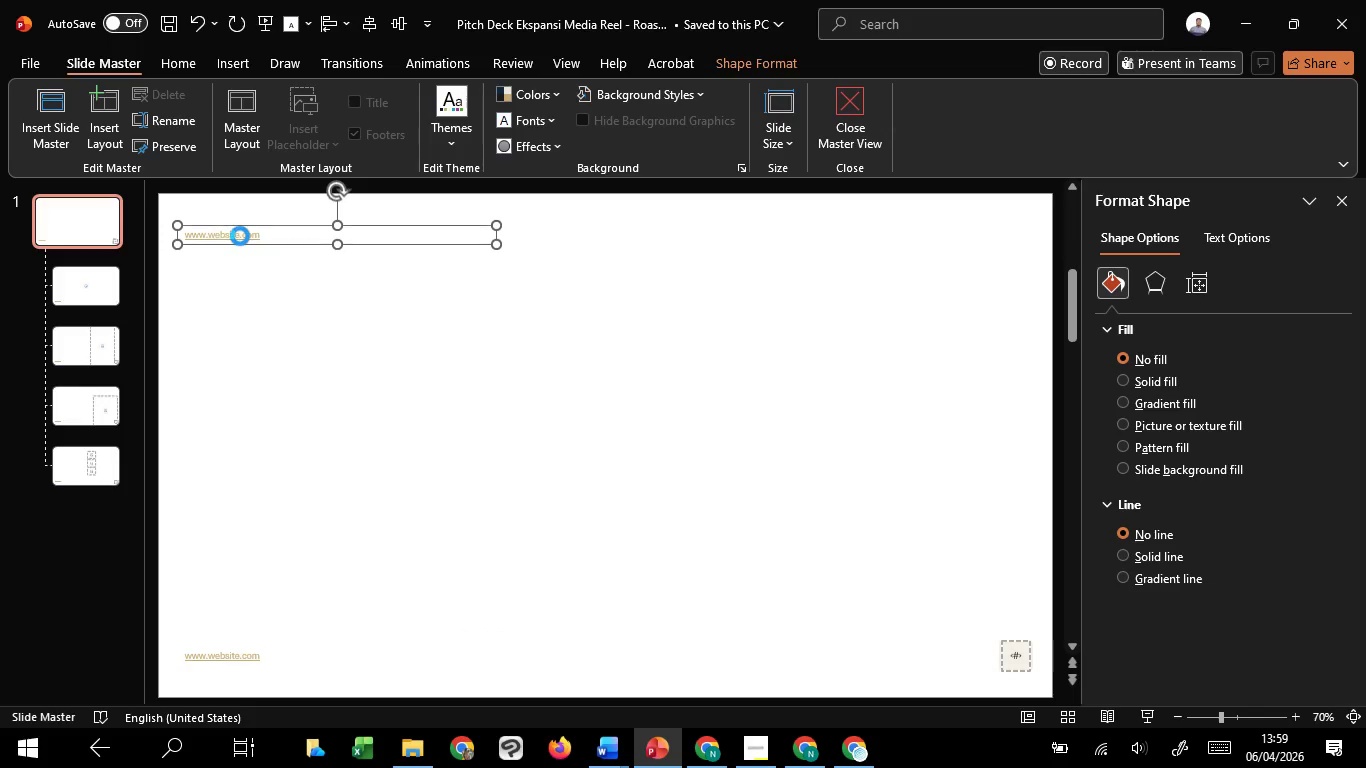 
double_click([240, 236])
 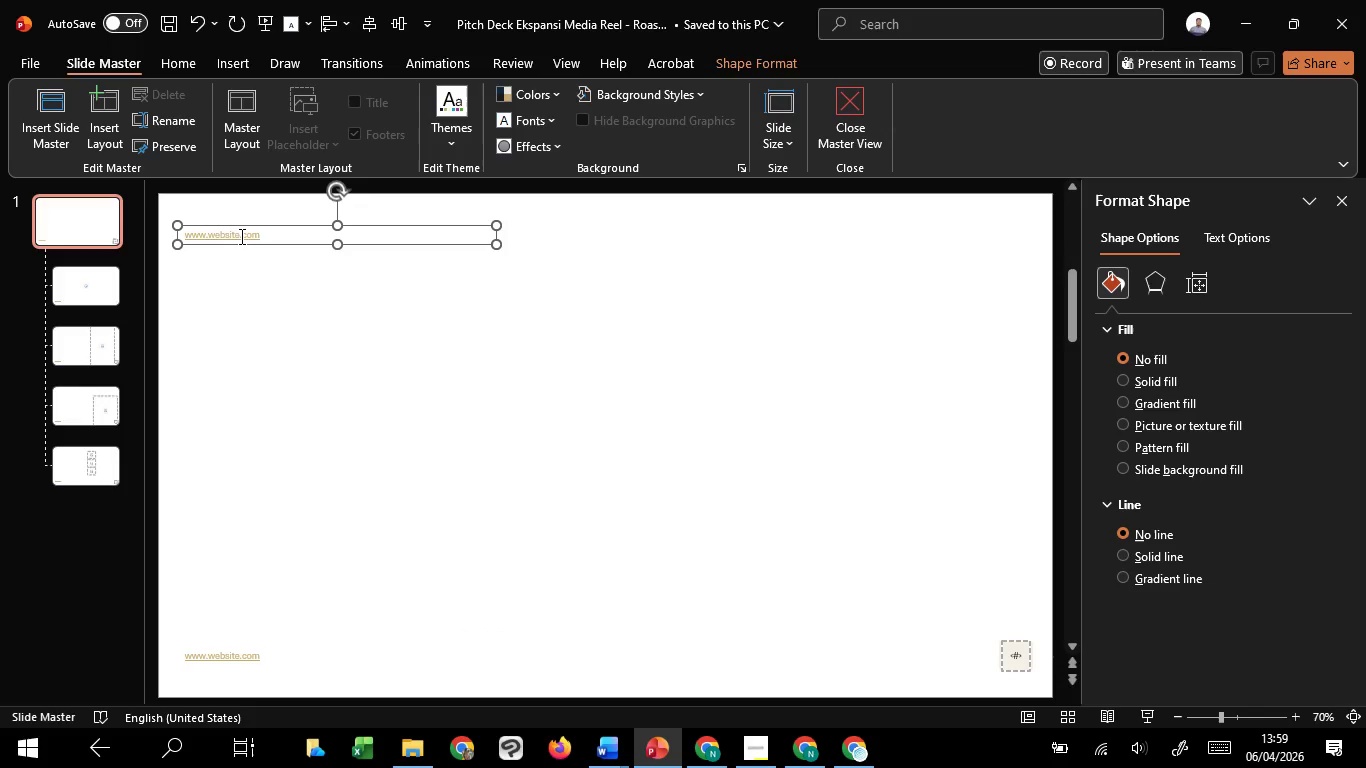 
double_click([240, 236])
 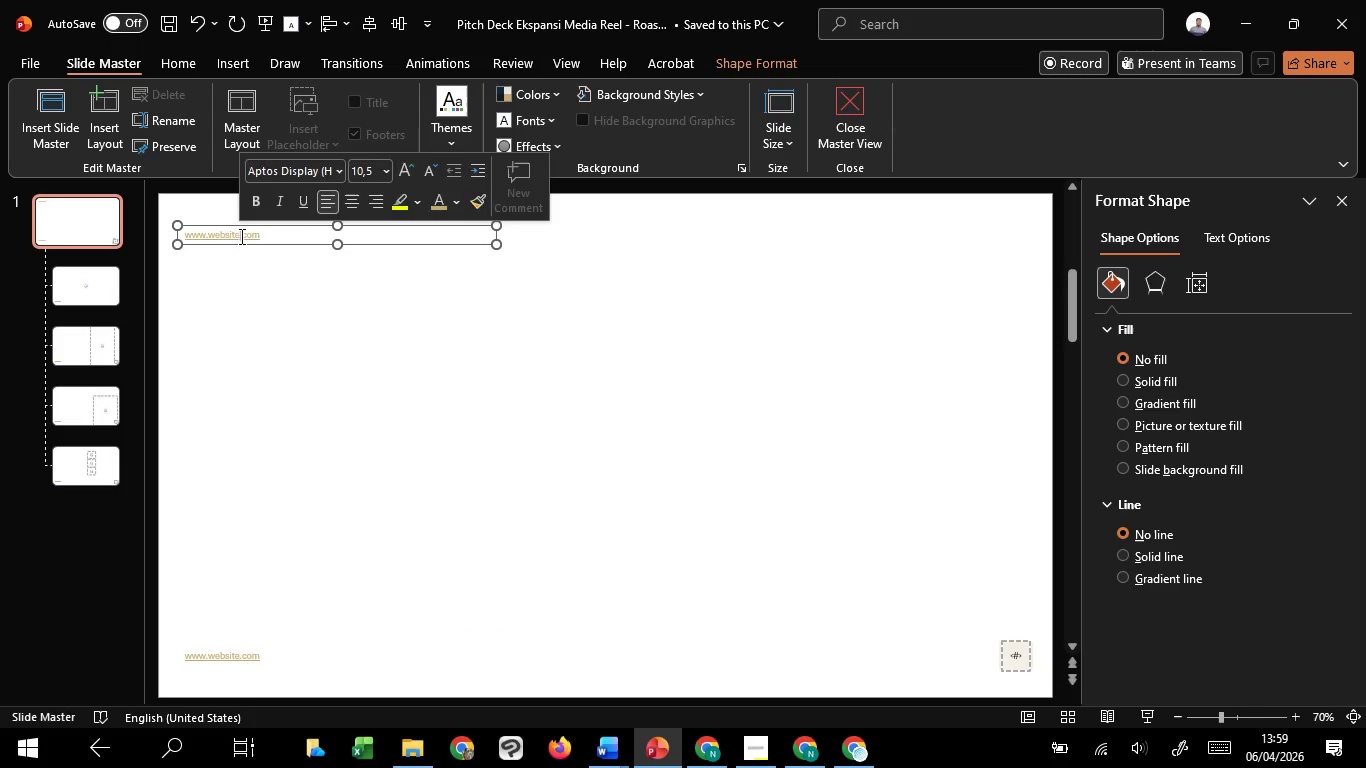 
key(Control+A)
 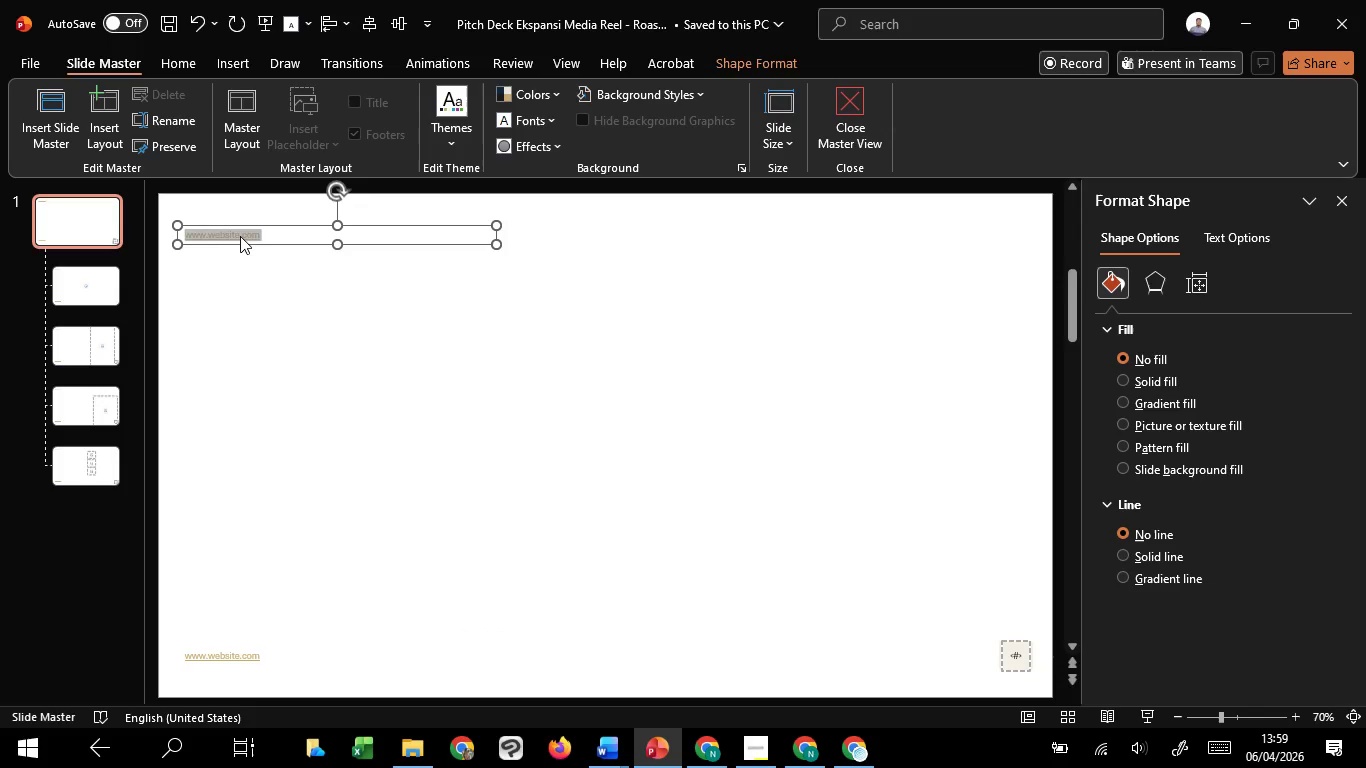 
type(LOGO)
 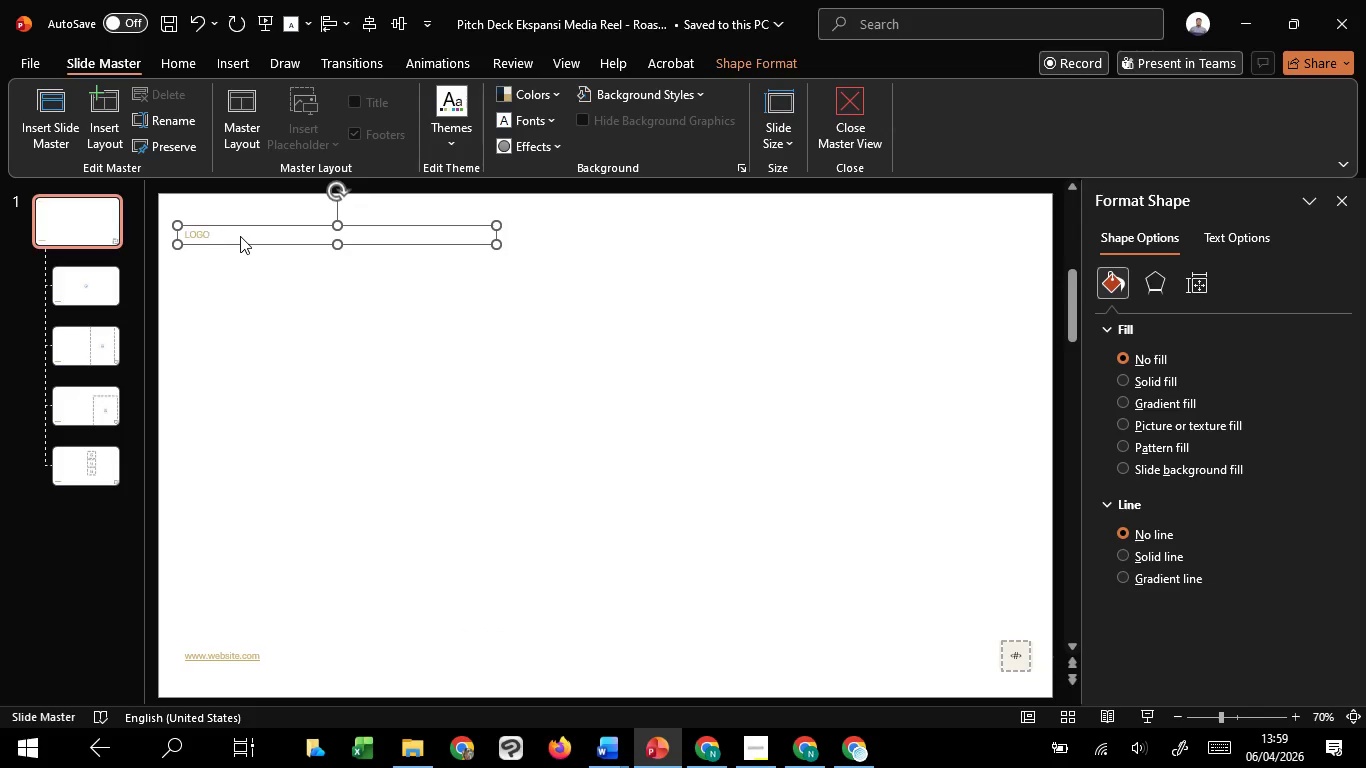 
key(Control+A)
 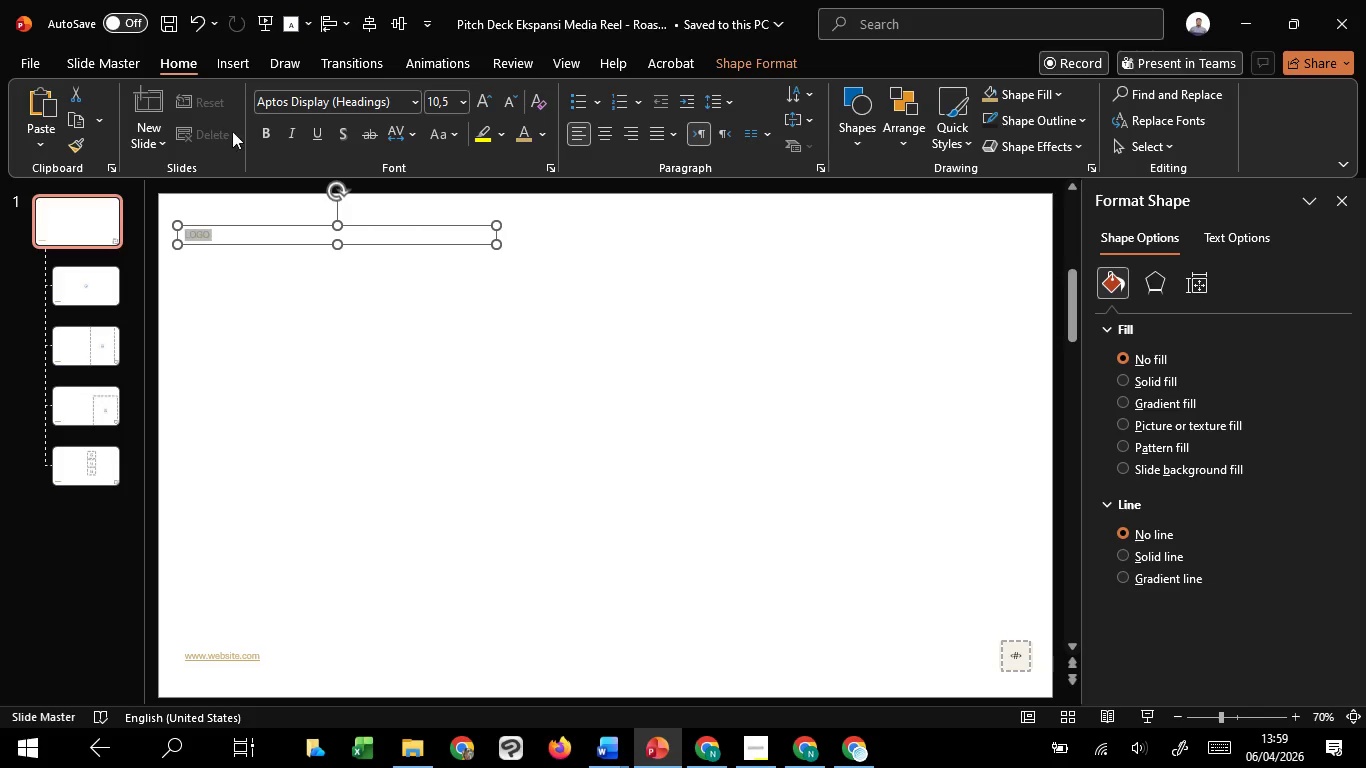 
left_click([261, 131])
 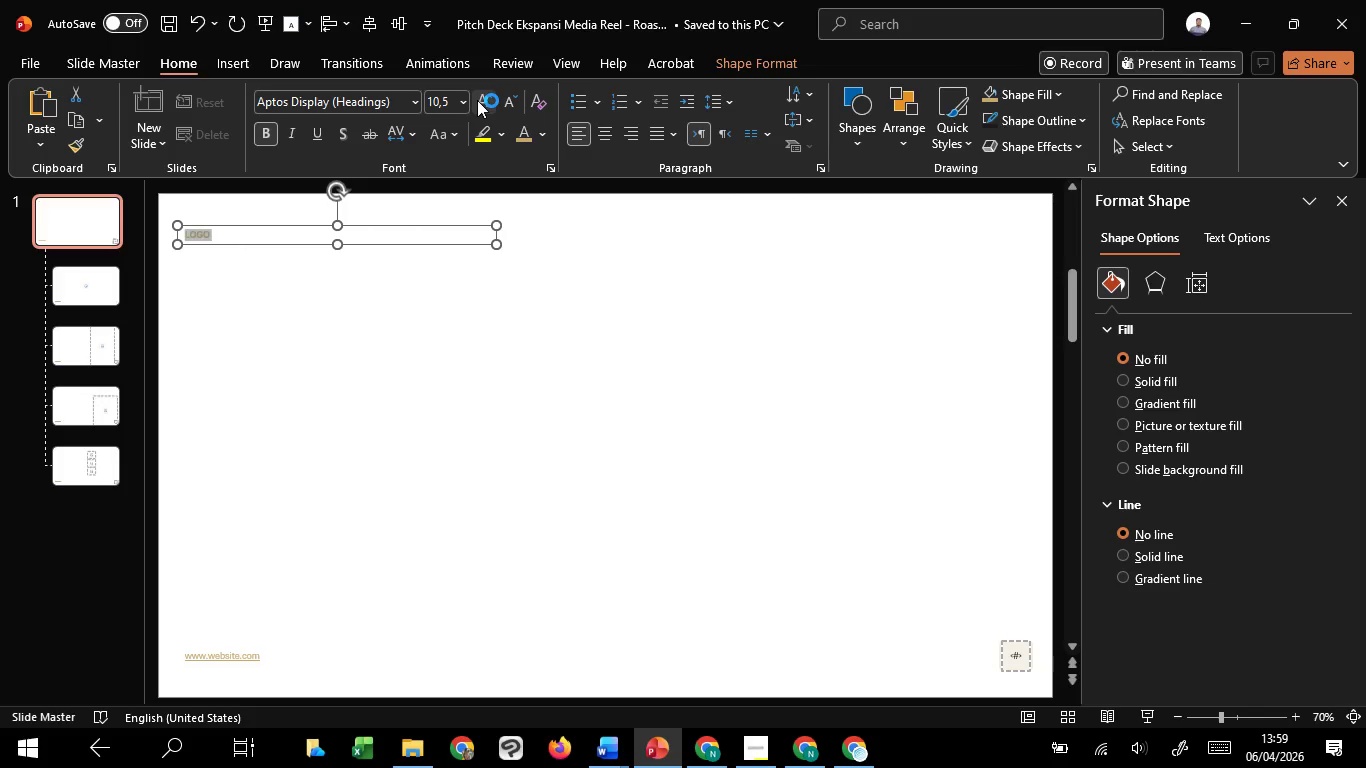 
double_click([477, 99])
 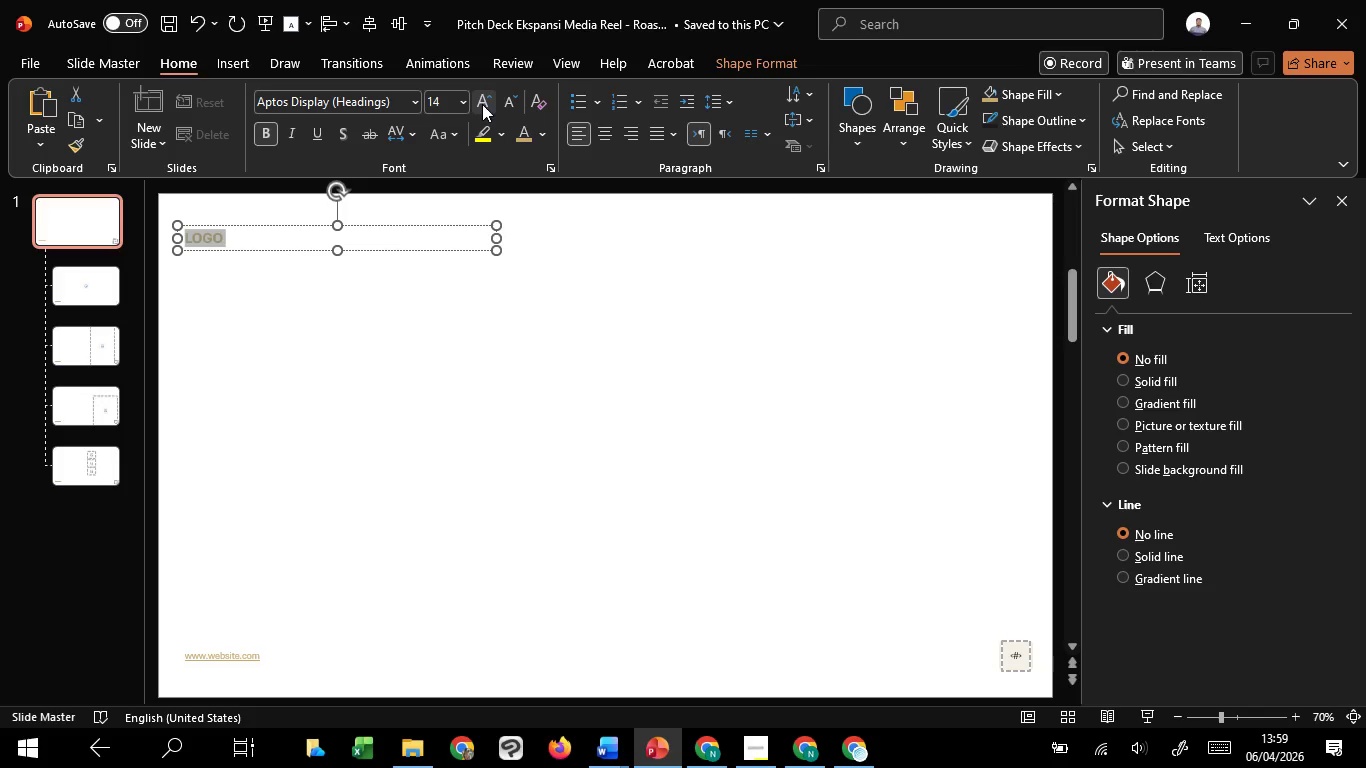 
triple_click([482, 104])
 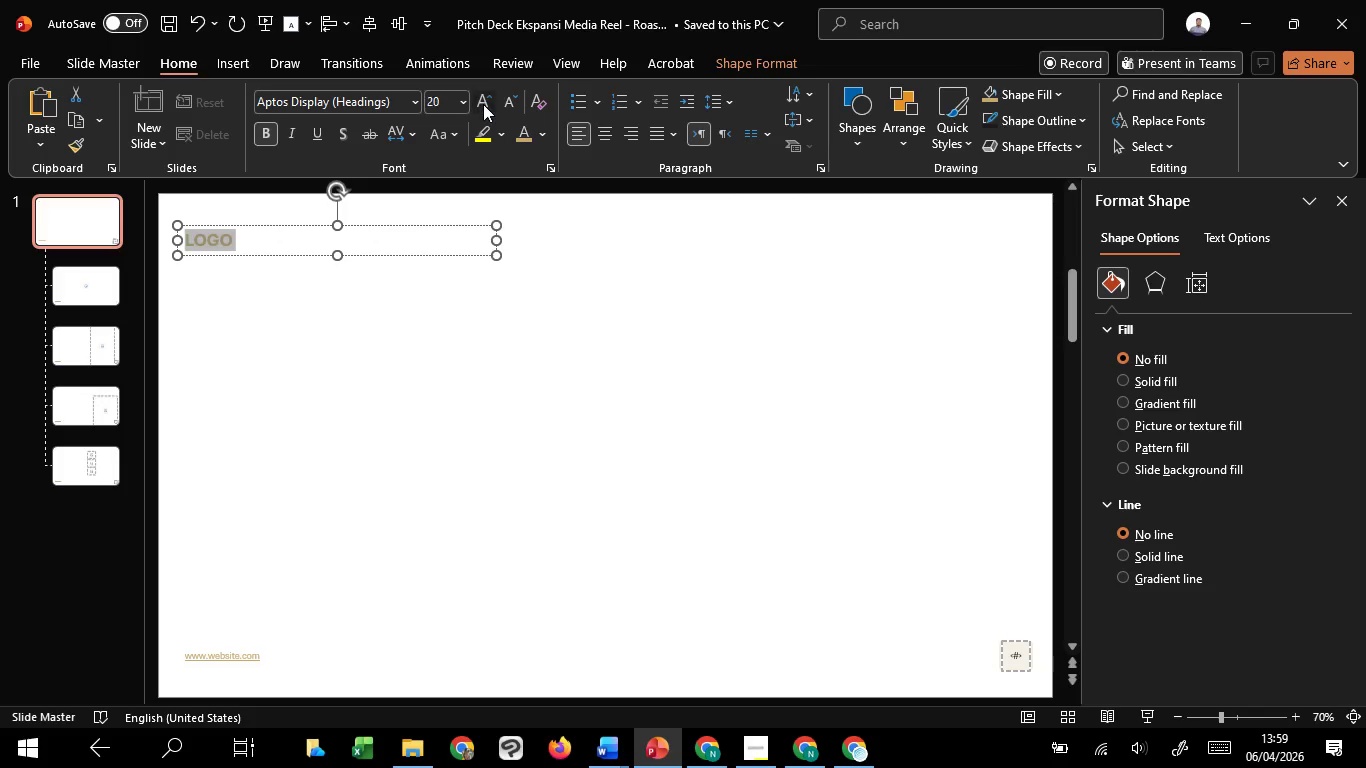 
triple_click([483, 104])
 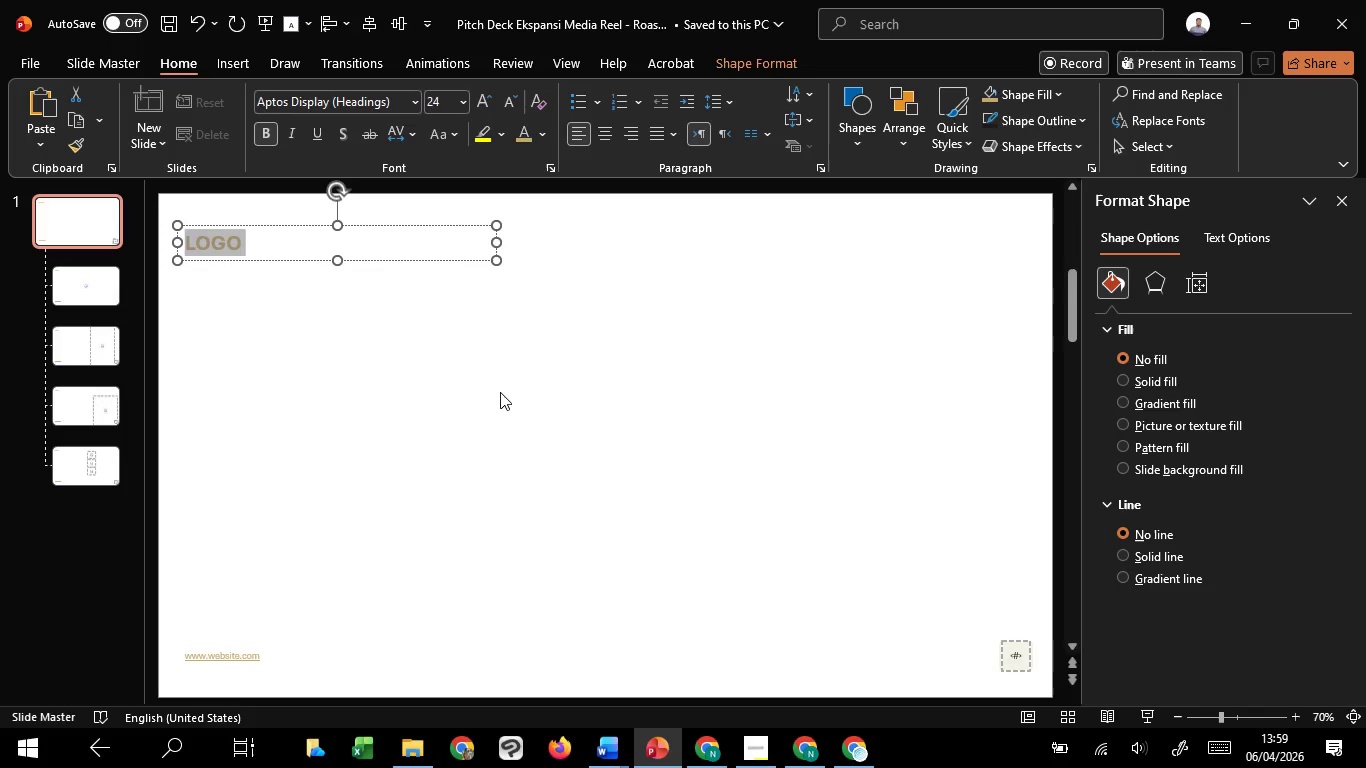 
left_click([501, 392])
 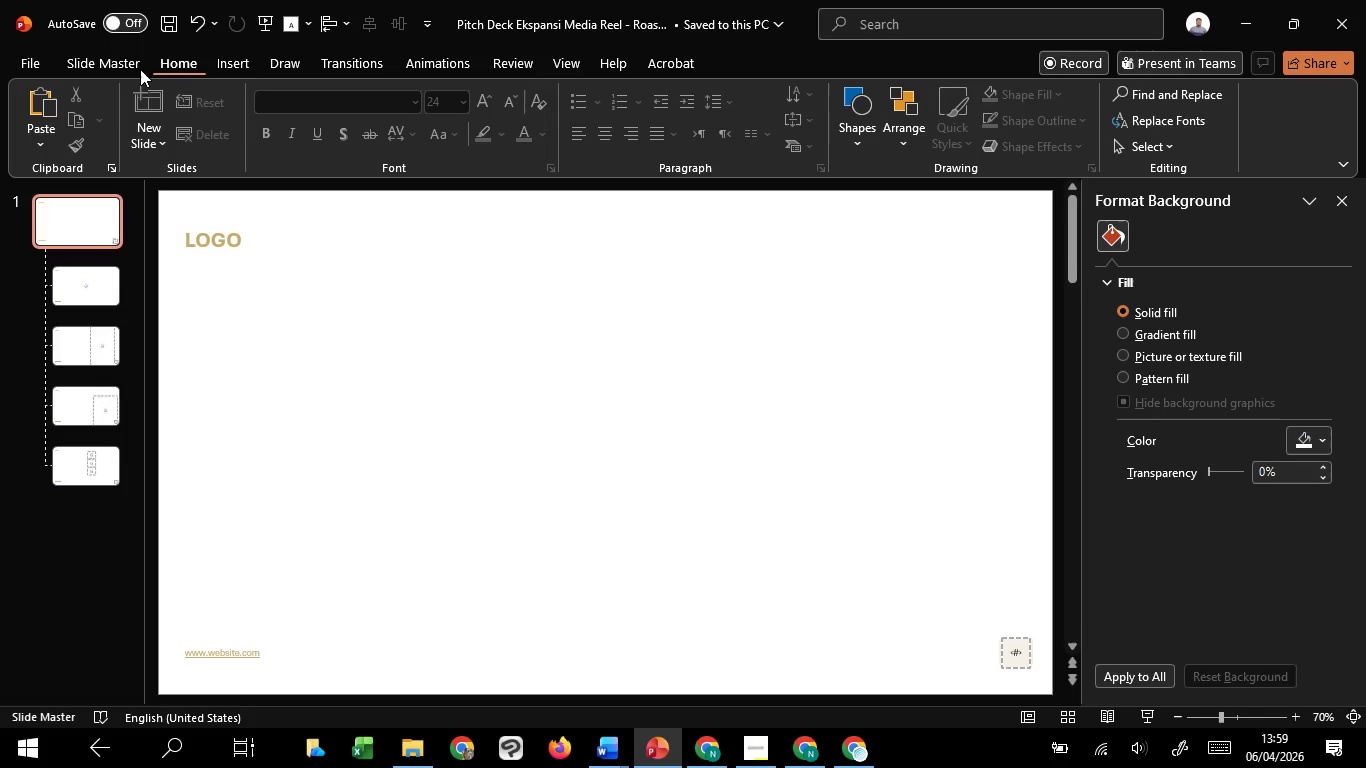 
left_click([99, 62])
 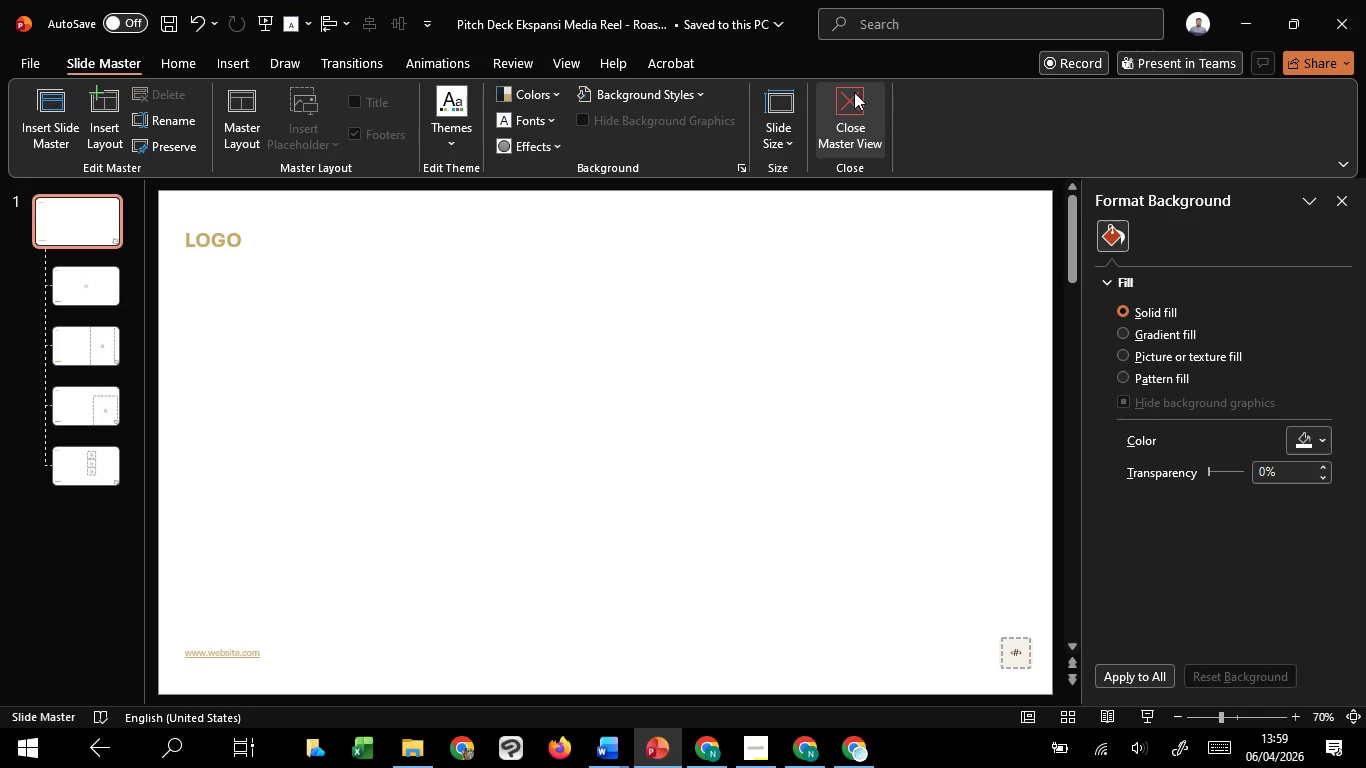 
left_click([854, 92])
 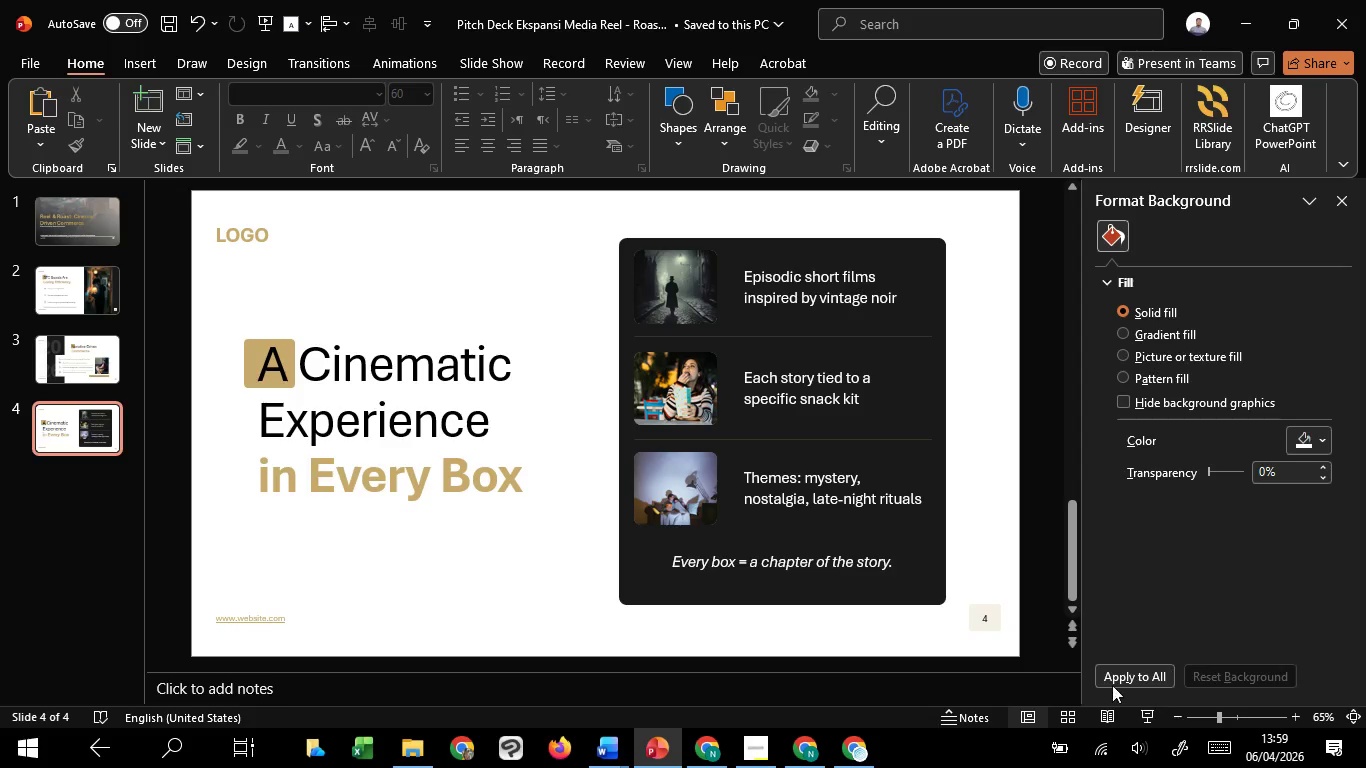 
left_click([1152, 724])
 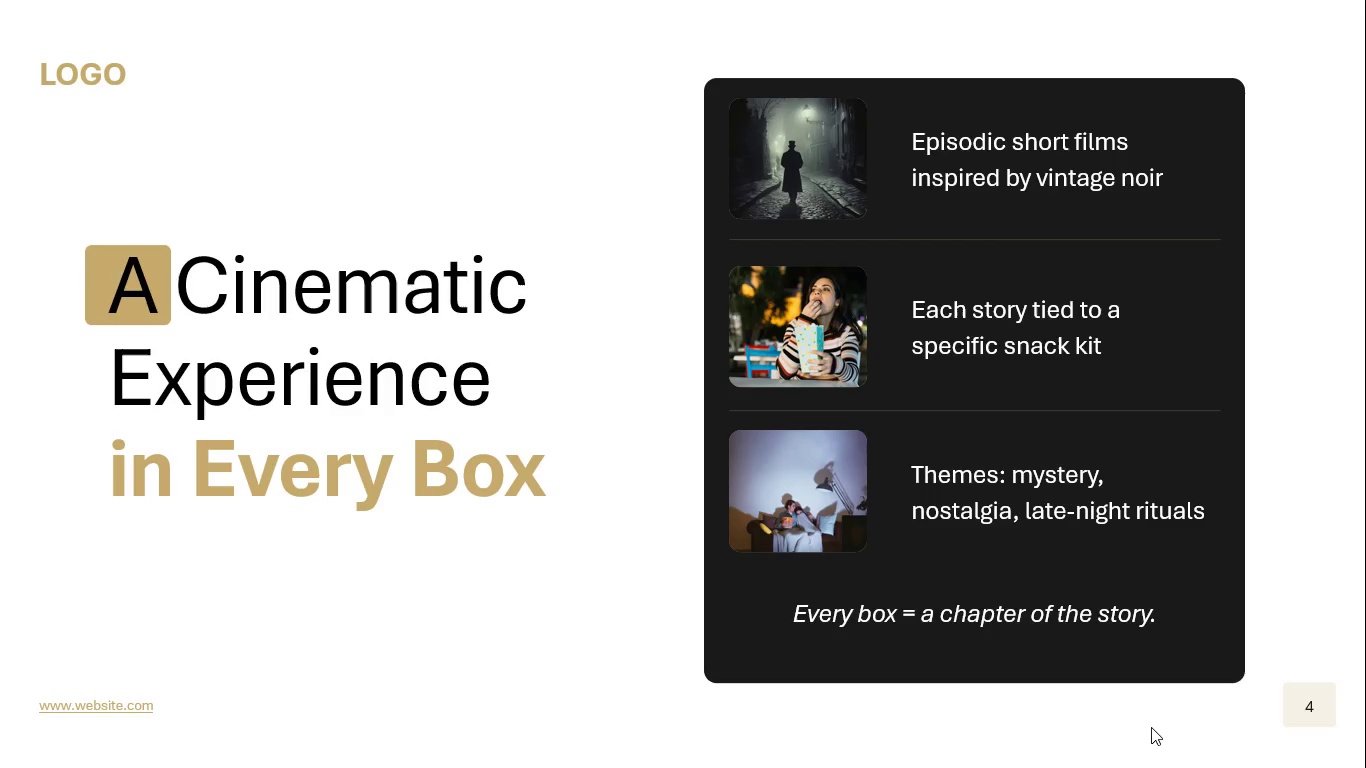 
scroll: coordinate [1182, 684], scroll_direction: up, amount: 3.0
 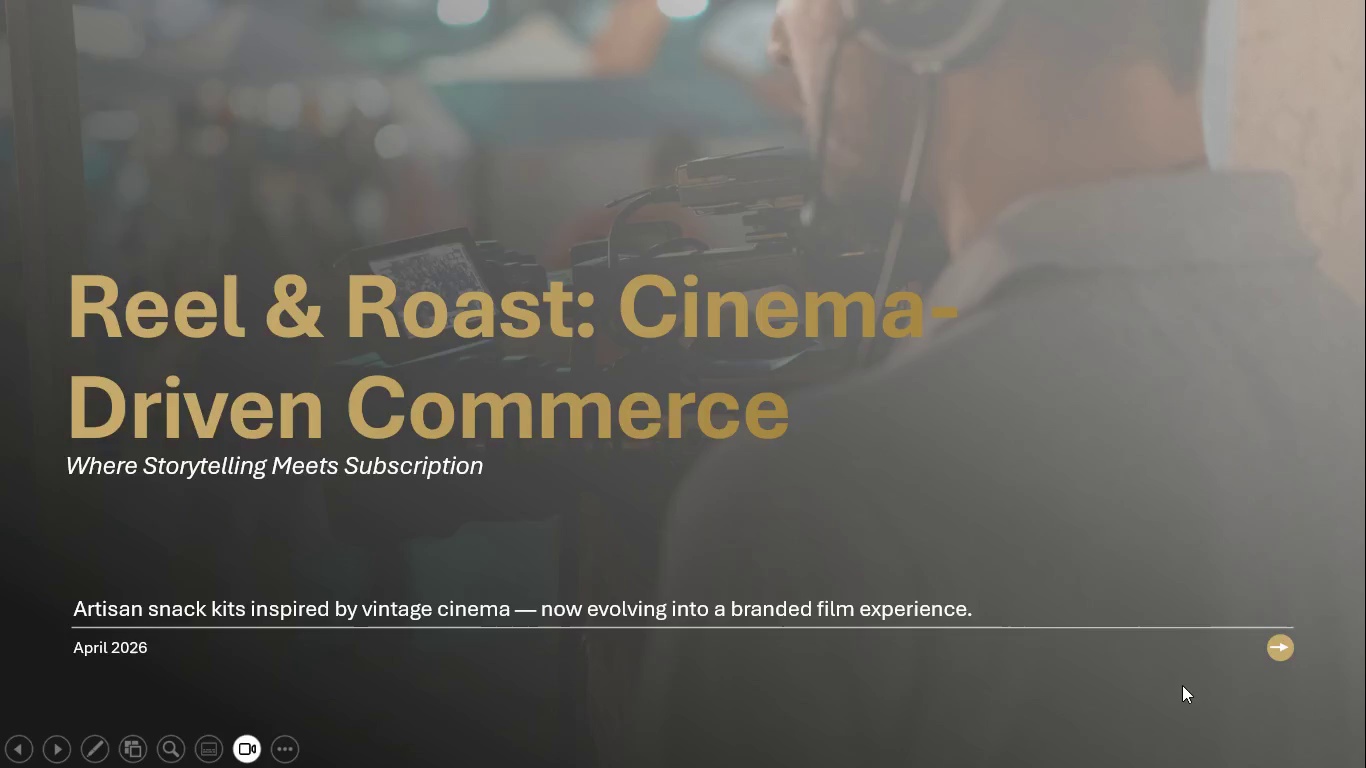 
scroll: coordinate [1182, 685], scroll_direction: down, amount: 1.0
 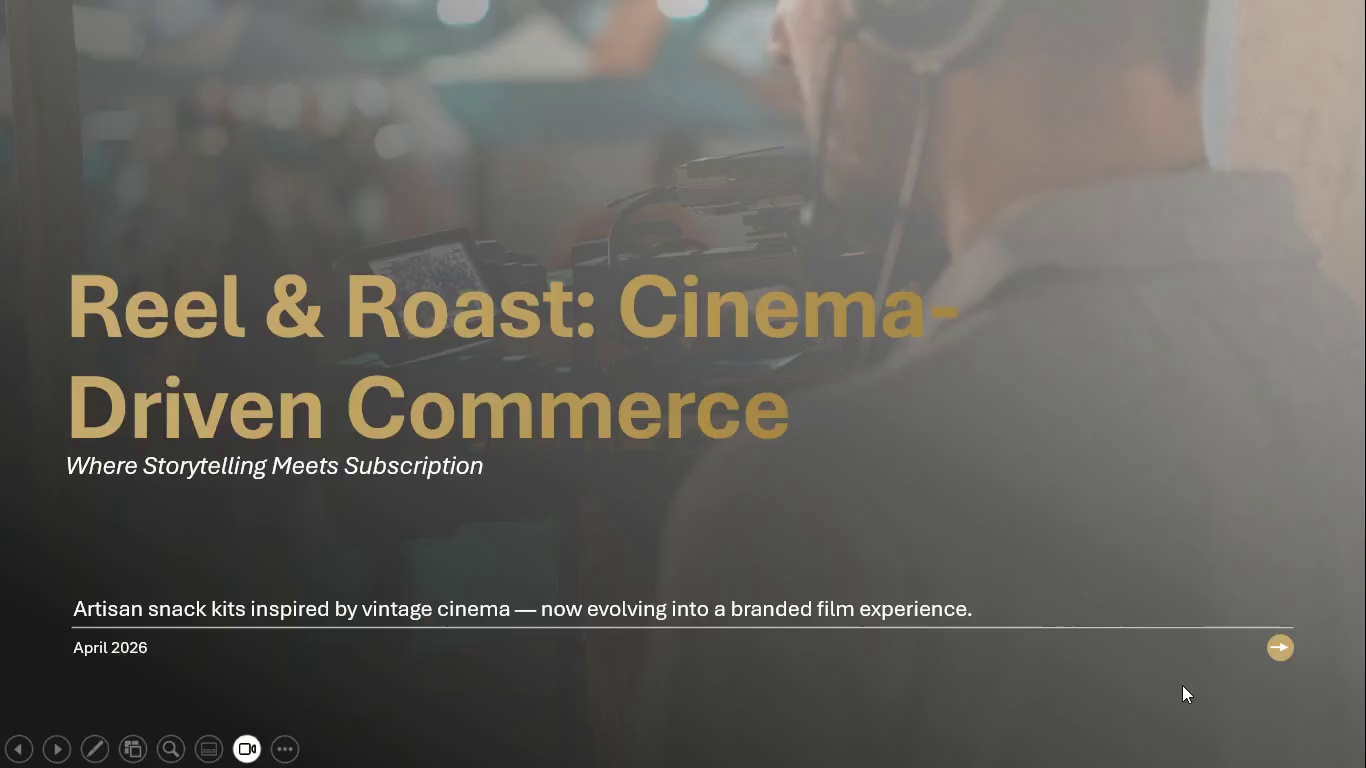 
scroll: coordinate [1182, 685], scroll_direction: up, amount: 1.0
 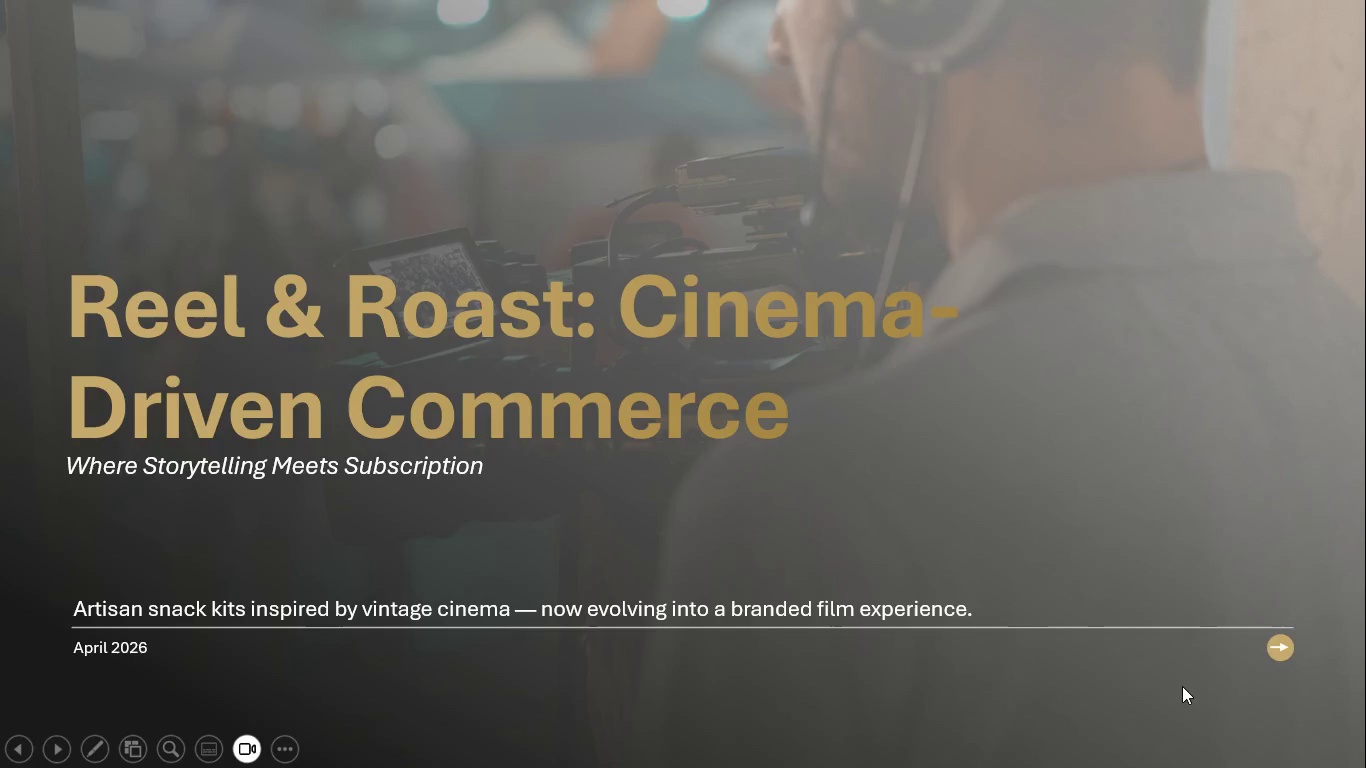 
scroll: coordinate [1182, 686], scroll_direction: down, amount: 1.0
 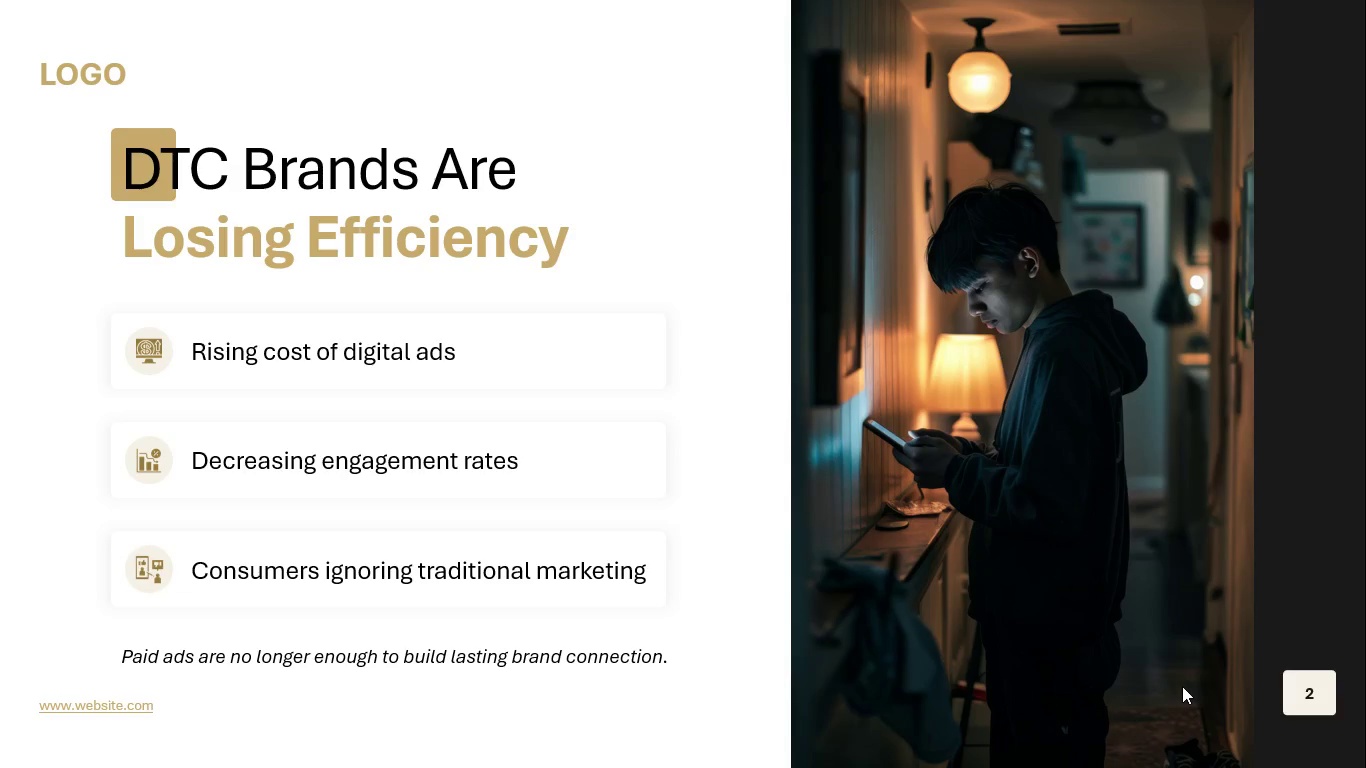 
key(Escape)
 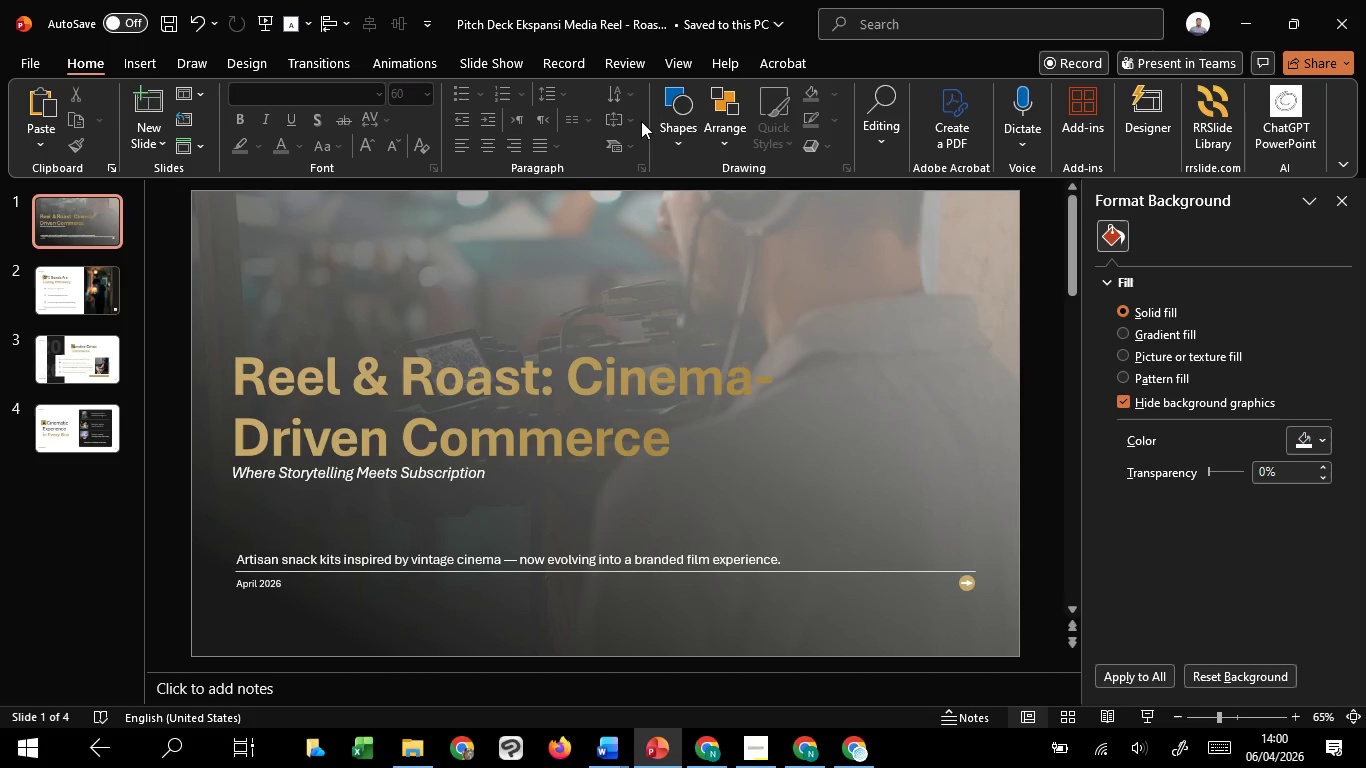 
scroll: coordinate [1182, 686], scroll_direction: up, amount: 1.0
 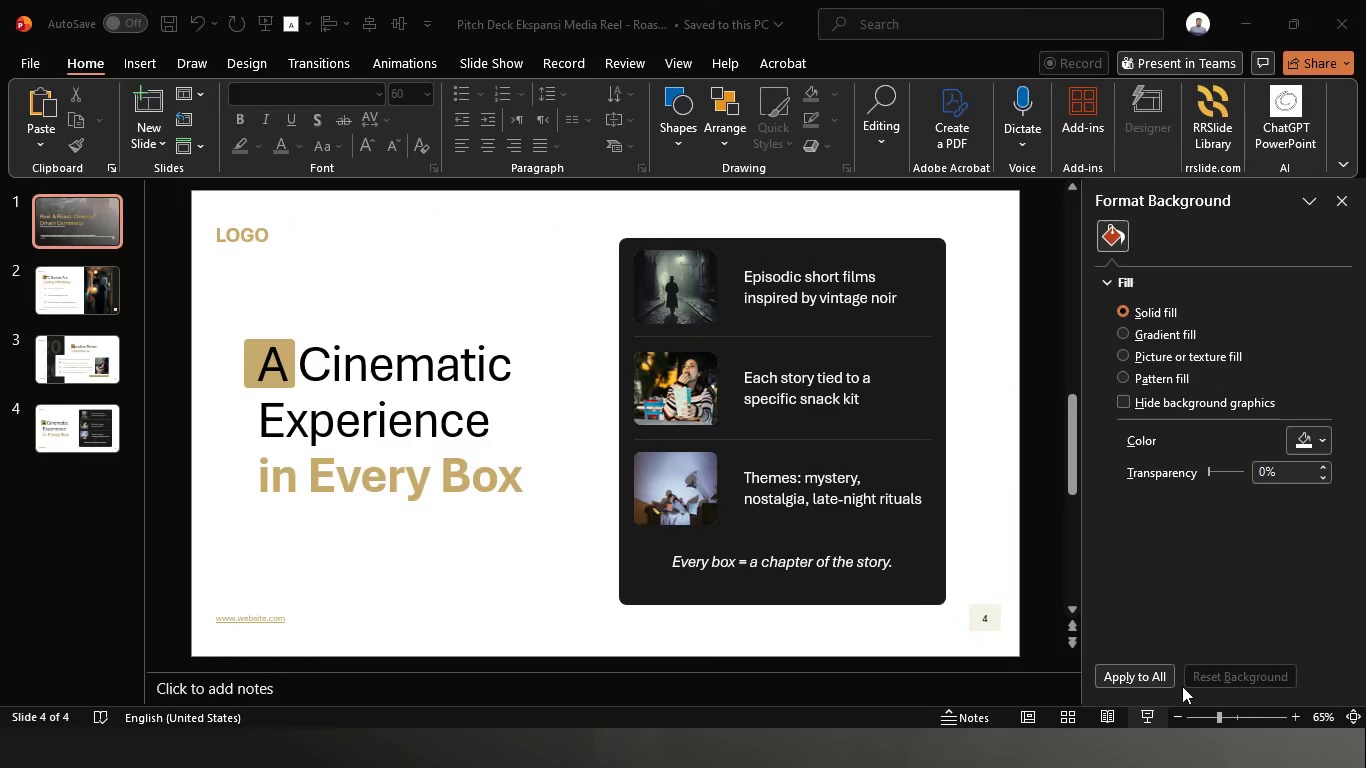 
left_click([661, 136])
 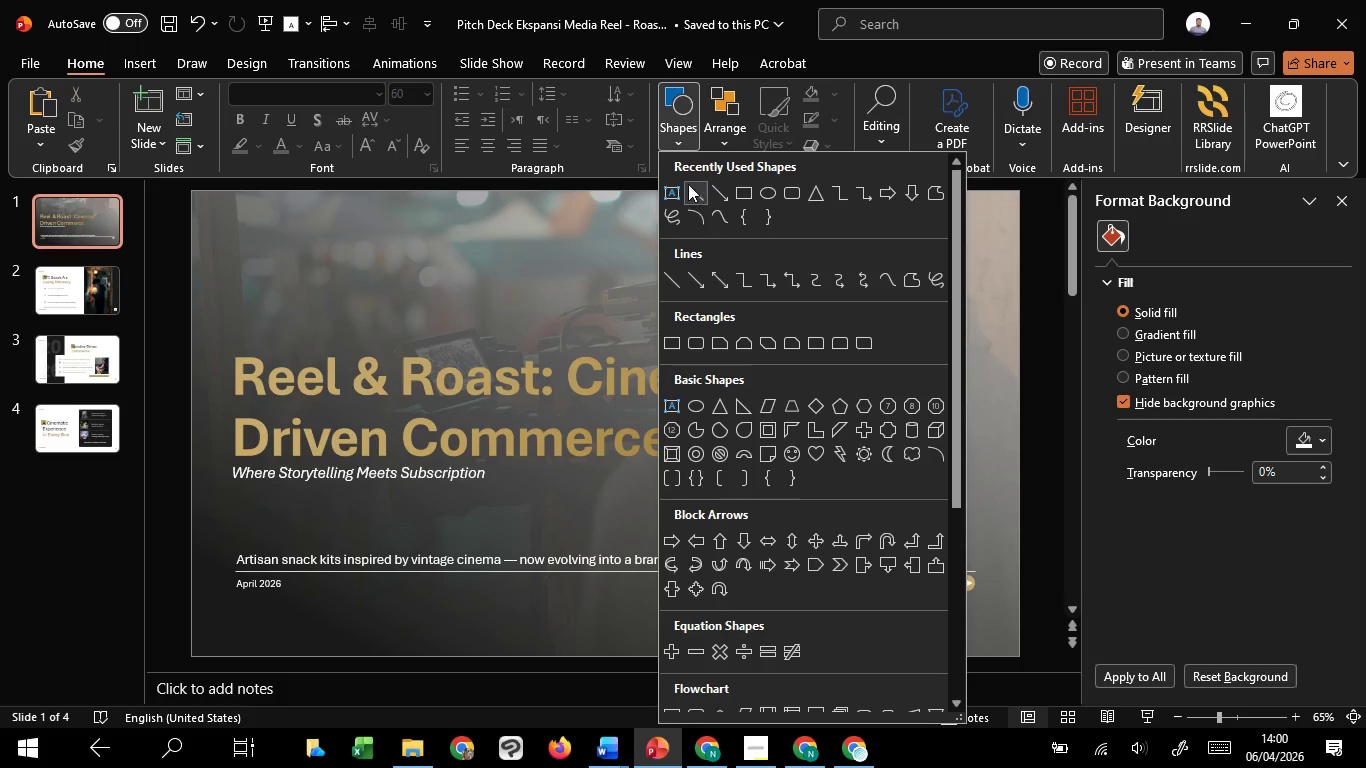 
left_click([688, 184])
 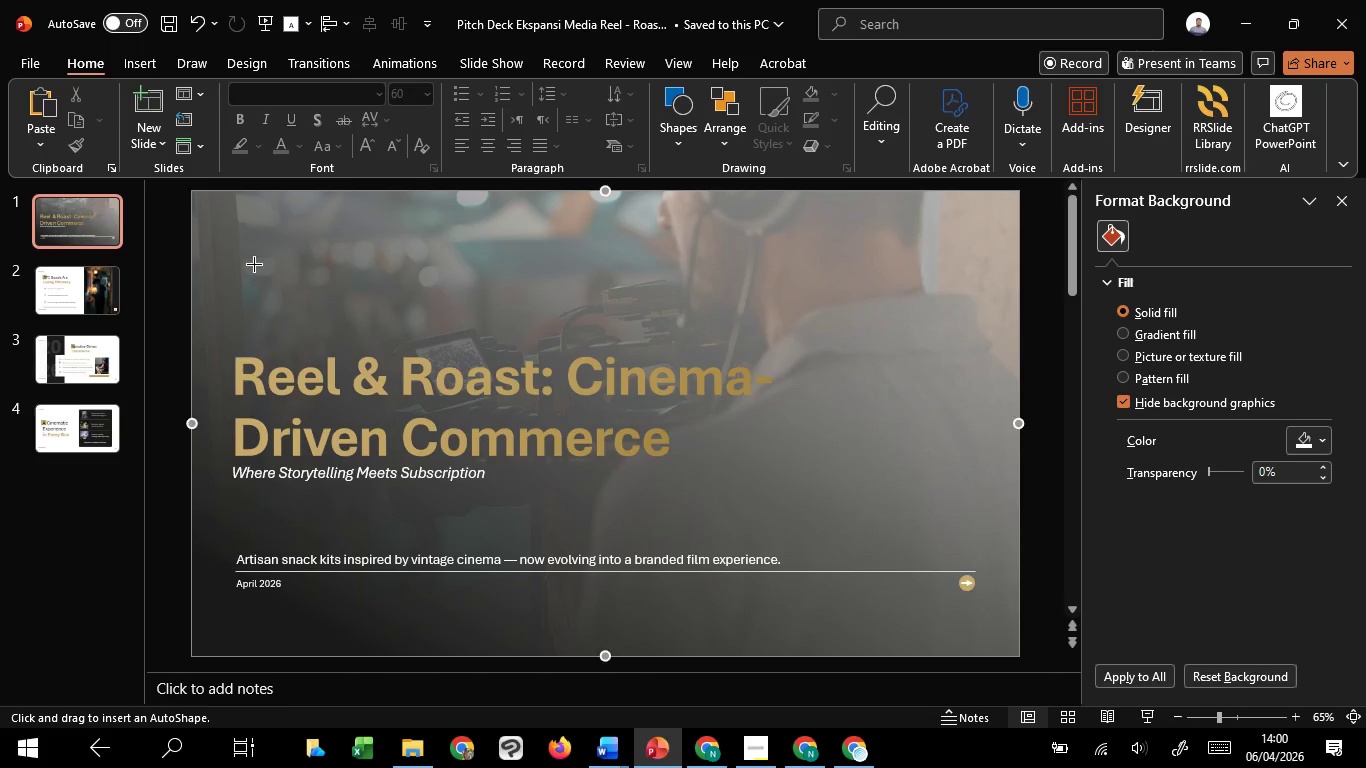 
hold_key(key=ShiftLeft, duration=1.52)
left_click_drag(start_coordinate=[255, 220], to_coordinate=[256, 325])
 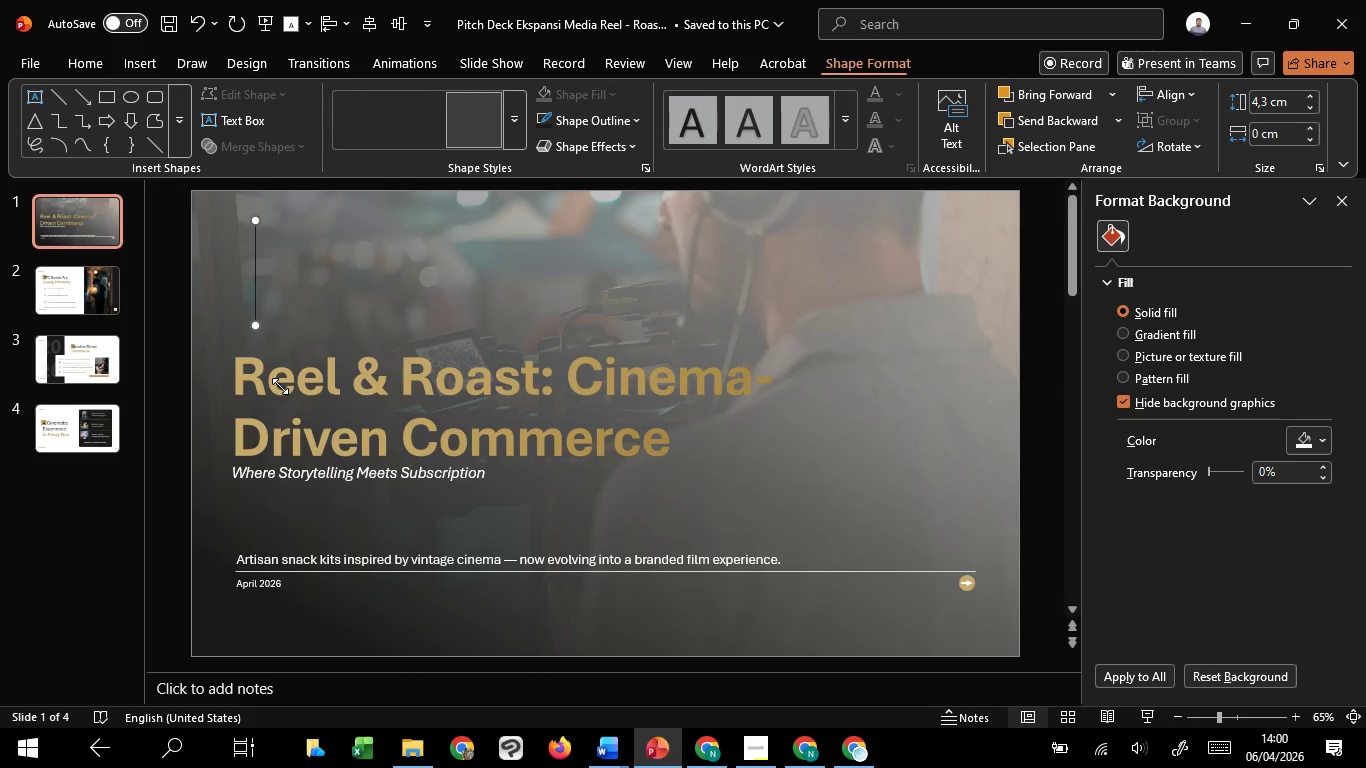 
hold_key(key=ShiftLeft, duration=0.34)
 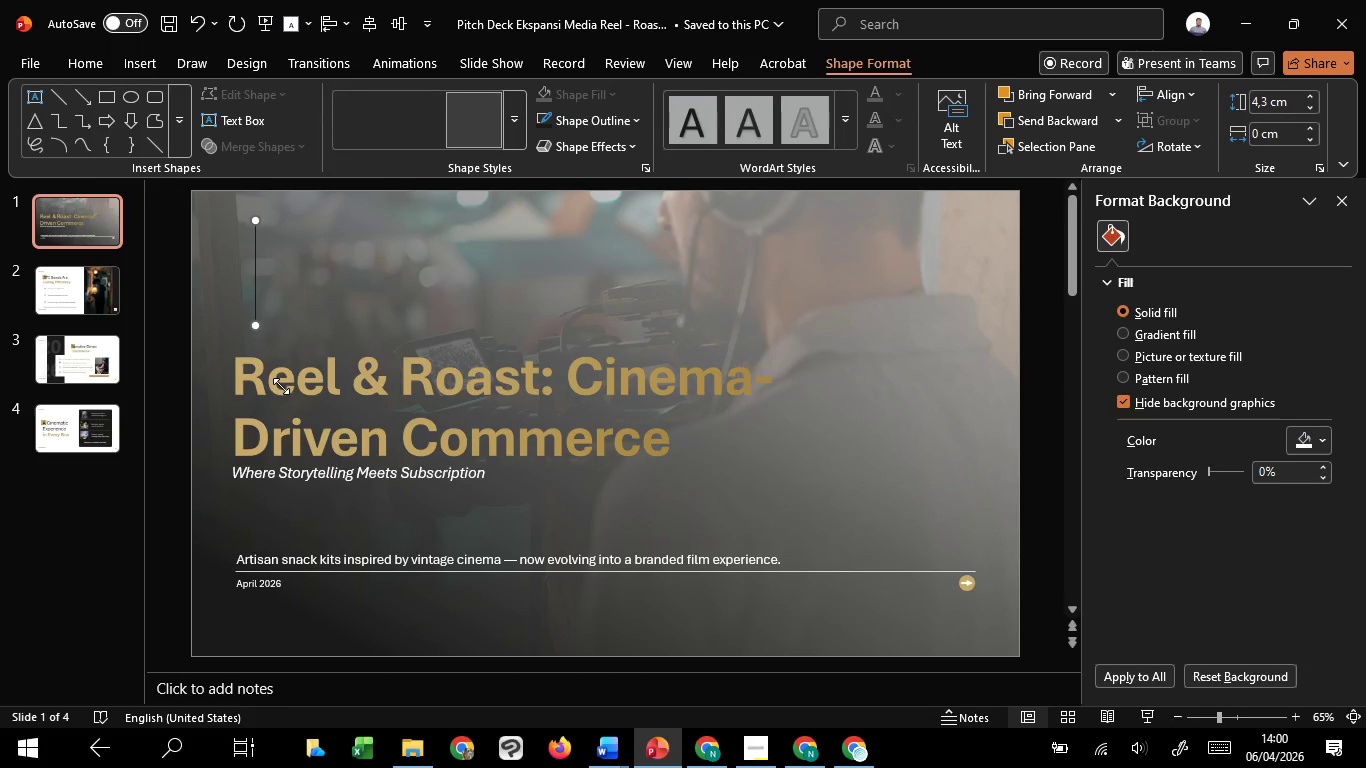 
left_click([281, 386])
 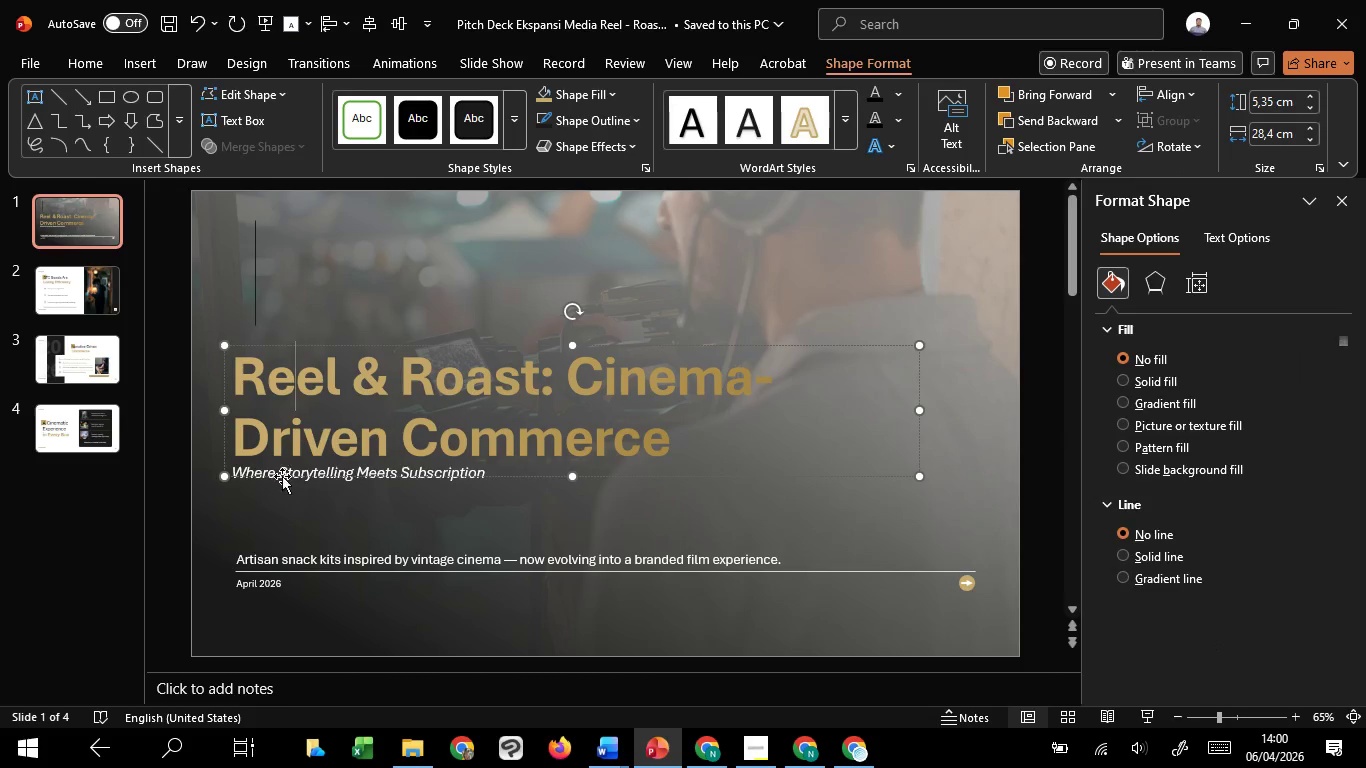 
hold_key(key=ShiftLeft, duration=1.28)
left_click([283, 481])
 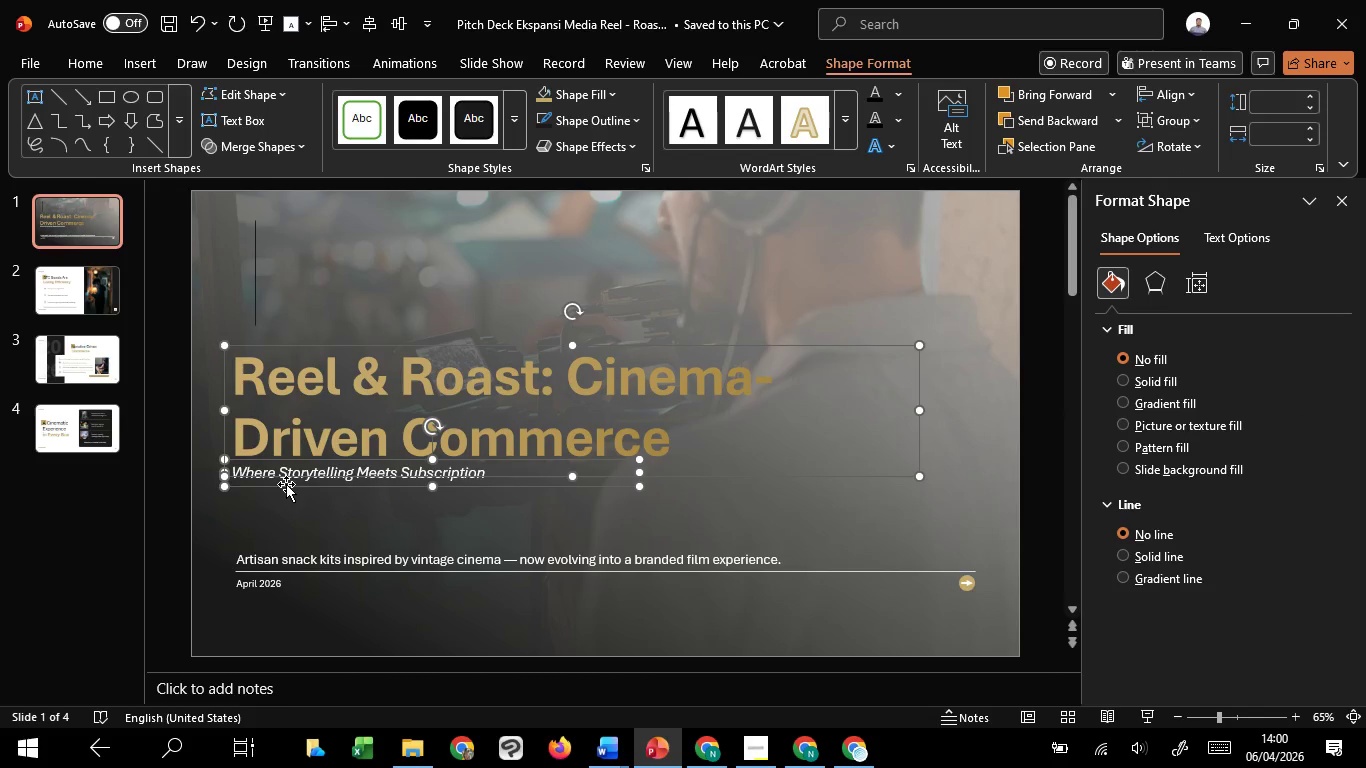 
left_click_drag(start_coordinate=[286, 484], to_coordinate=[308, 485])
 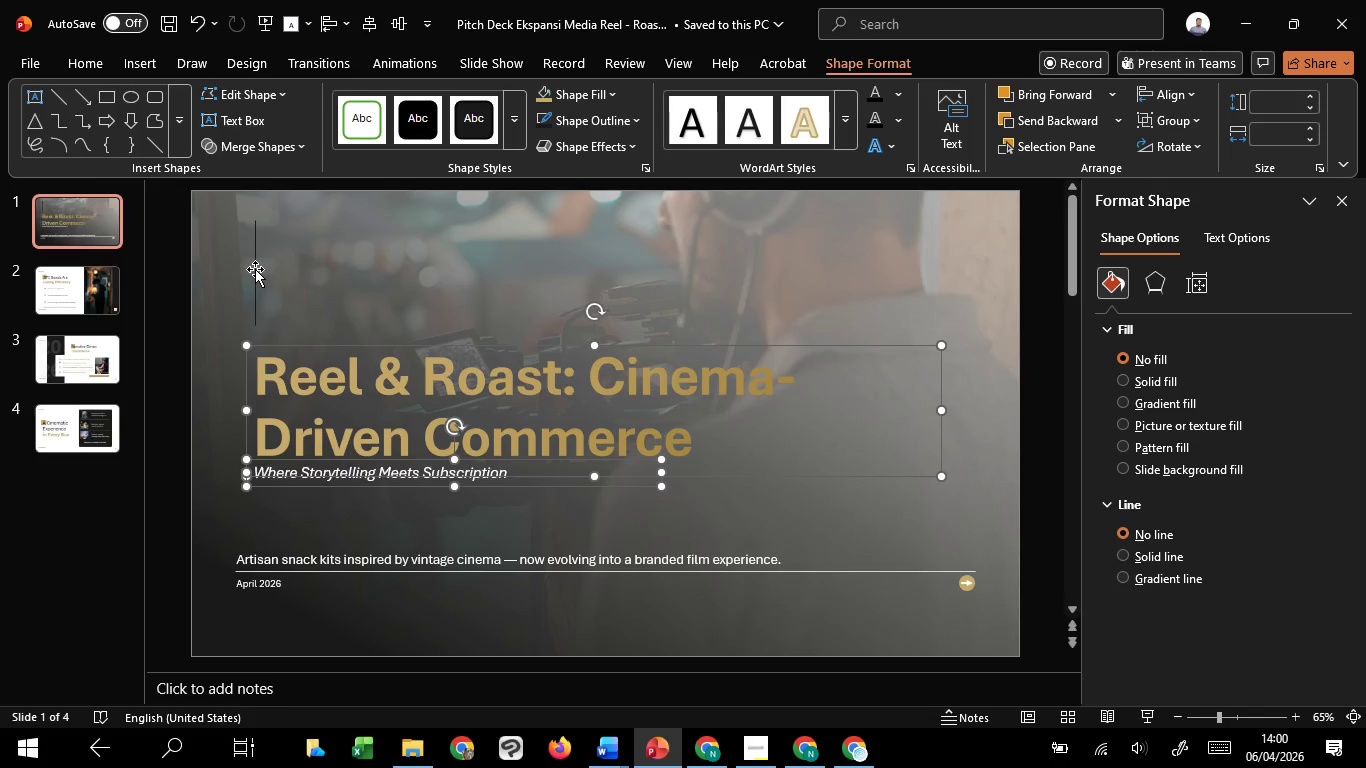 
hold_key(key=ShiftLeft, duration=1.5)
 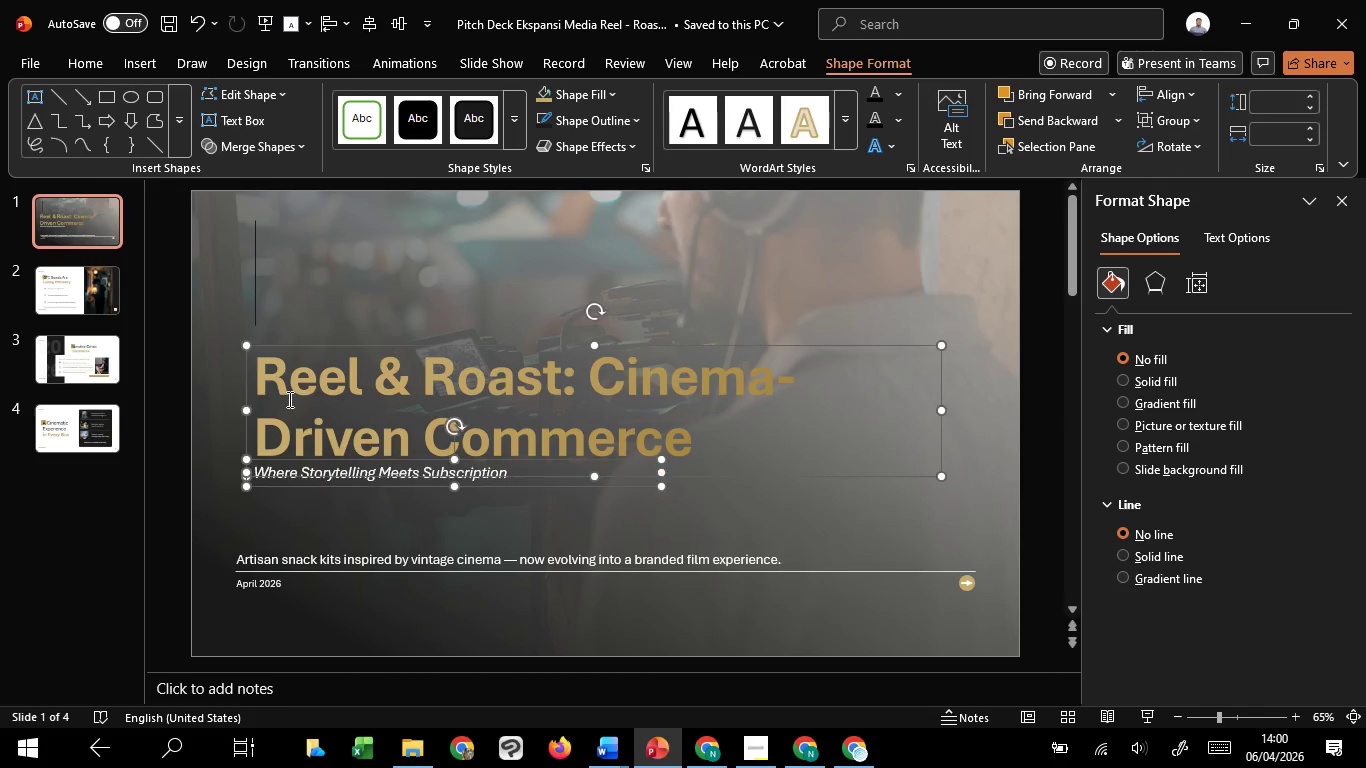 
key(Shift+ShiftLeft)
 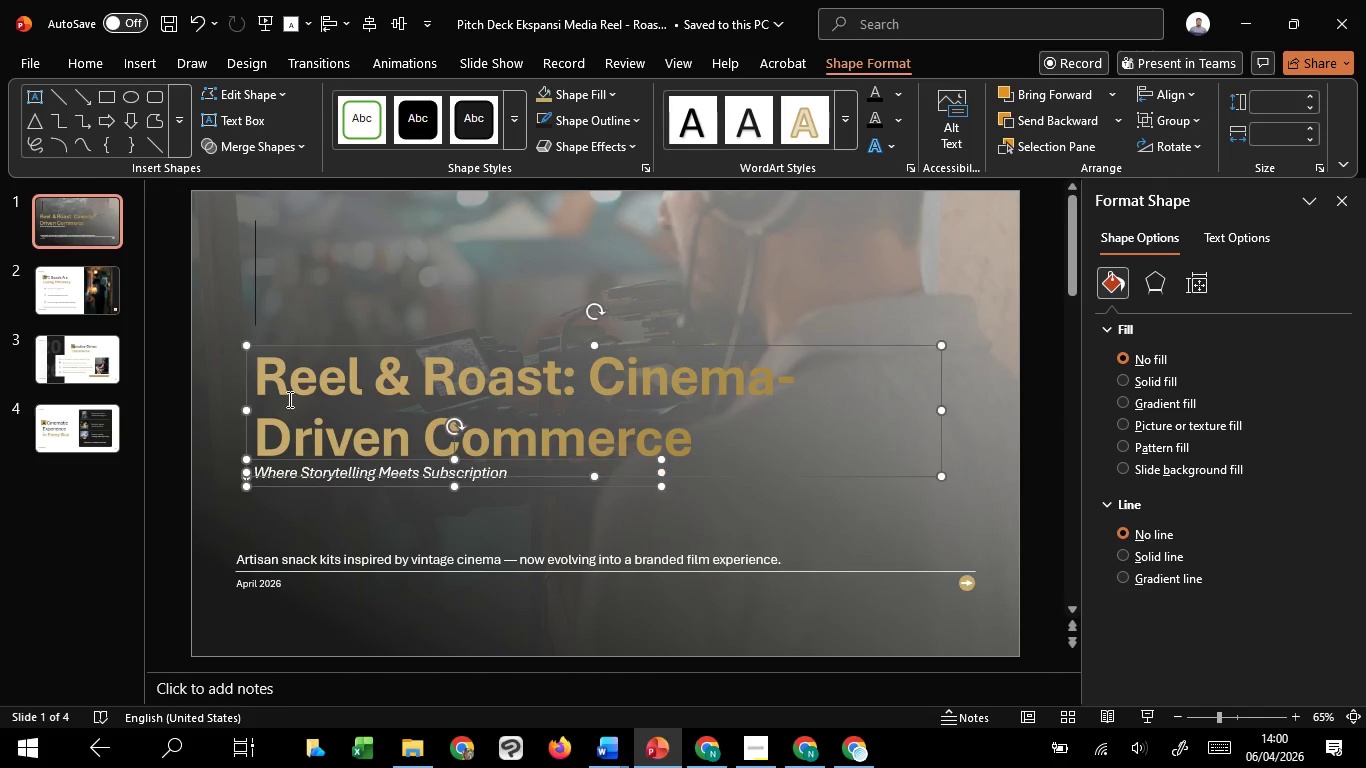 
key(Shift+ShiftLeft)
 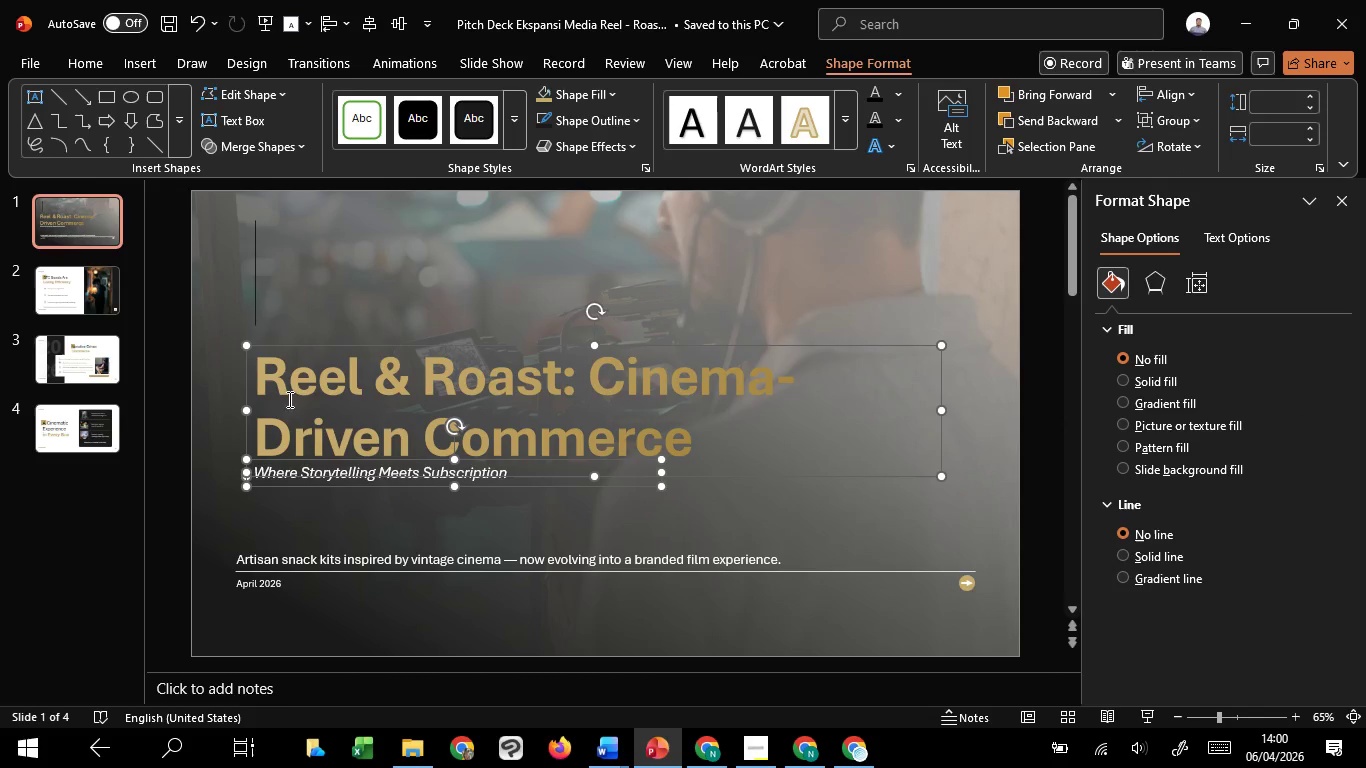 
key(Shift+ShiftLeft)
 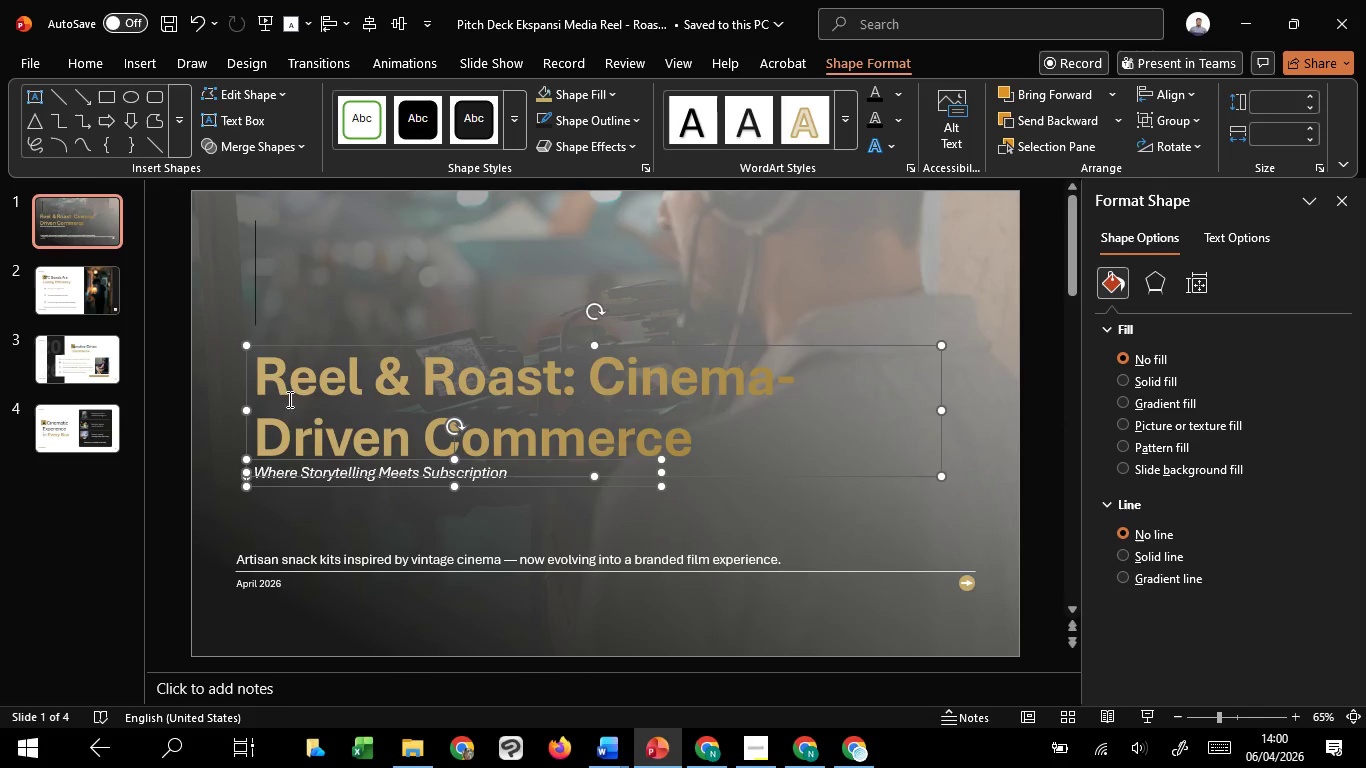 
hold_key(key=ShiftLeft, duration=1.83)
left_click([255, 269])
 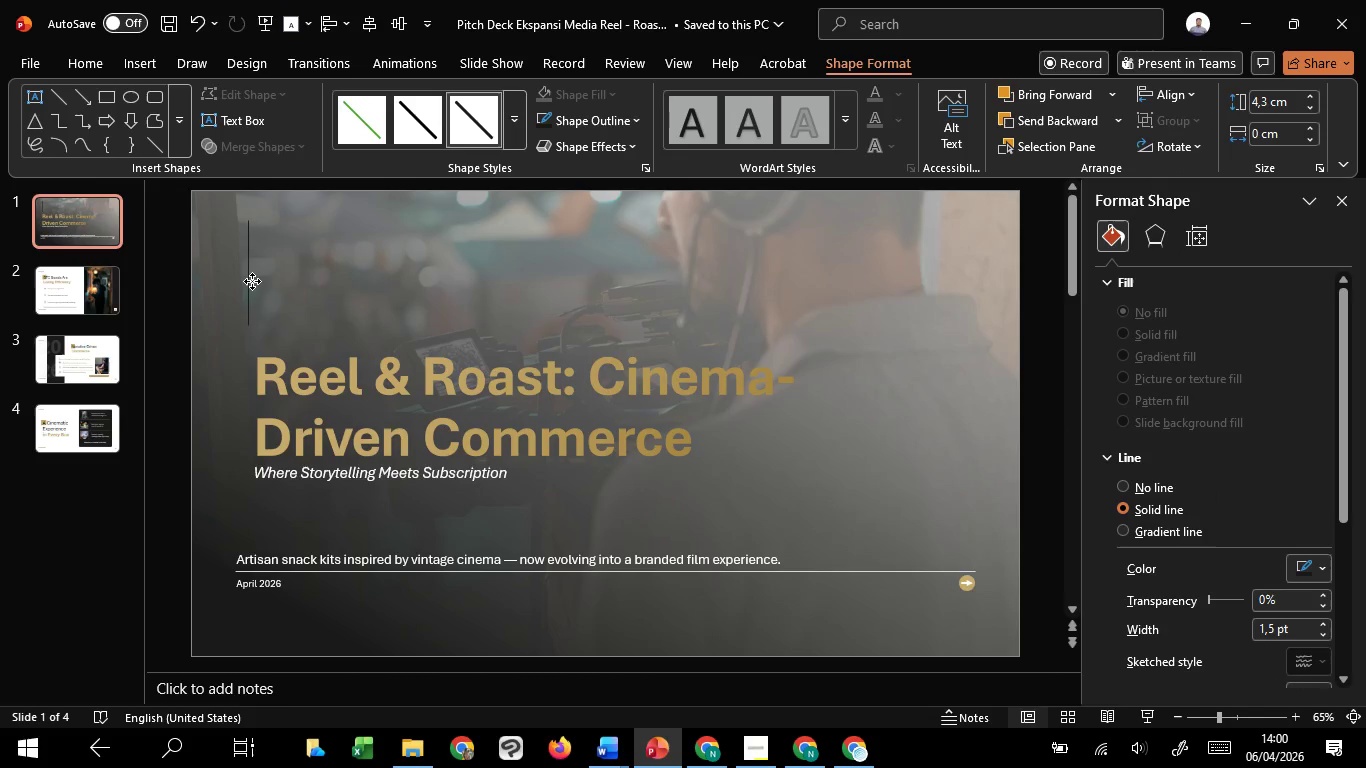 
left_click_drag(start_coordinate=[254, 261], to_coordinate=[240, 405])
 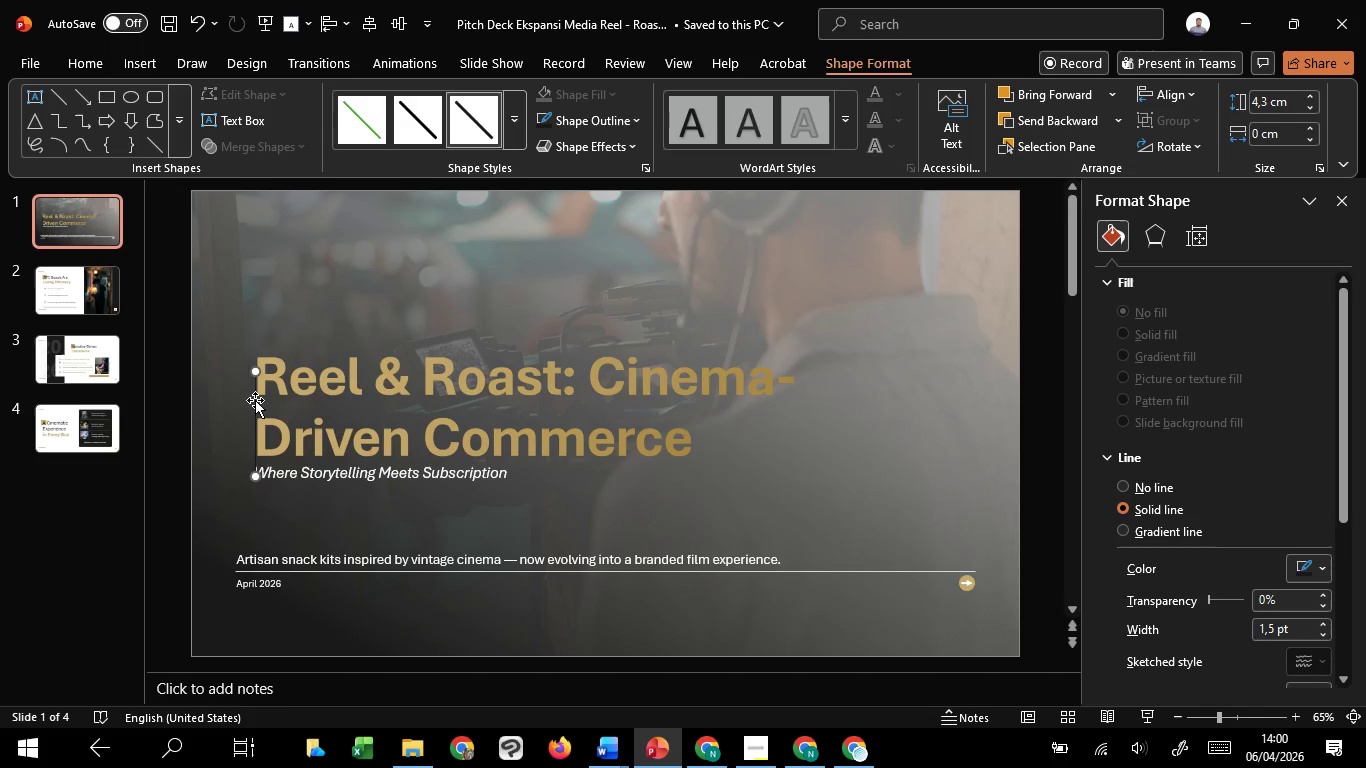 
hold_key(key=ShiftLeft, duration=0.95)
 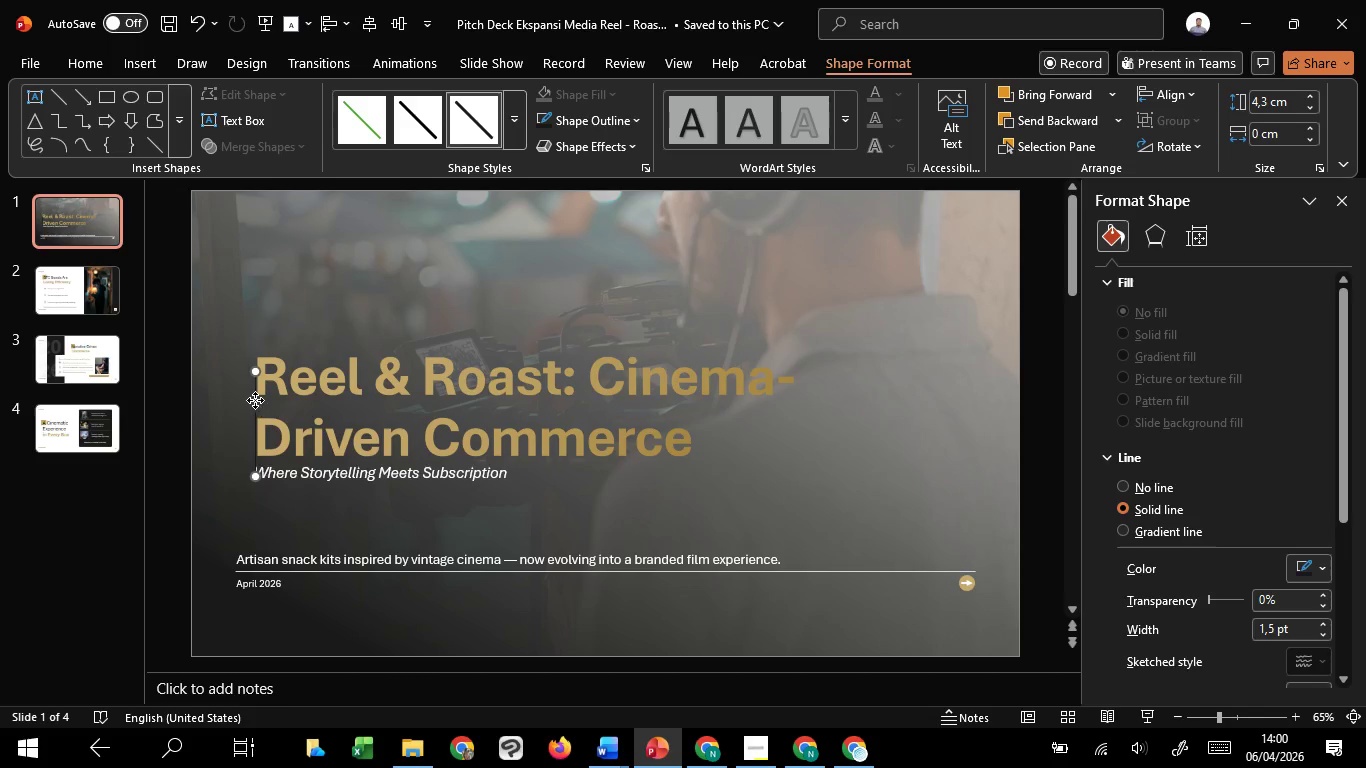 
left_click_drag(start_coordinate=[255, 400], to_coordinate=[246, 403])
 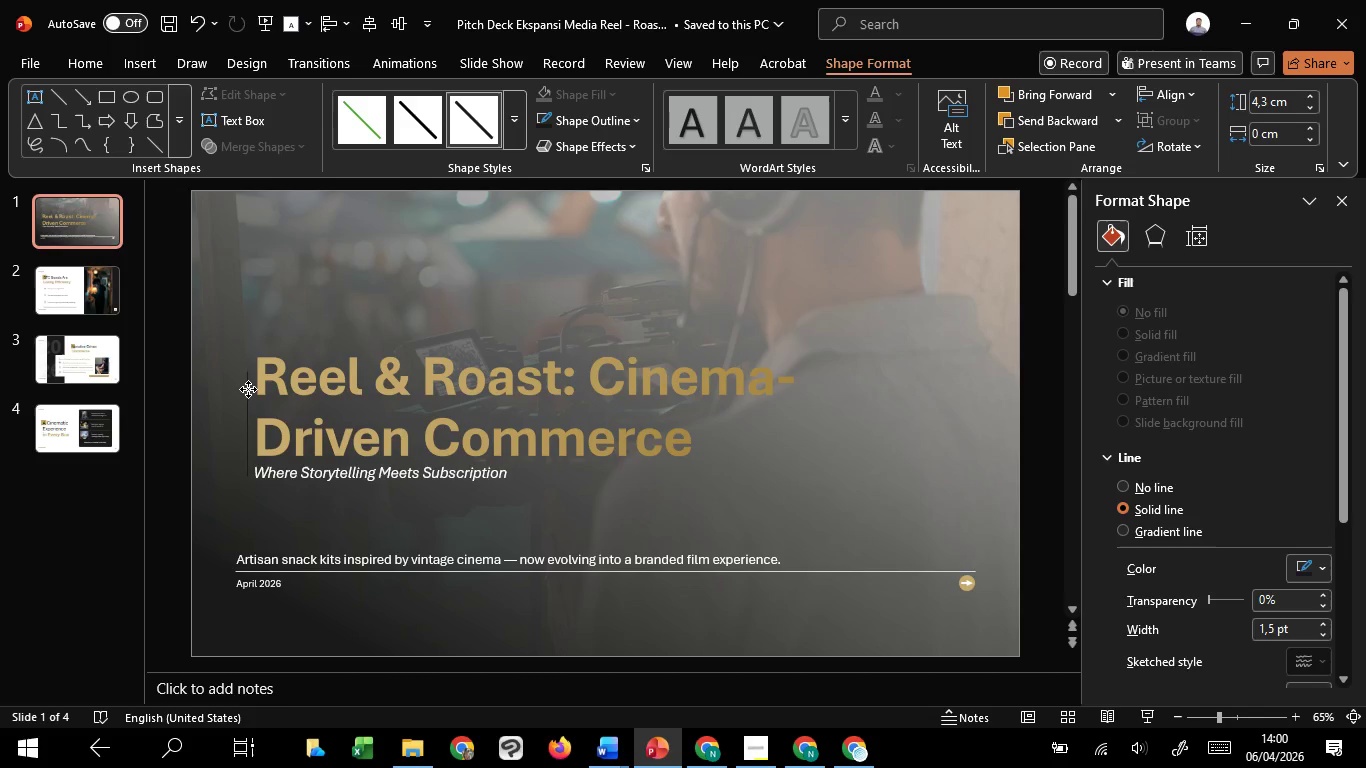 
hold_key(key=ShiftLeft, duration=1.52)
 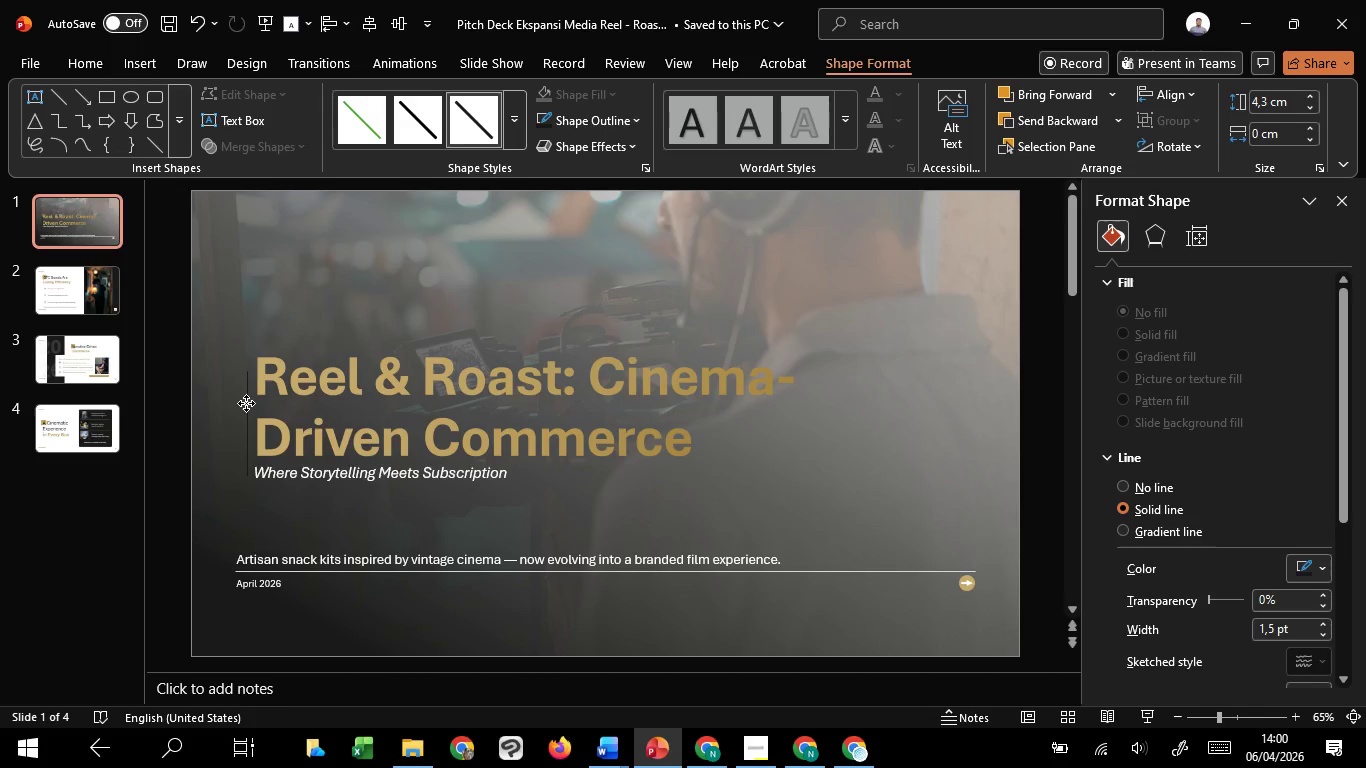 
hold_key(key=ShiftLeft, duration=0.97)
 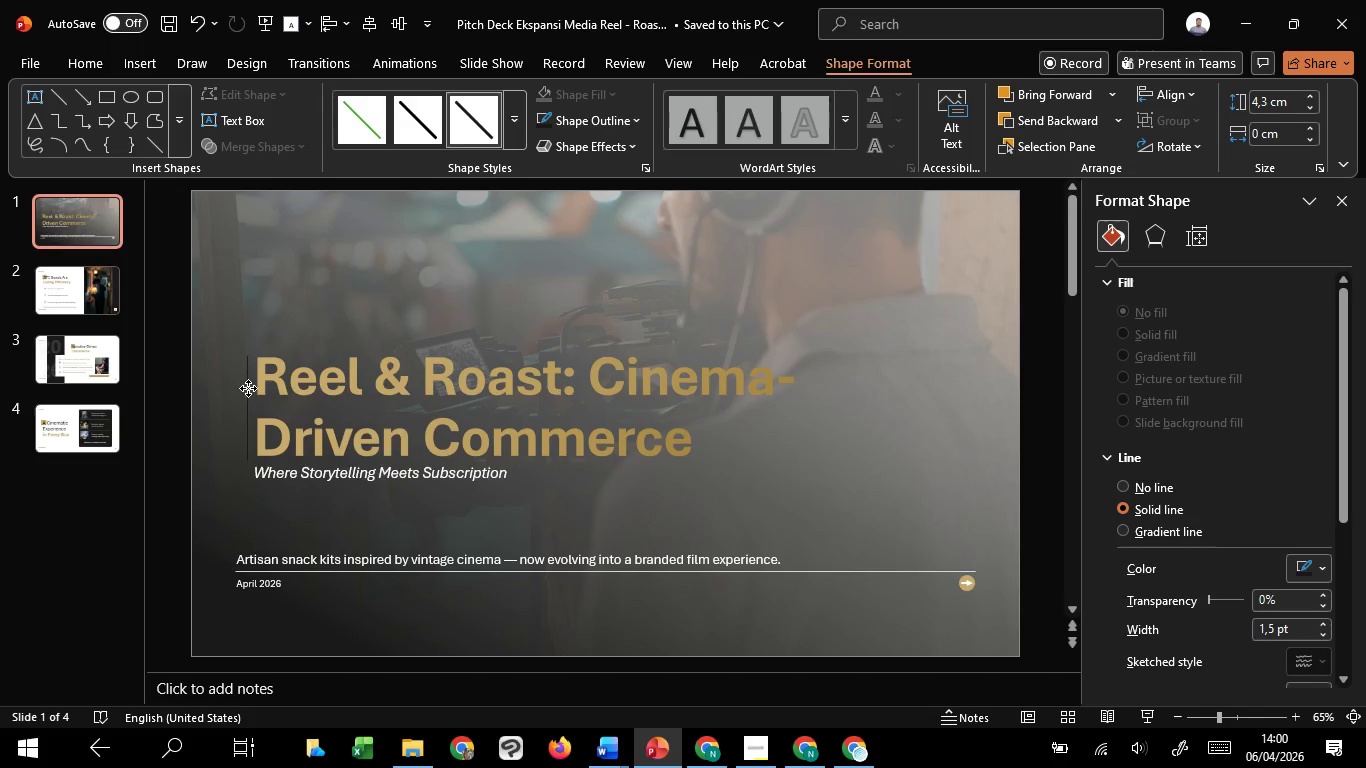 
hold_key(key=ShiftLeft, duration=1.5)
left_click_drag(start_coordinate=[248, 399], to_coordinate=[247, 404])
 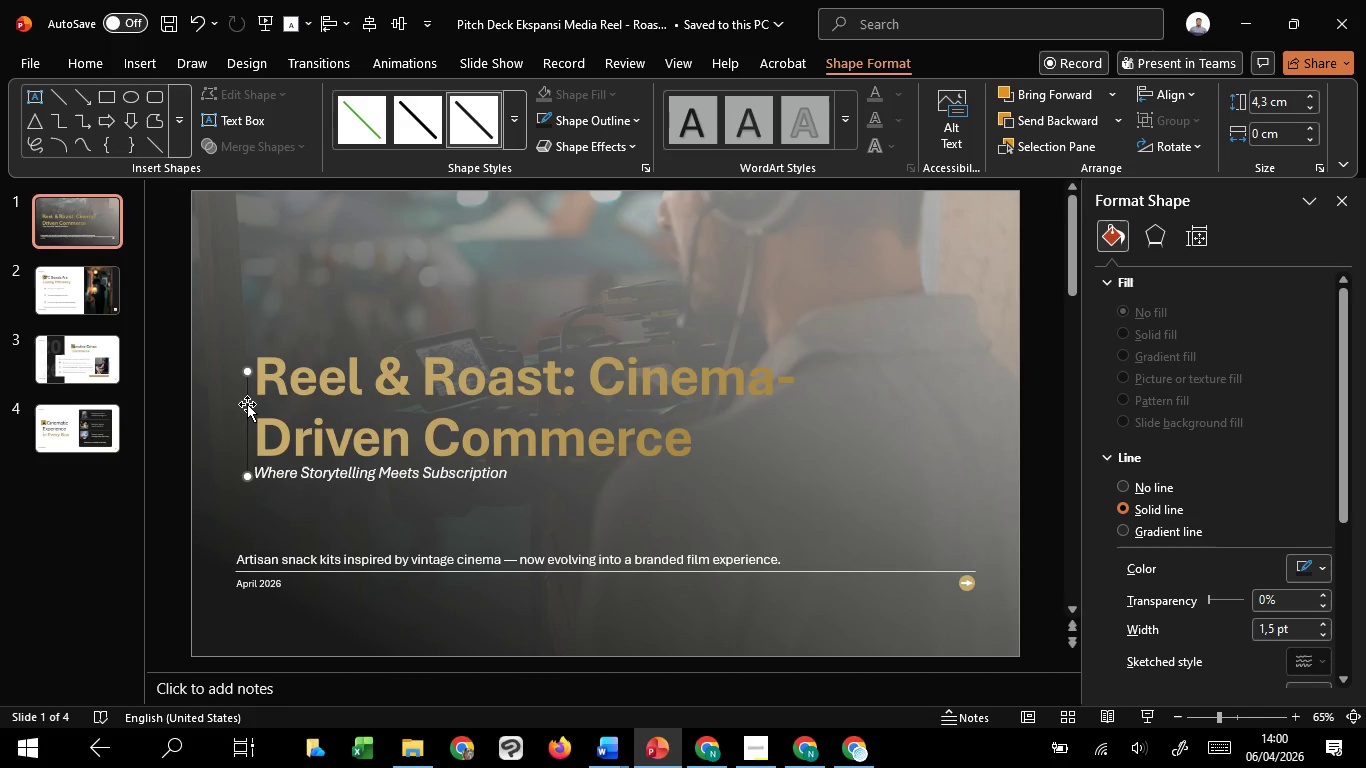 
hold_key(key=ShiftLeft, duration=1.5)
 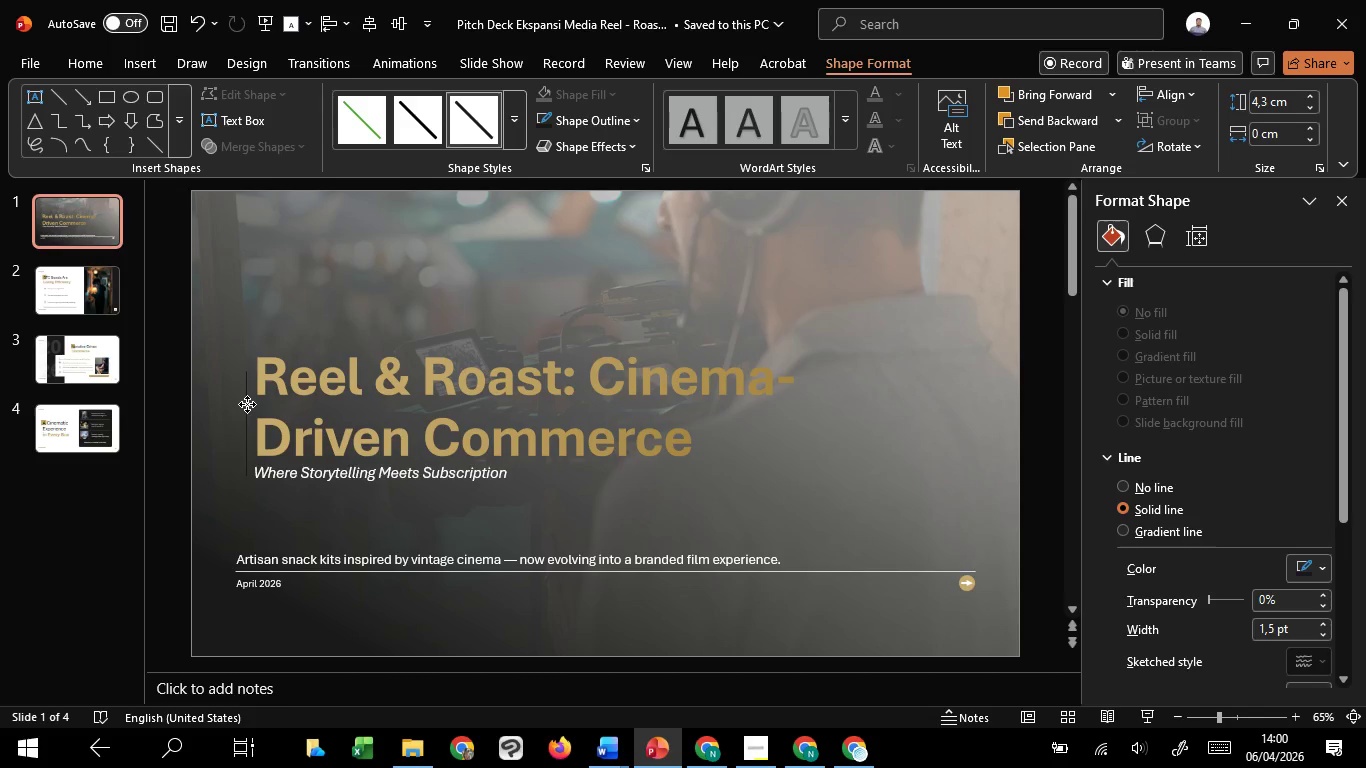 
hold_key(key=ShiftLeft, duration=1.26)
 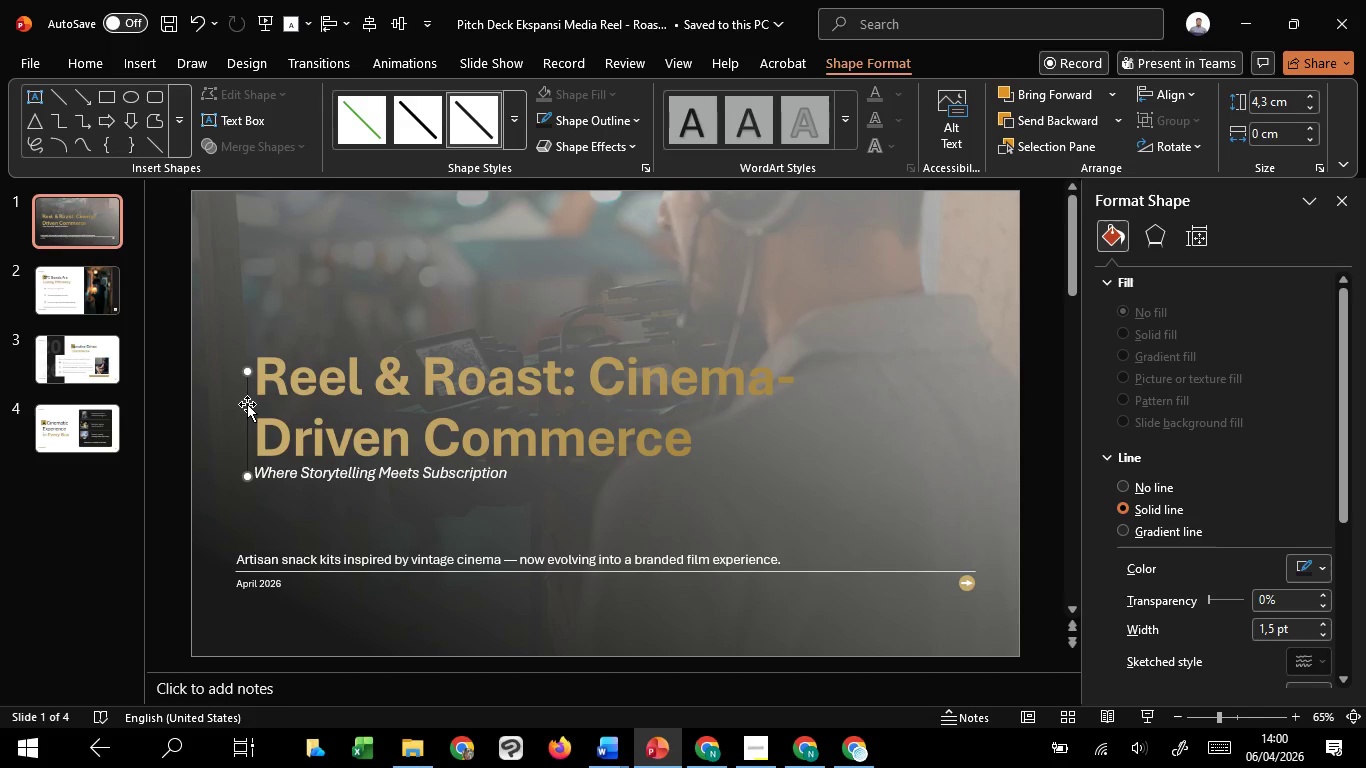 
key(ArrowDown)
 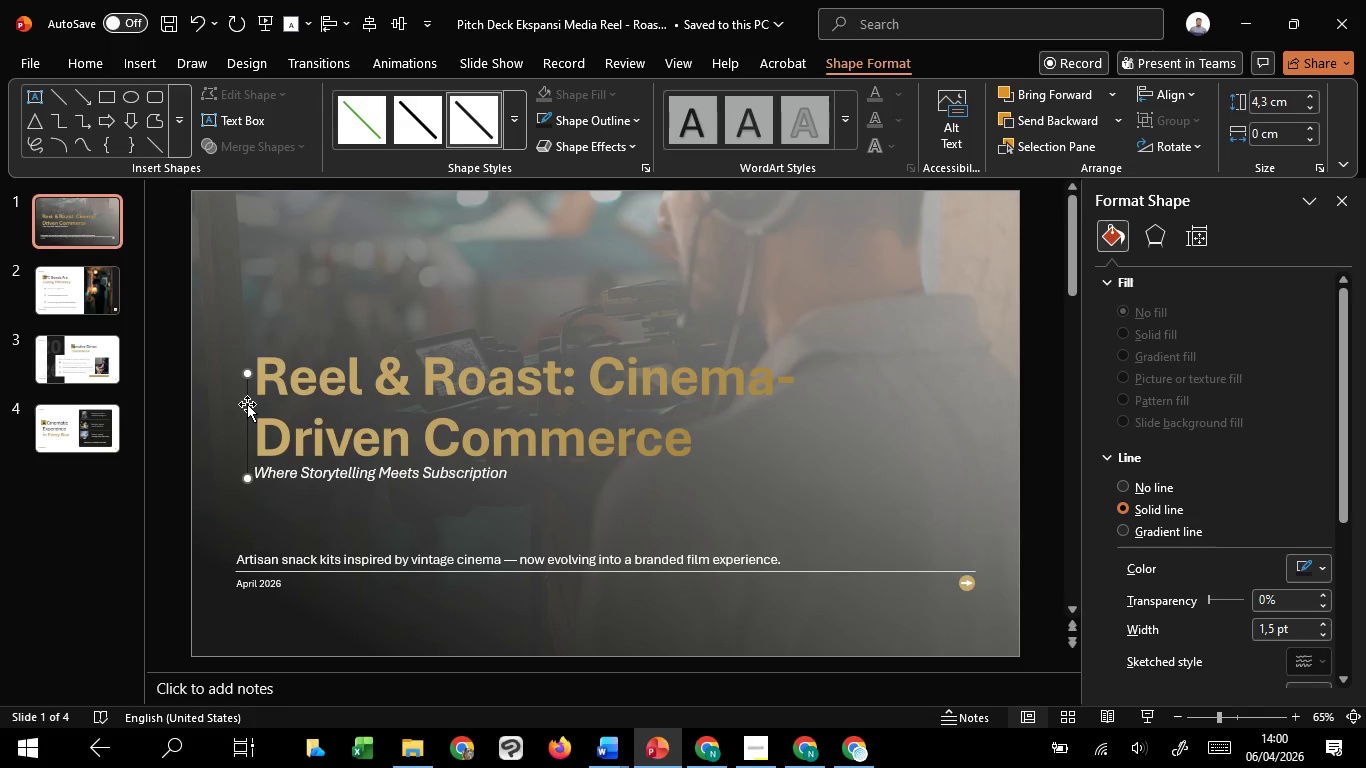 
key(ArrowDown)
 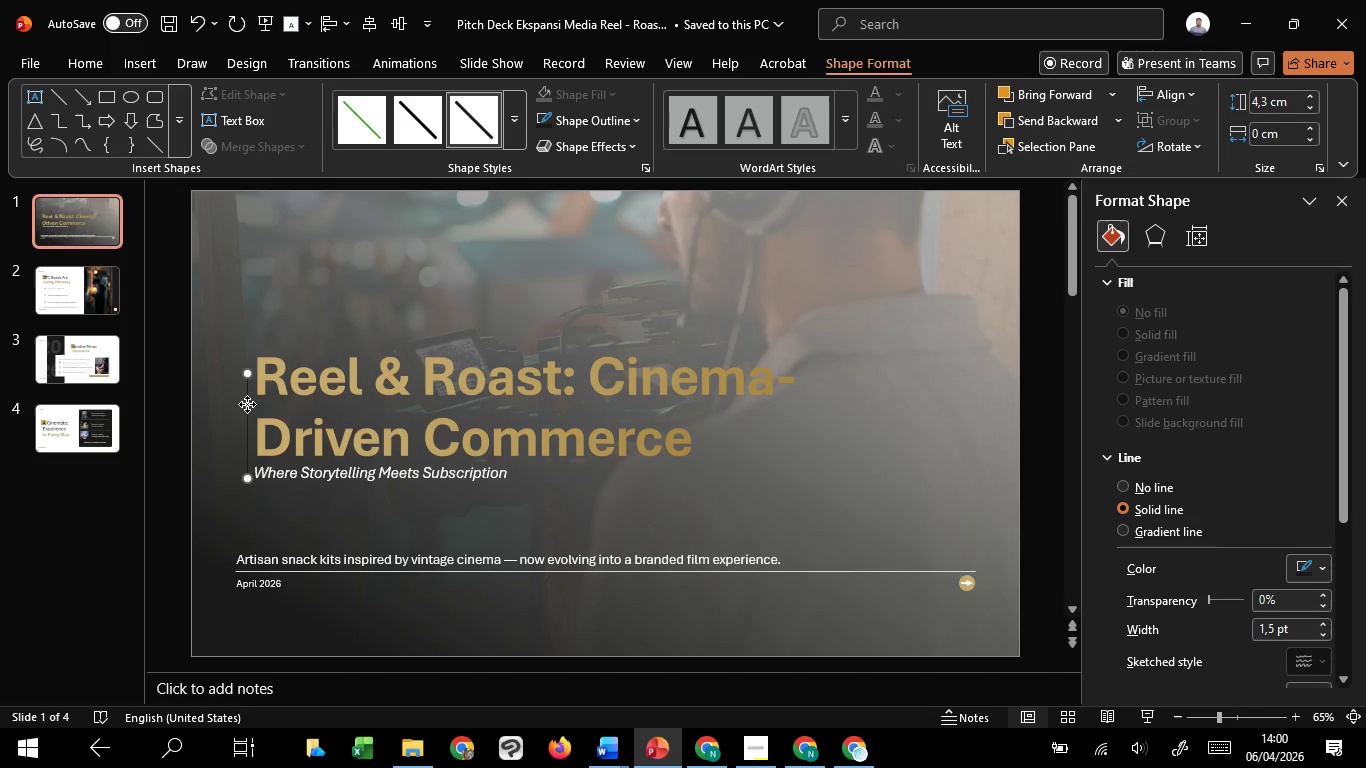 
hold_key(key=ShiftLeft, duration=1.05)
 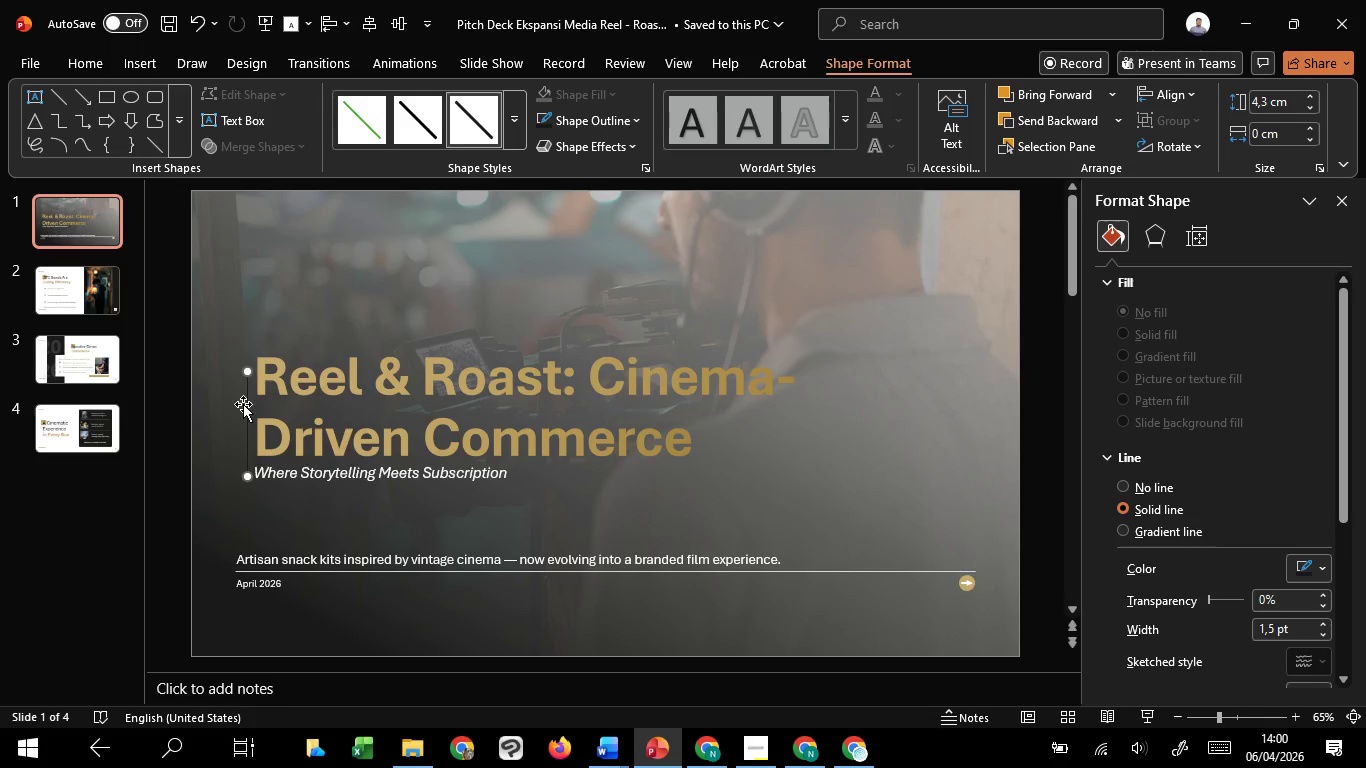 
key(ArrowLeft)
 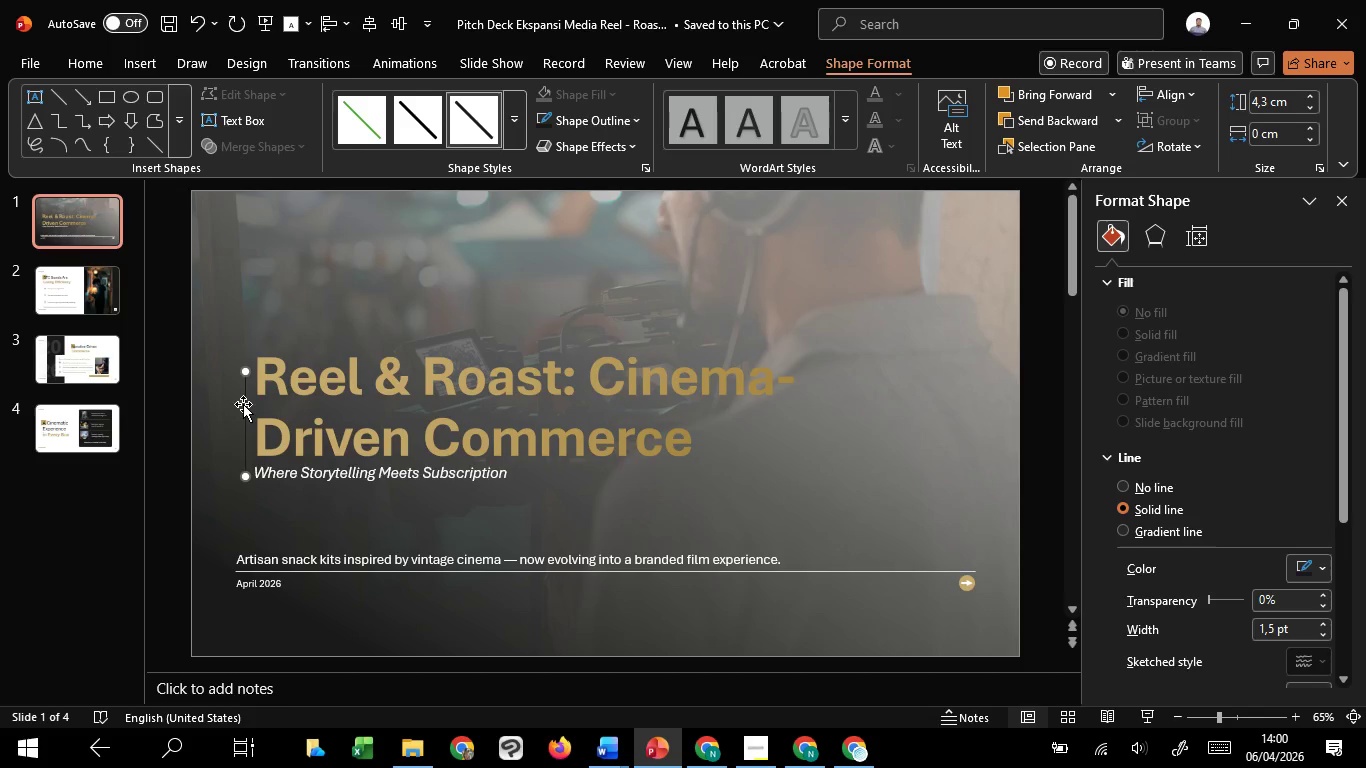 
key(ArrowLeft)
 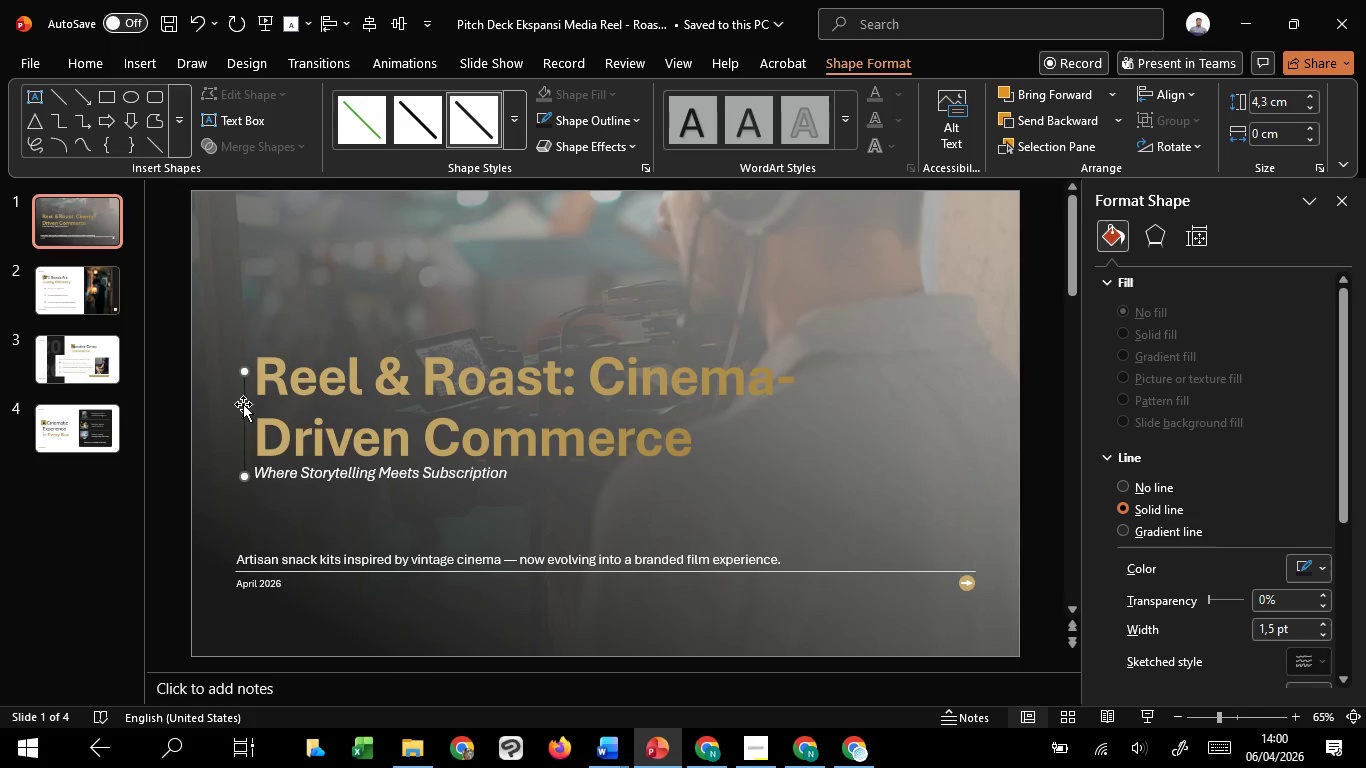 
key(ArrowLeft)
 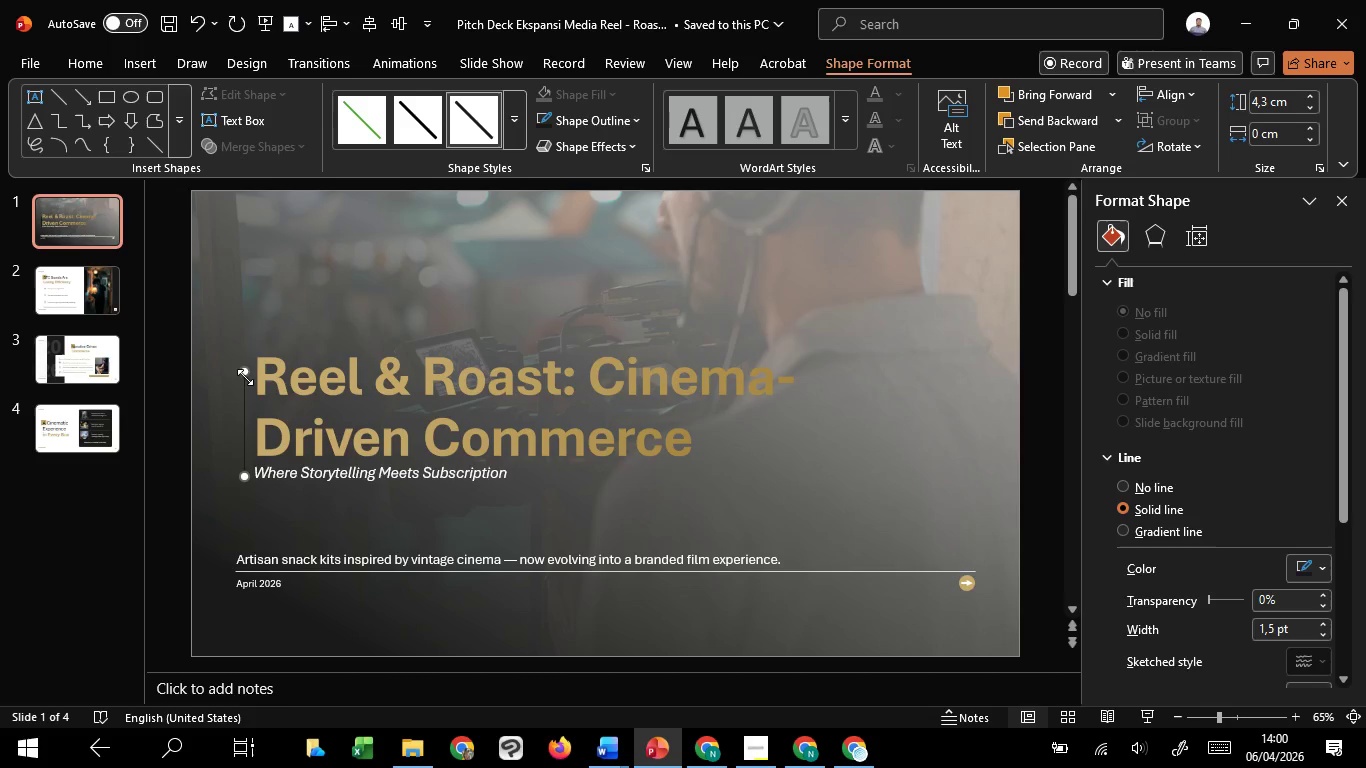 
hold_key(key=ShiftLeft, duration=1.51)
left_click_drag(start_coordinate=[245, 367], to_coordinate=[243, 350])
 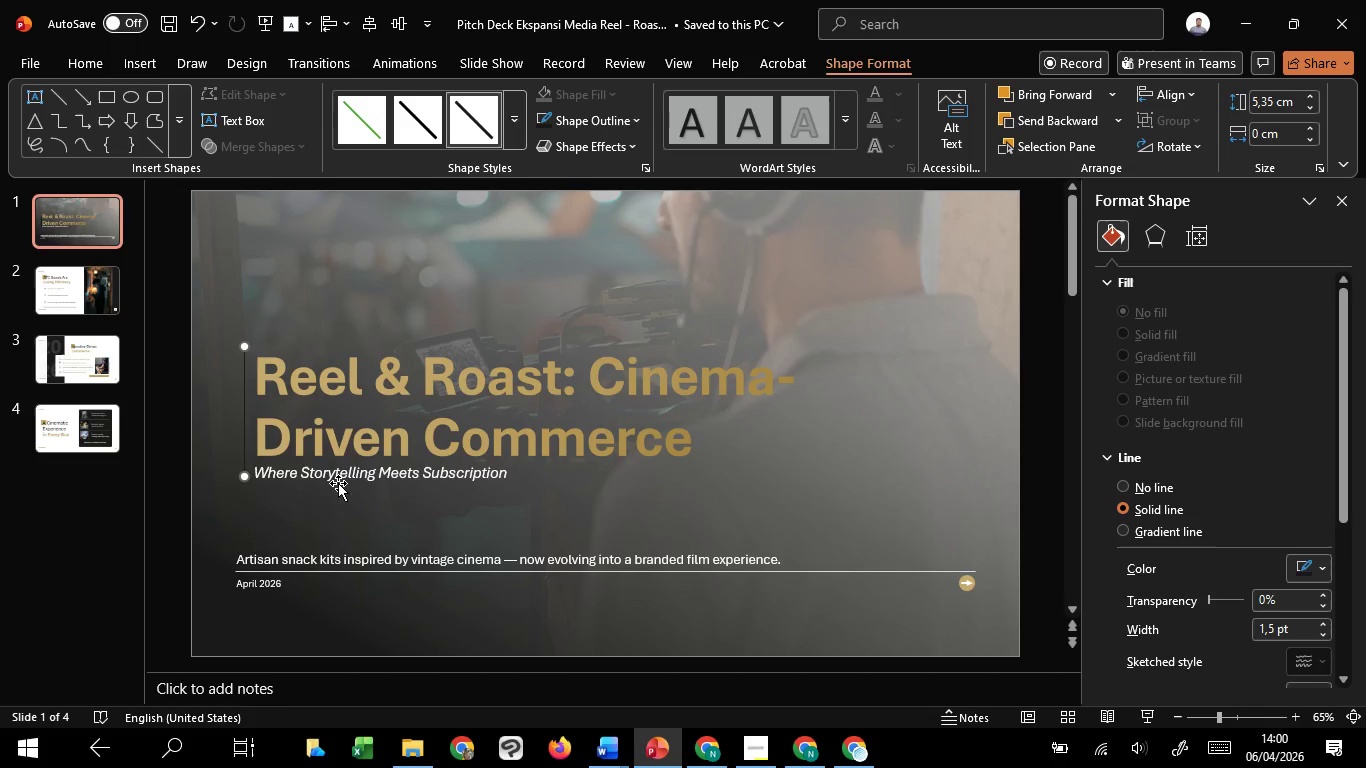 
key(Shift+ShiftLeft)
 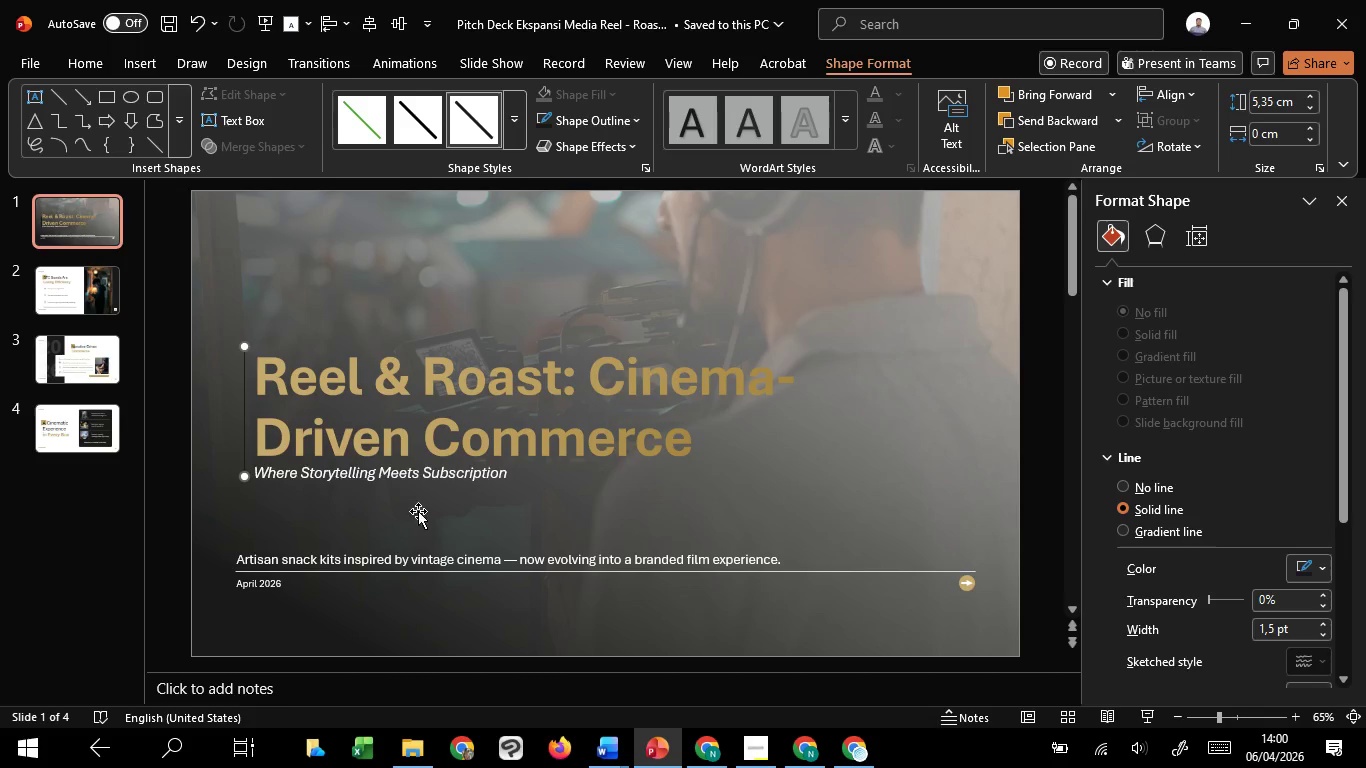 
key(Shift+ShiftLeft)
 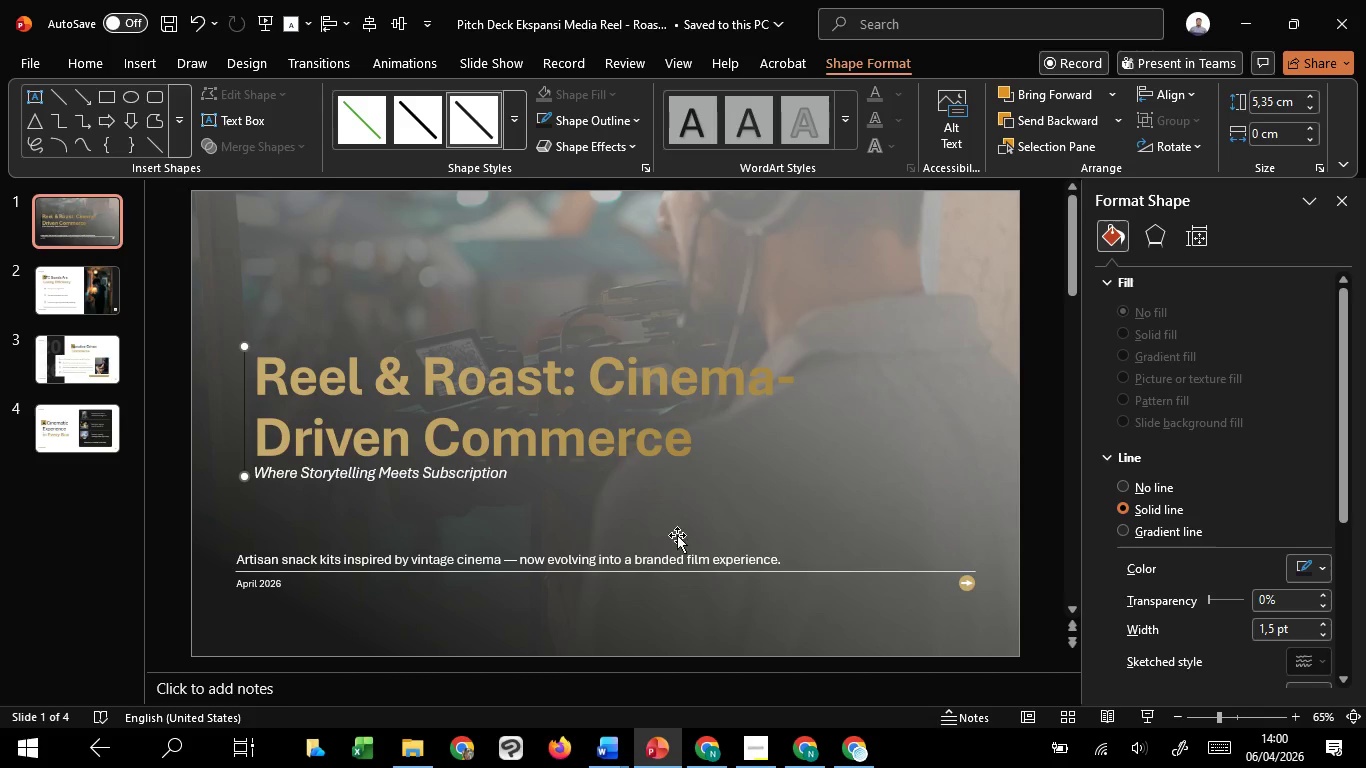 
key(Shift+ShiftLeft)
 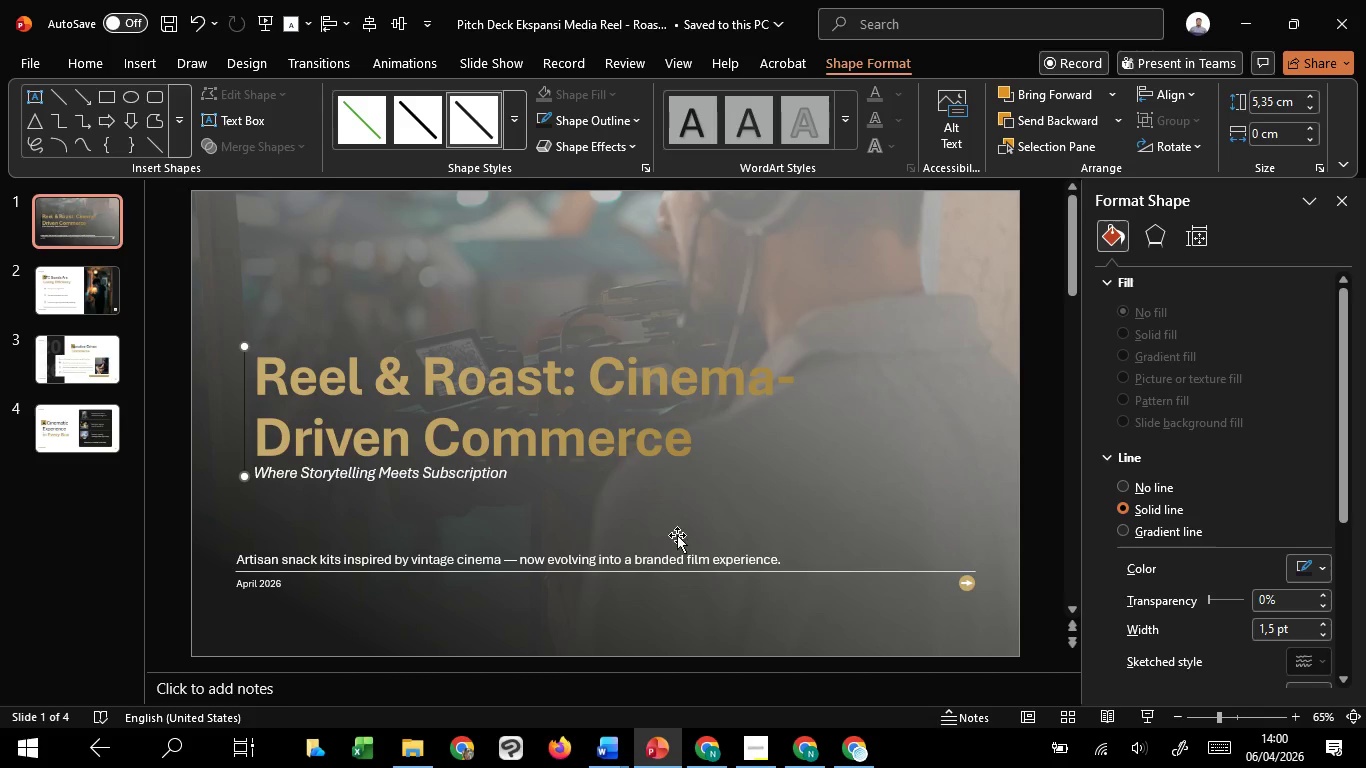 
key(Shift+ShiftLeft)
 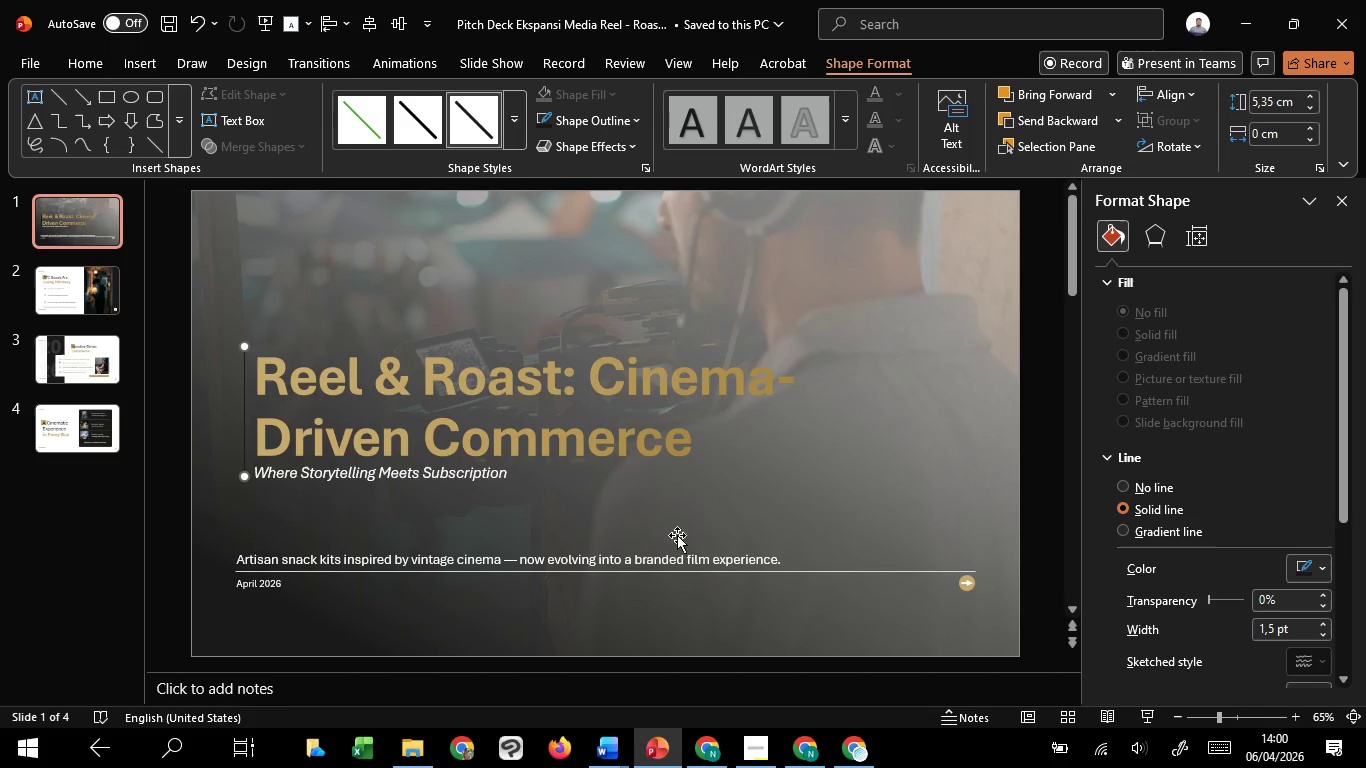 
key(Shift+ShiftLeft)
 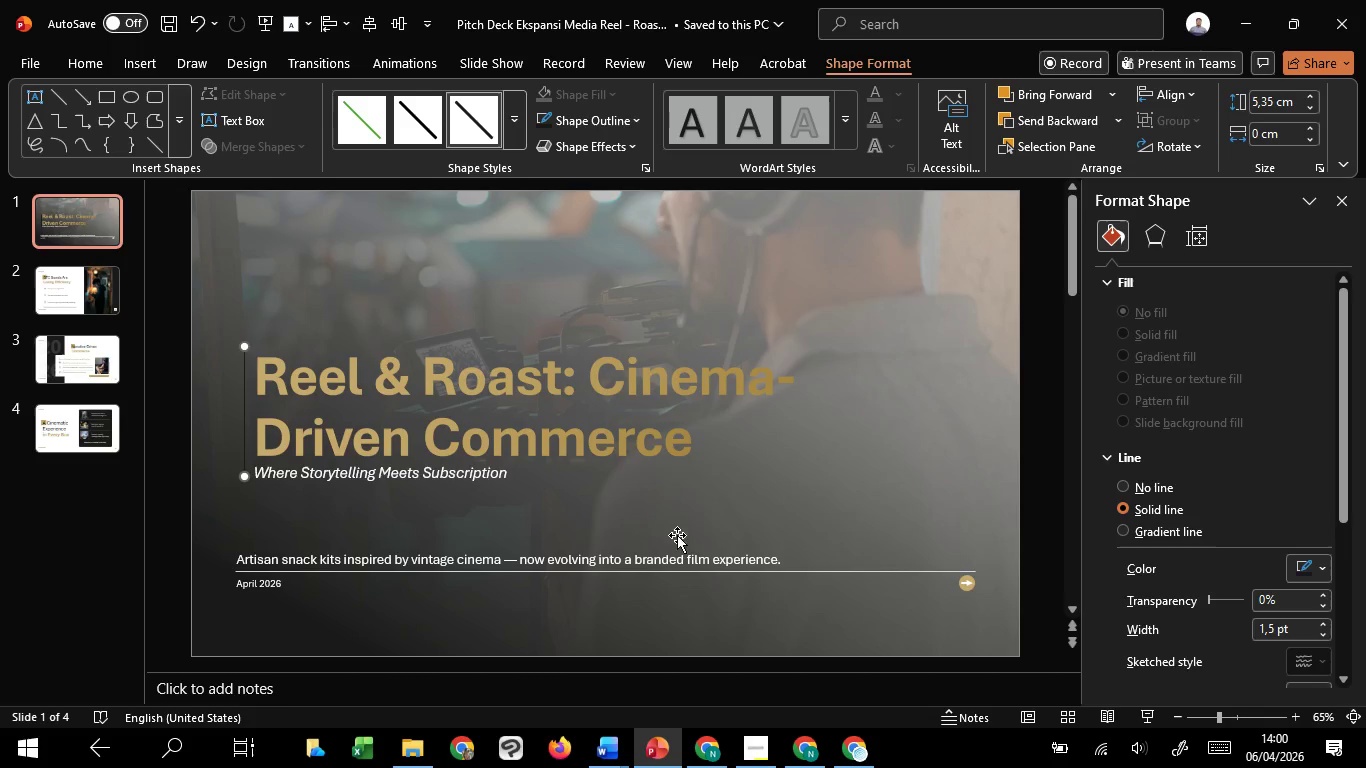 
key(Shift+ShiftLeft)
 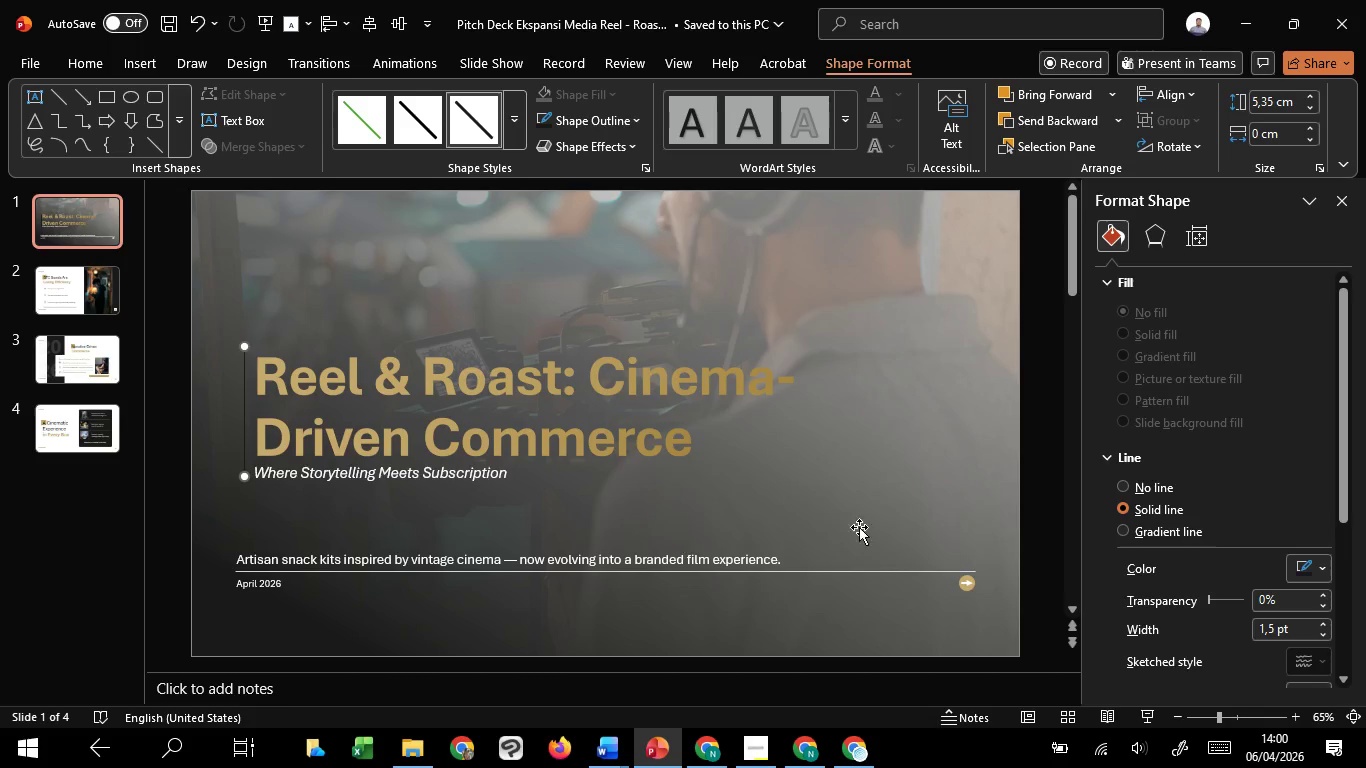 
key(Shift+ShiftLeft)
 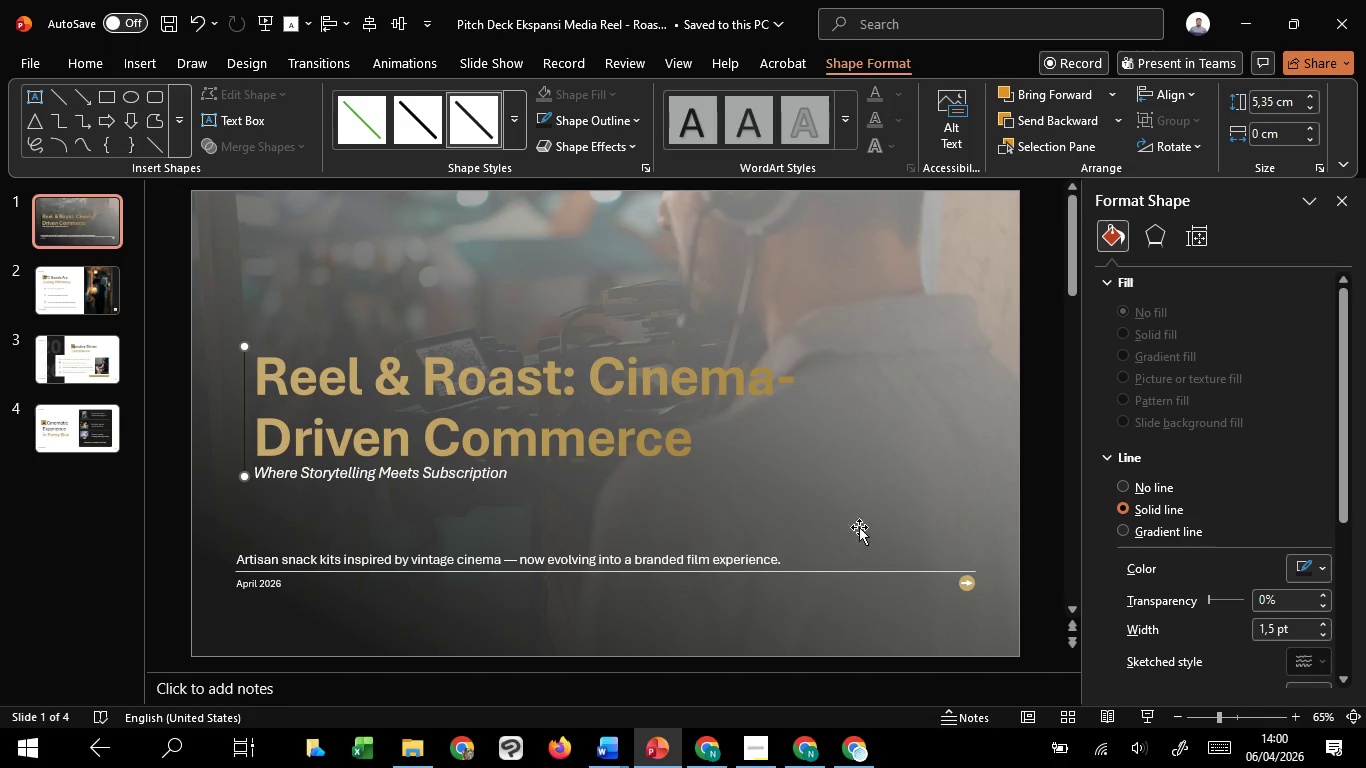 
key(Shift+ShiftLeft)
 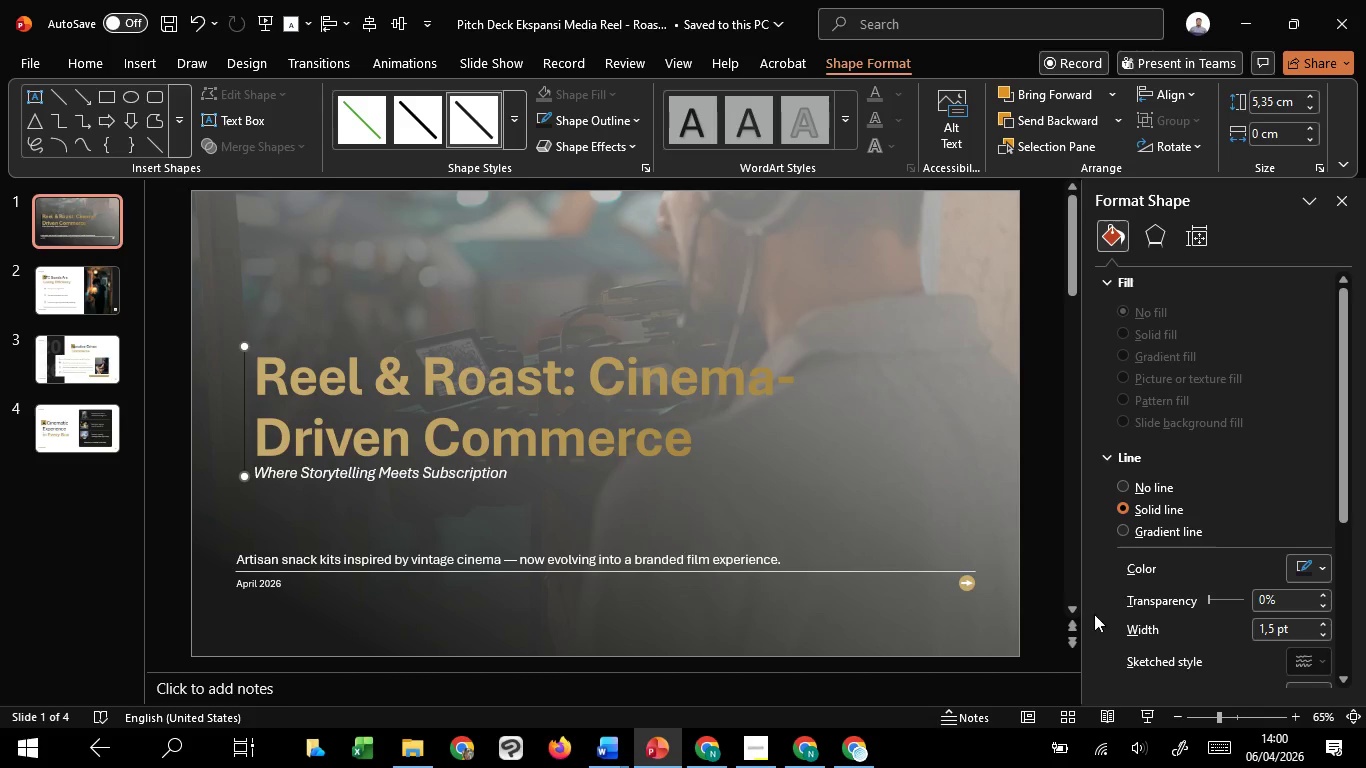 
key(Shift+ShiftLeft)
 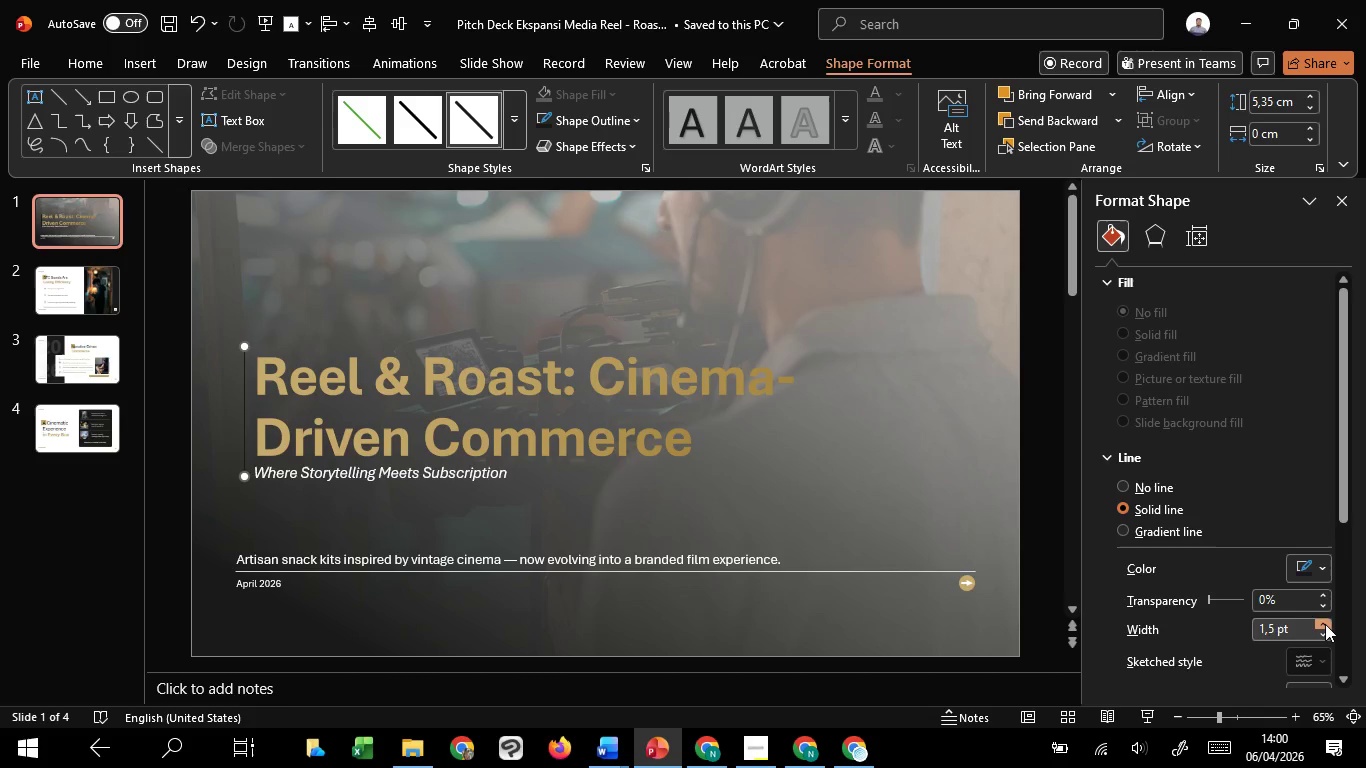 
double_click([1325, 624])
 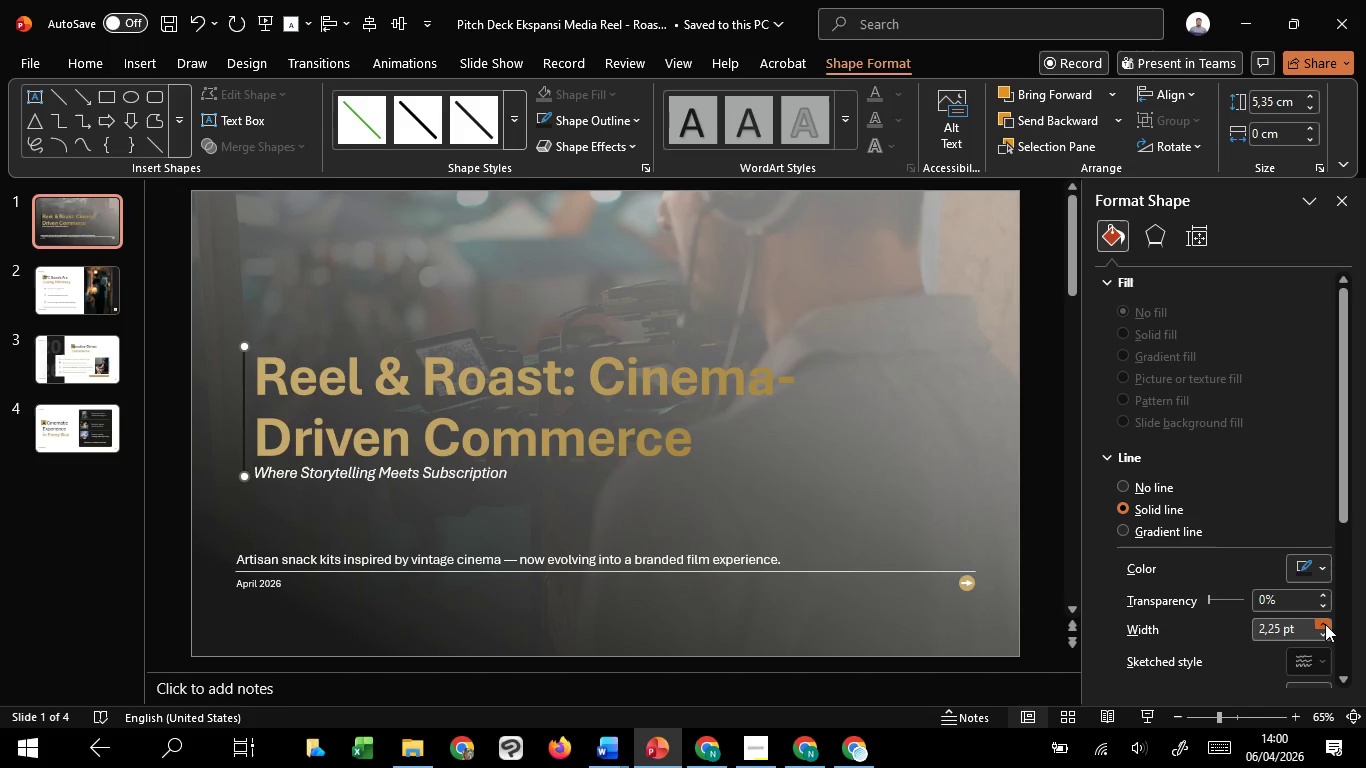 
triple_click([1325, 624])
 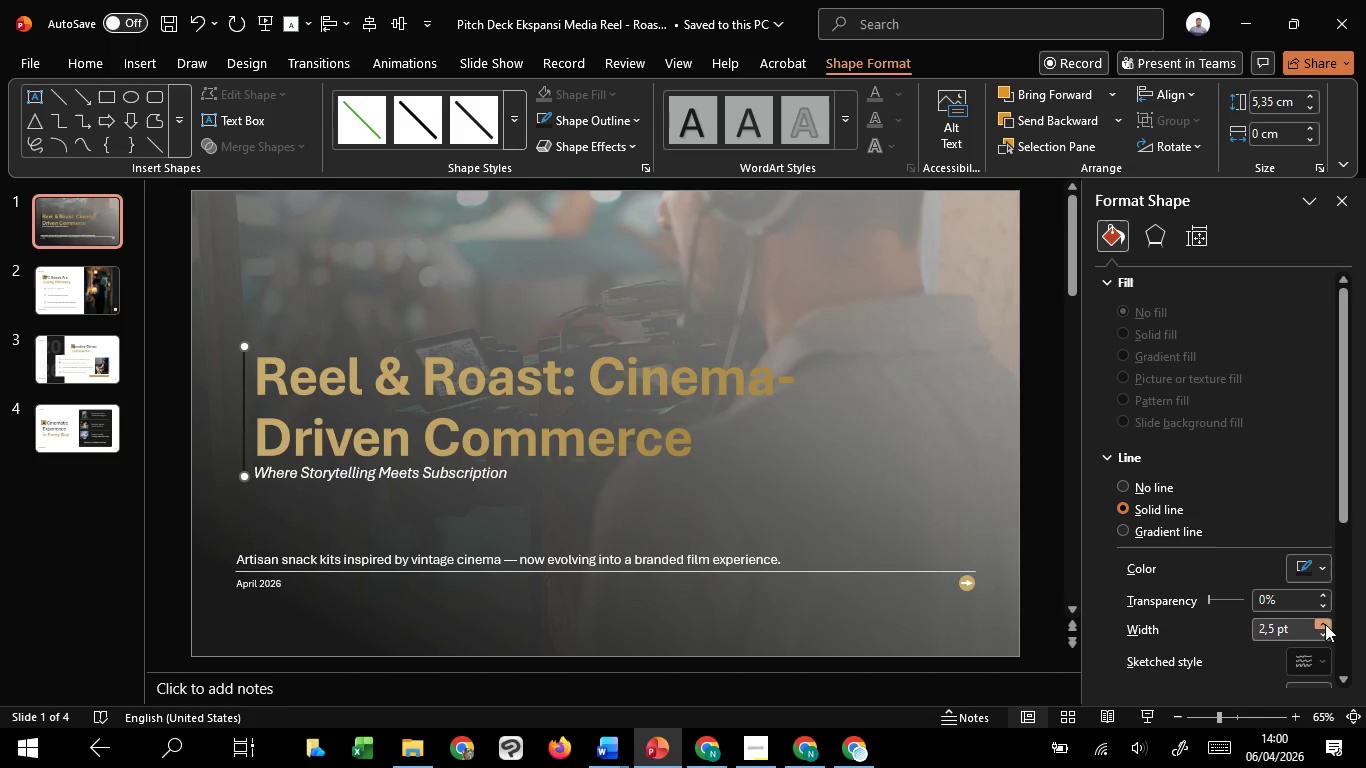 
triple_click([1325, 624])
 